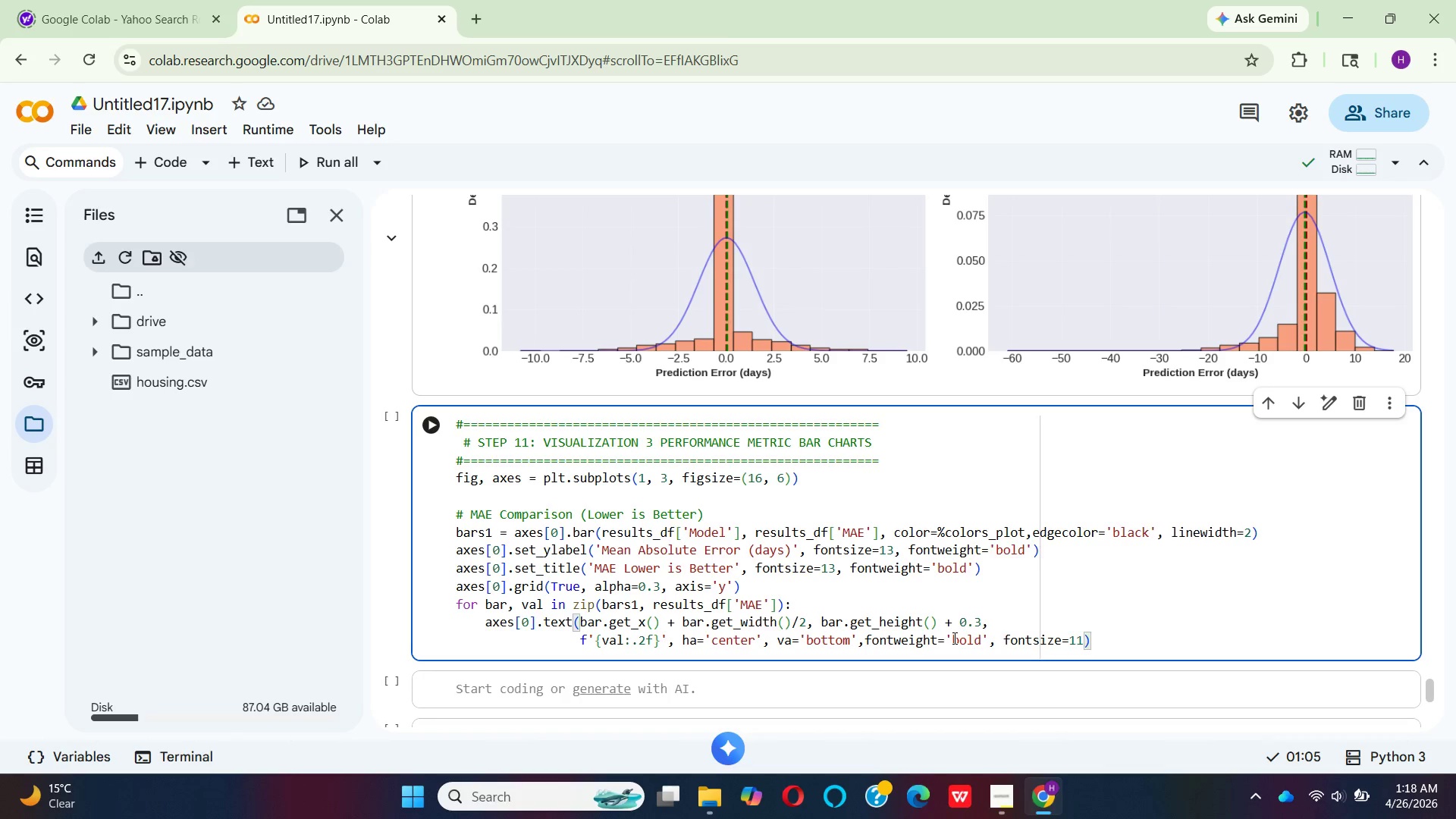 
left_click([1125, 634])
 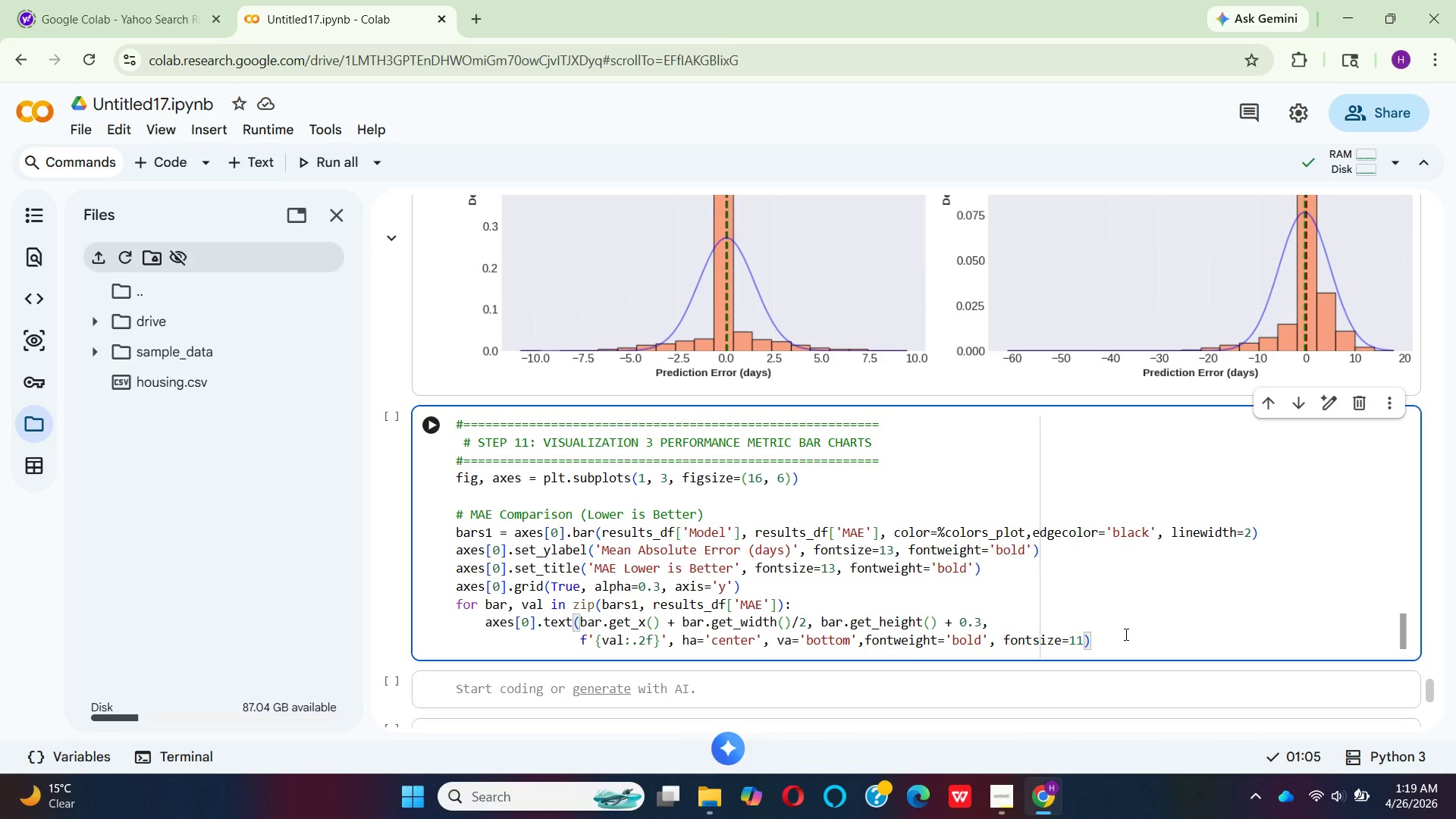 
key(Enter)
 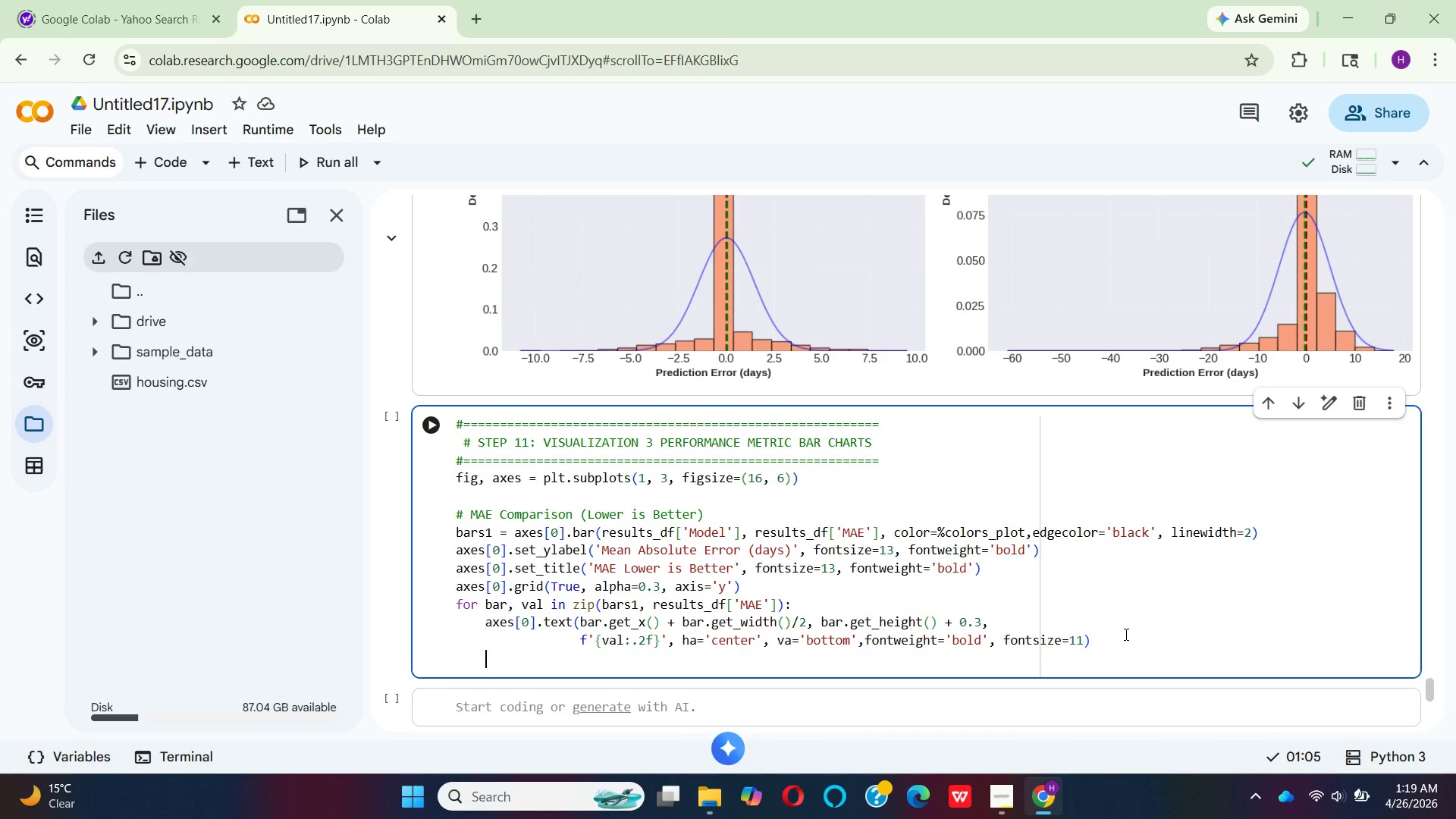 
key(Enter)
 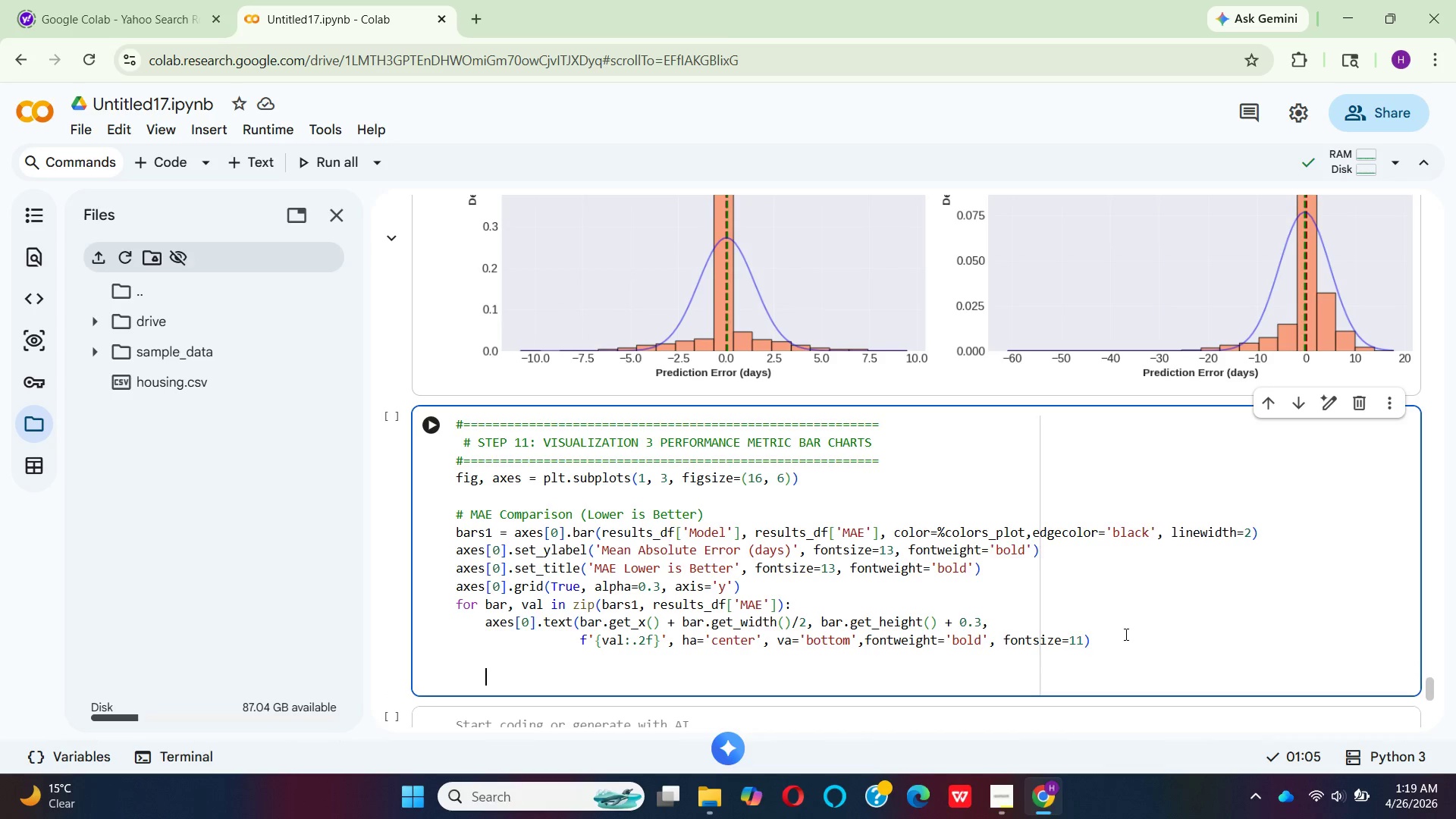 
key(Enter)
 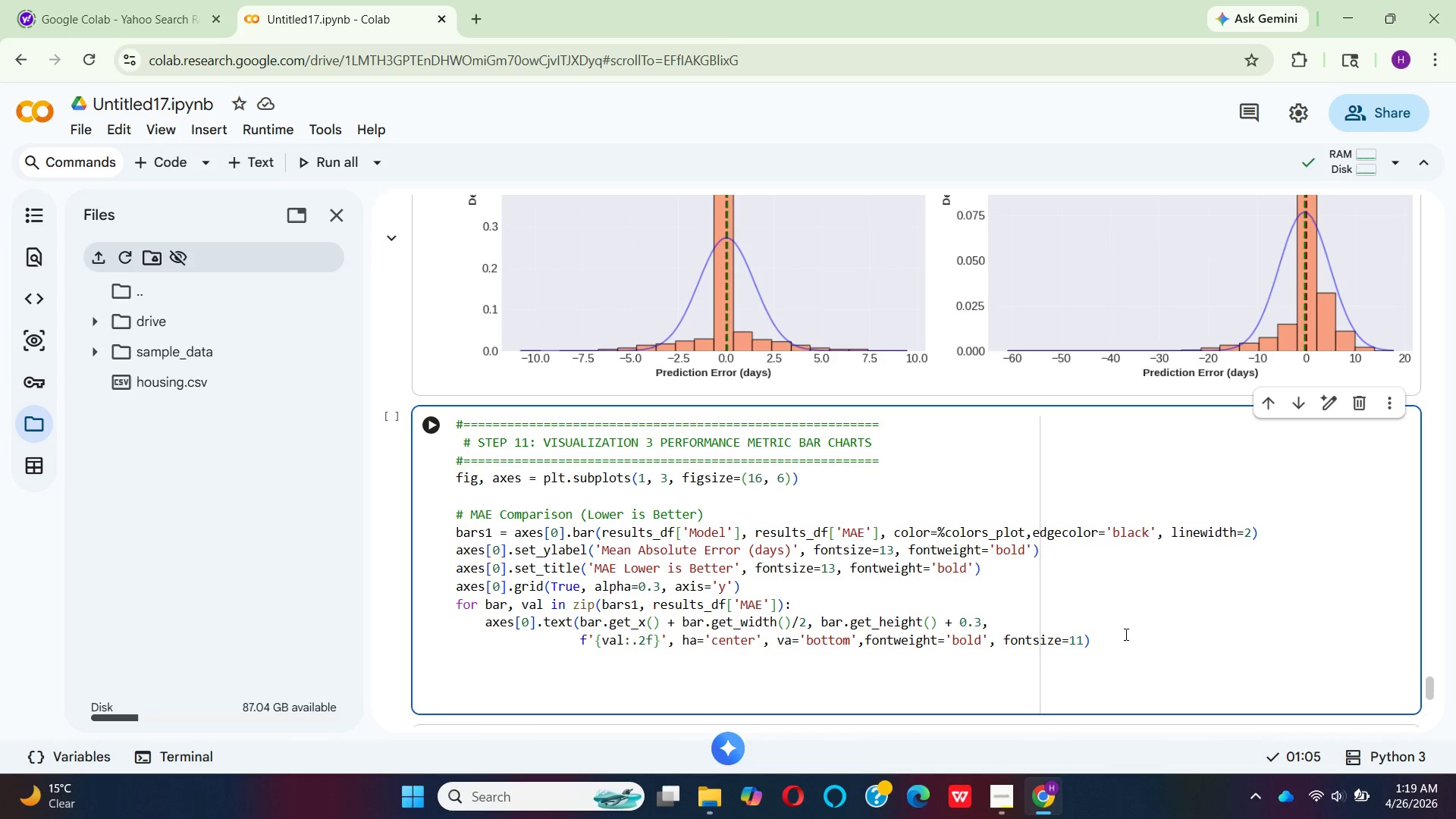 
key(Backspace)
 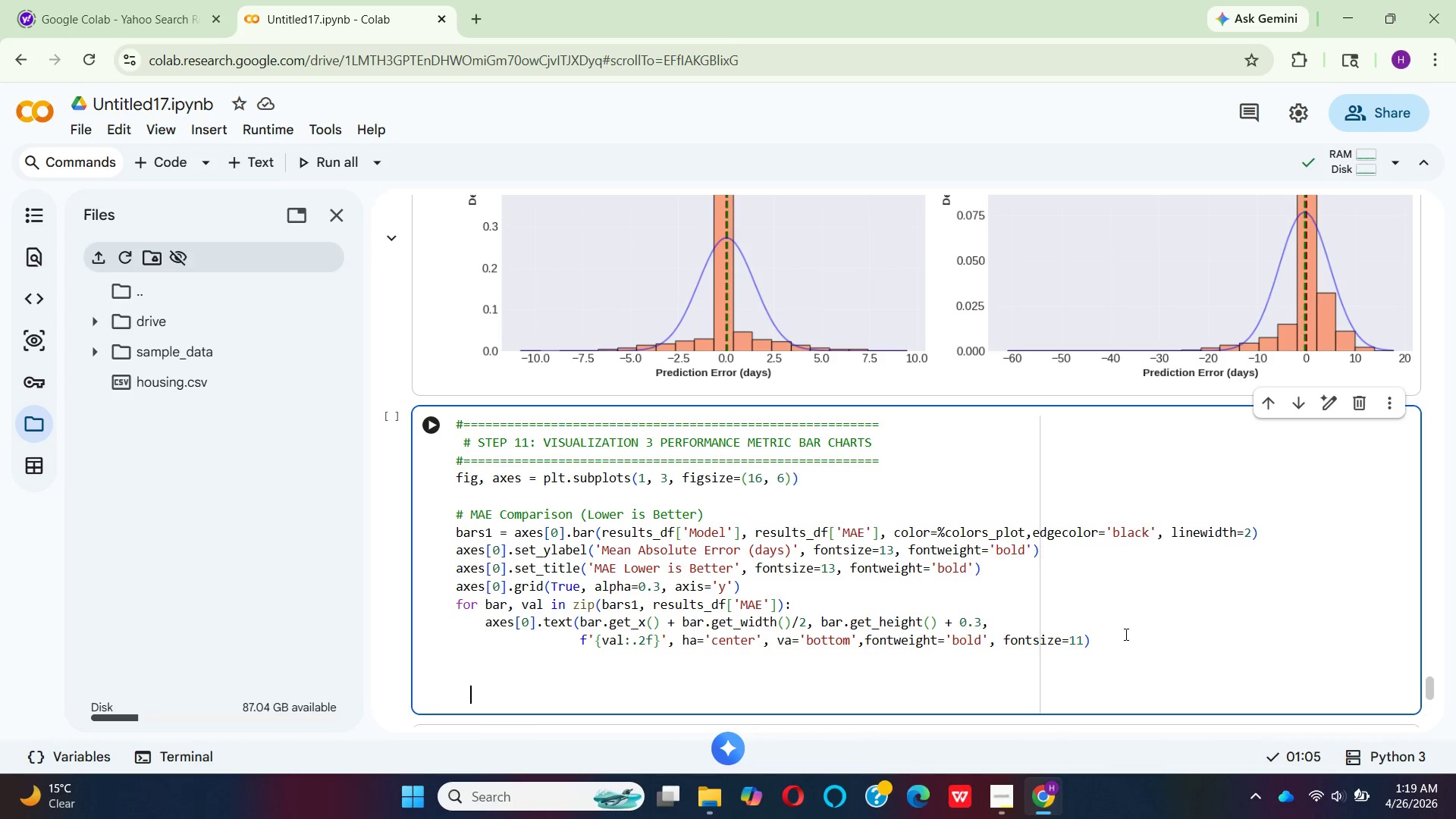 
key(Backspace)
 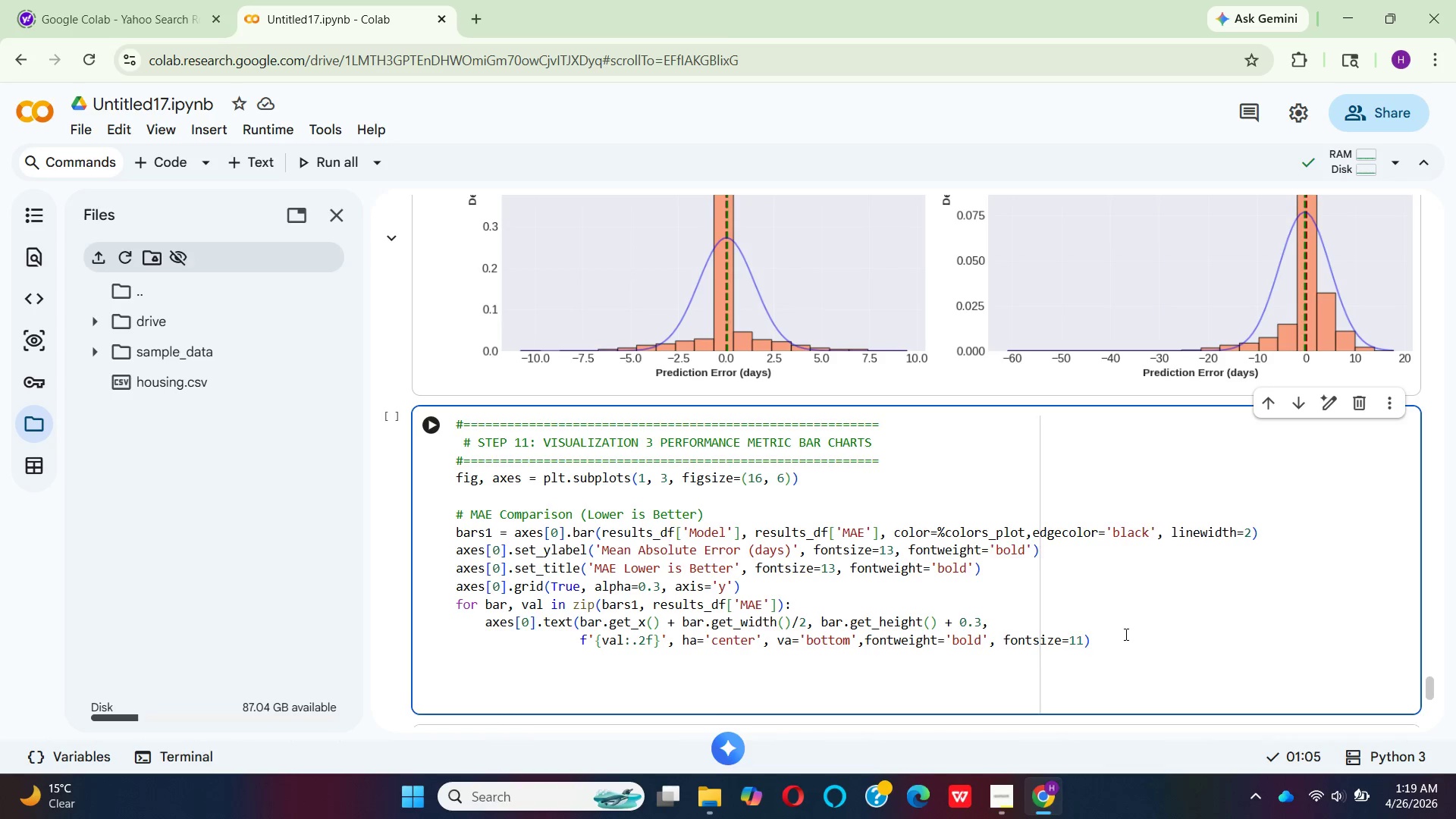 
key(Backspace)
 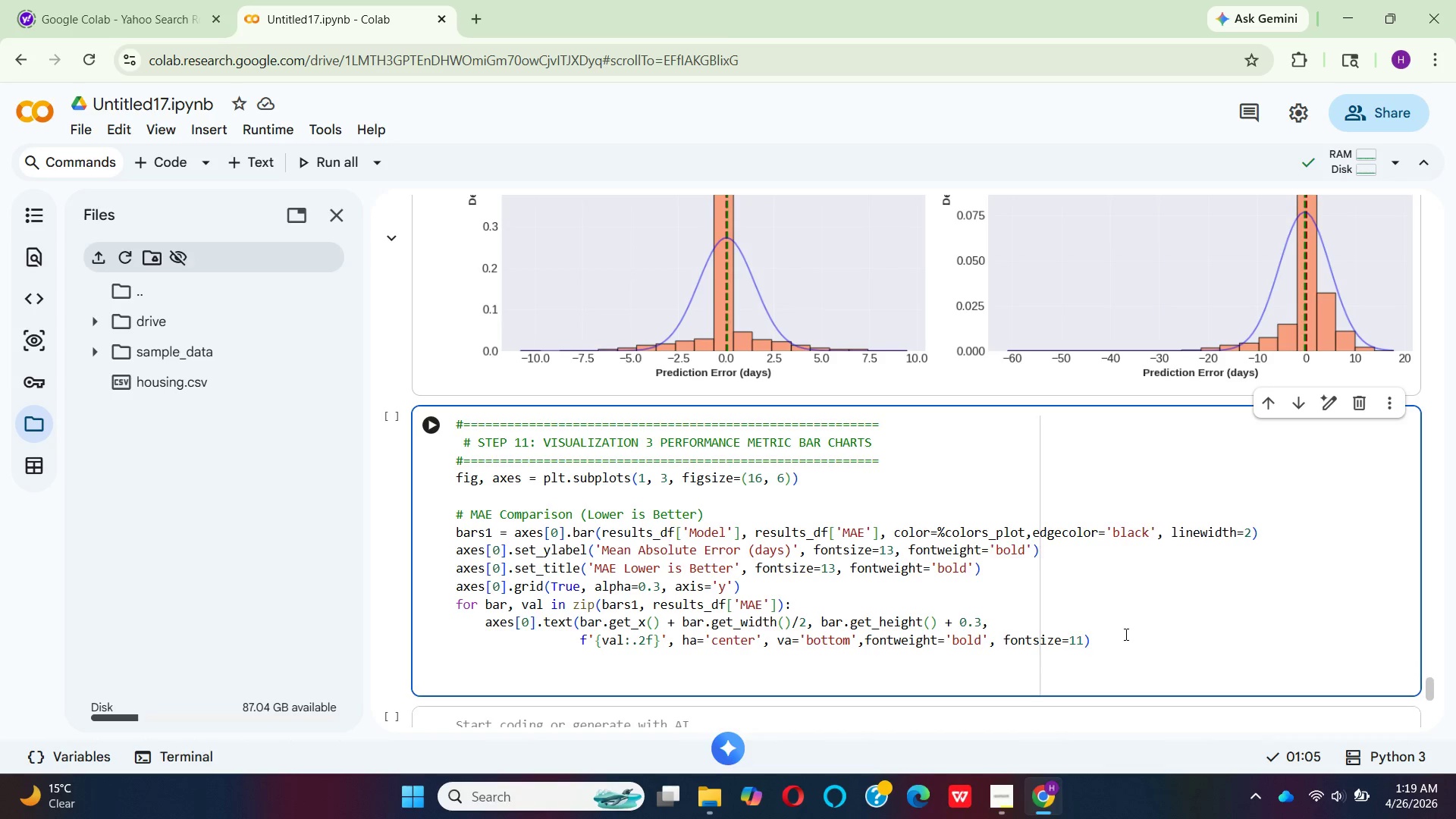 
key(Shift+ShiftLeft)
 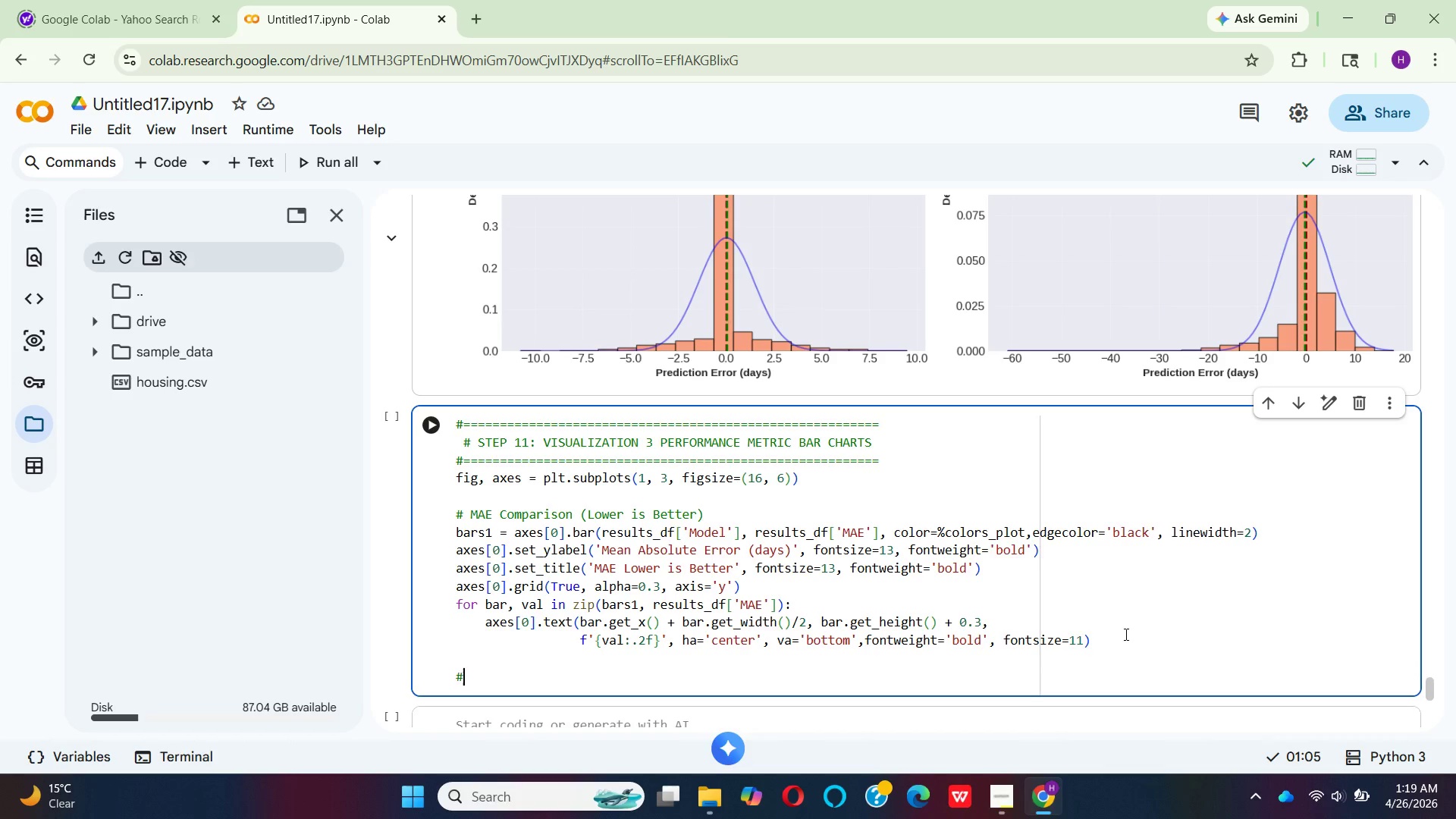 
key(Shift+3)
 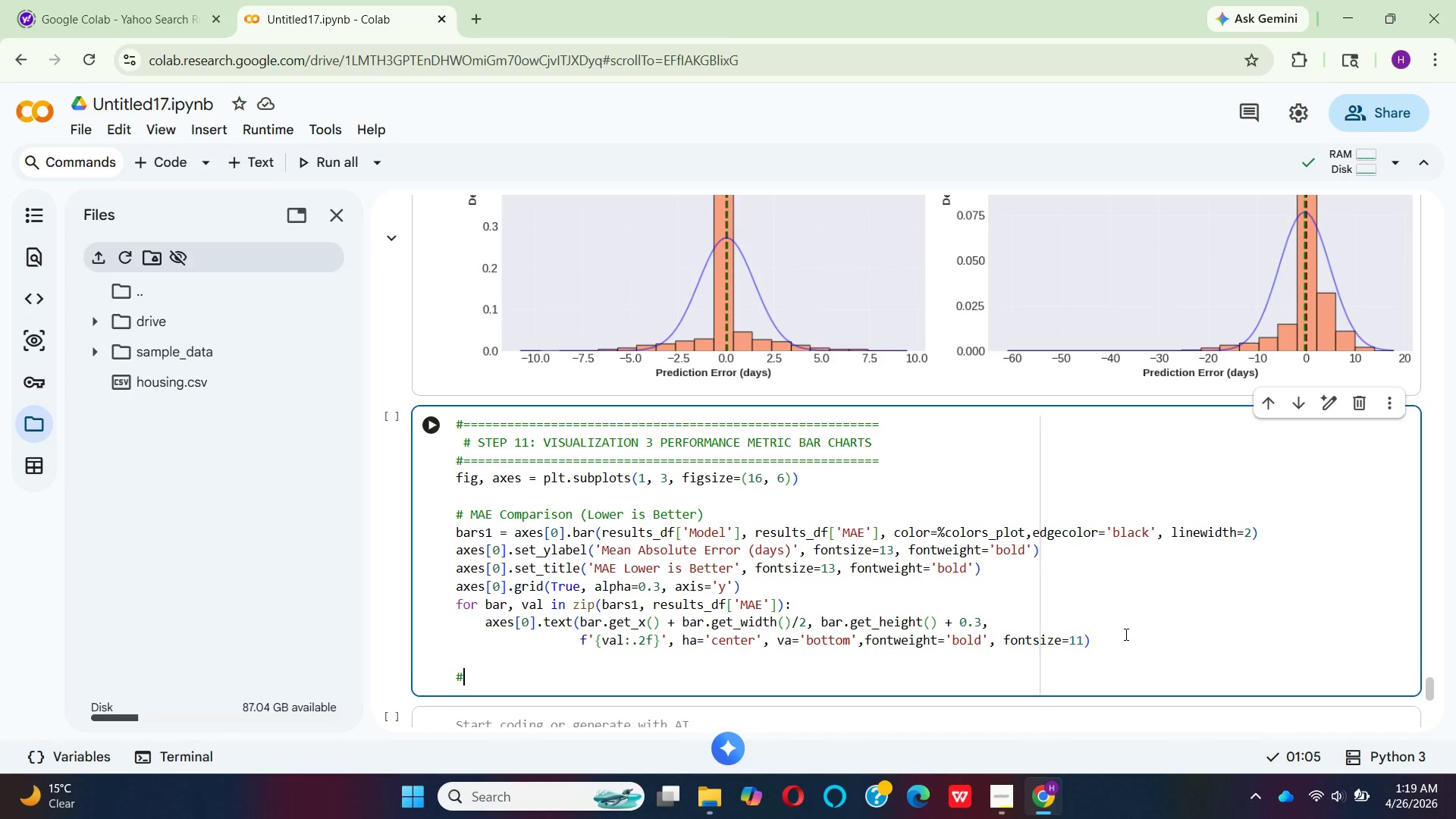 
key(Space)
 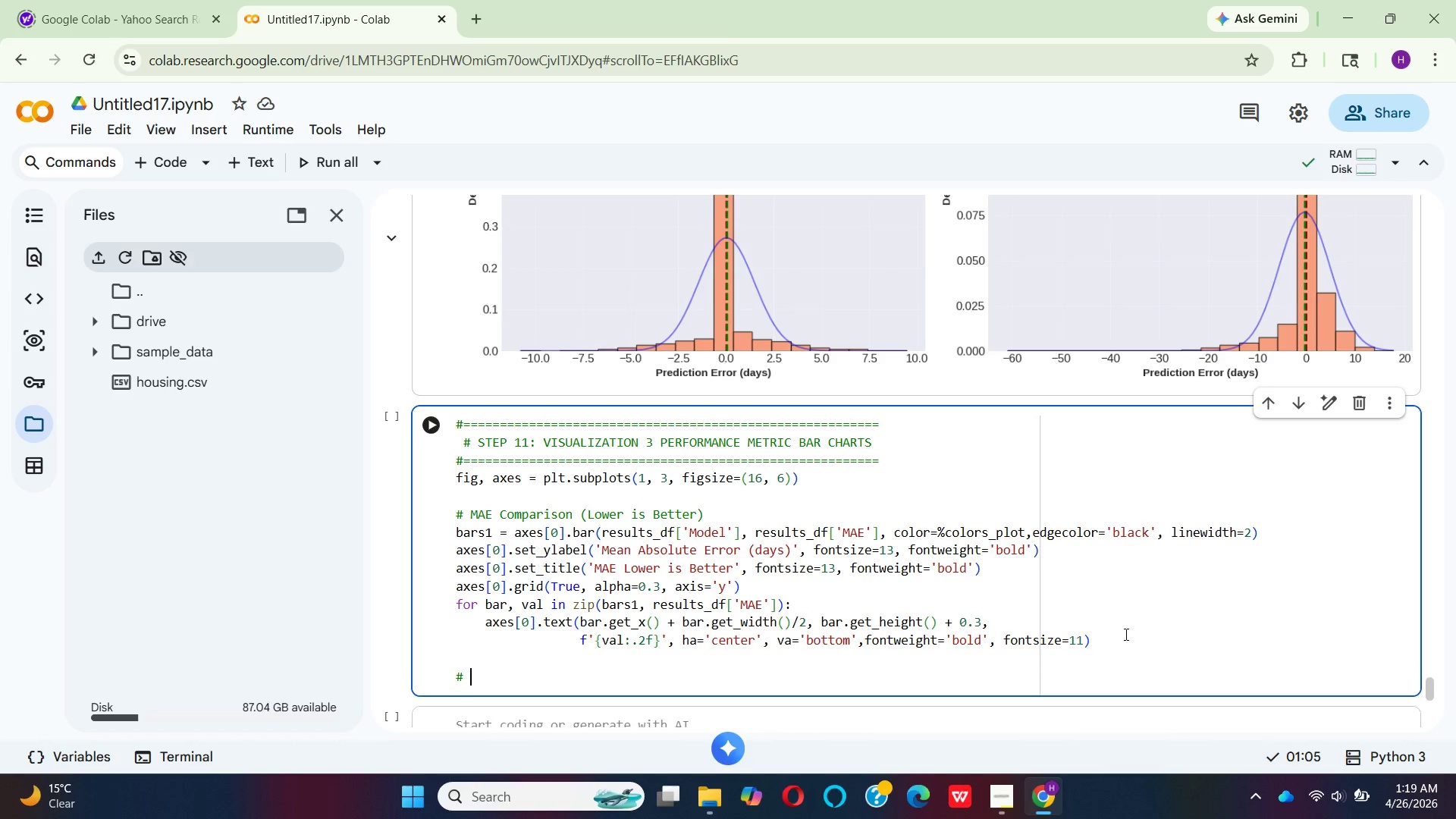 
key(CapsLock)
 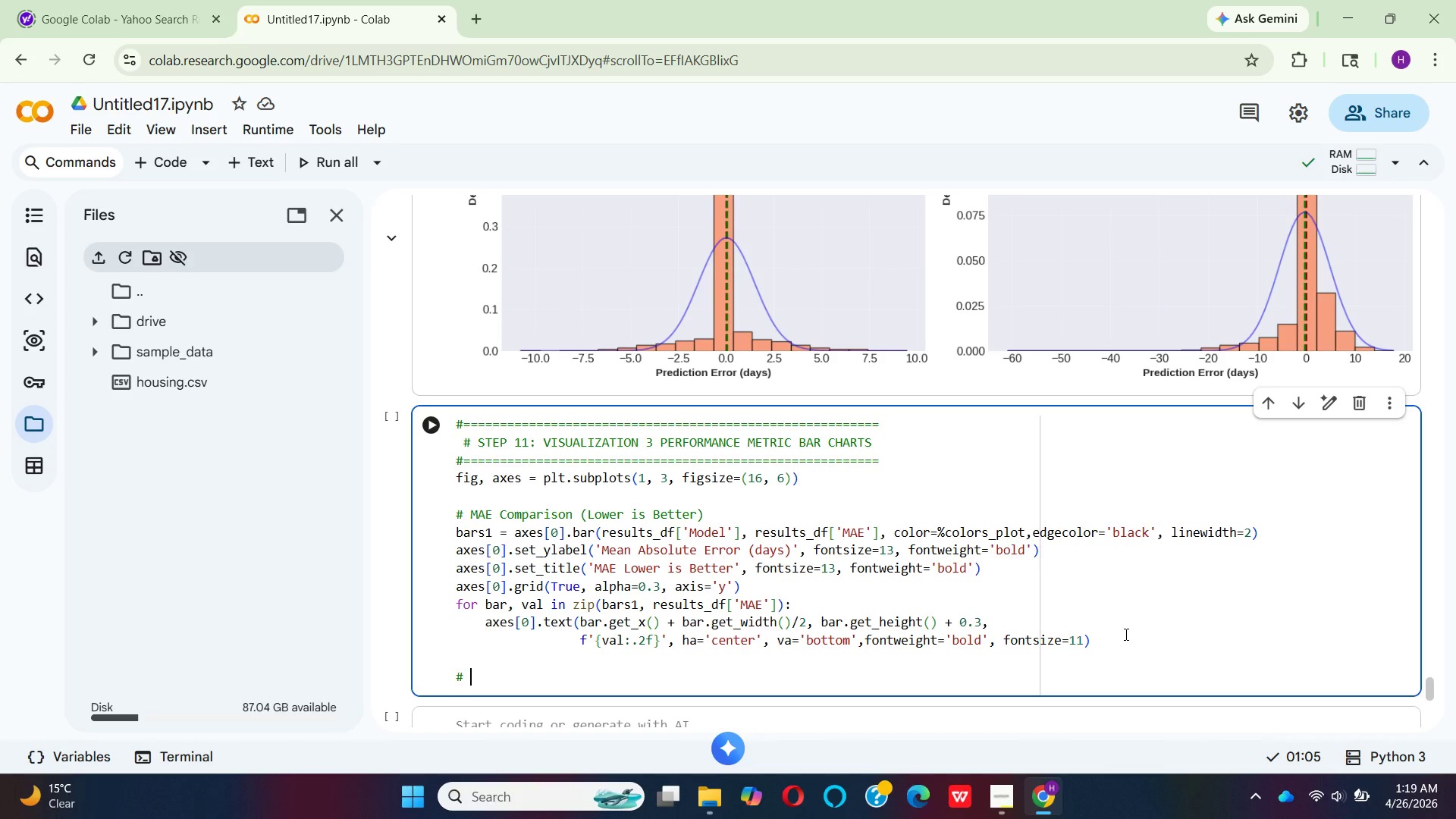 
hold_key(key=R, duration=0.31)
 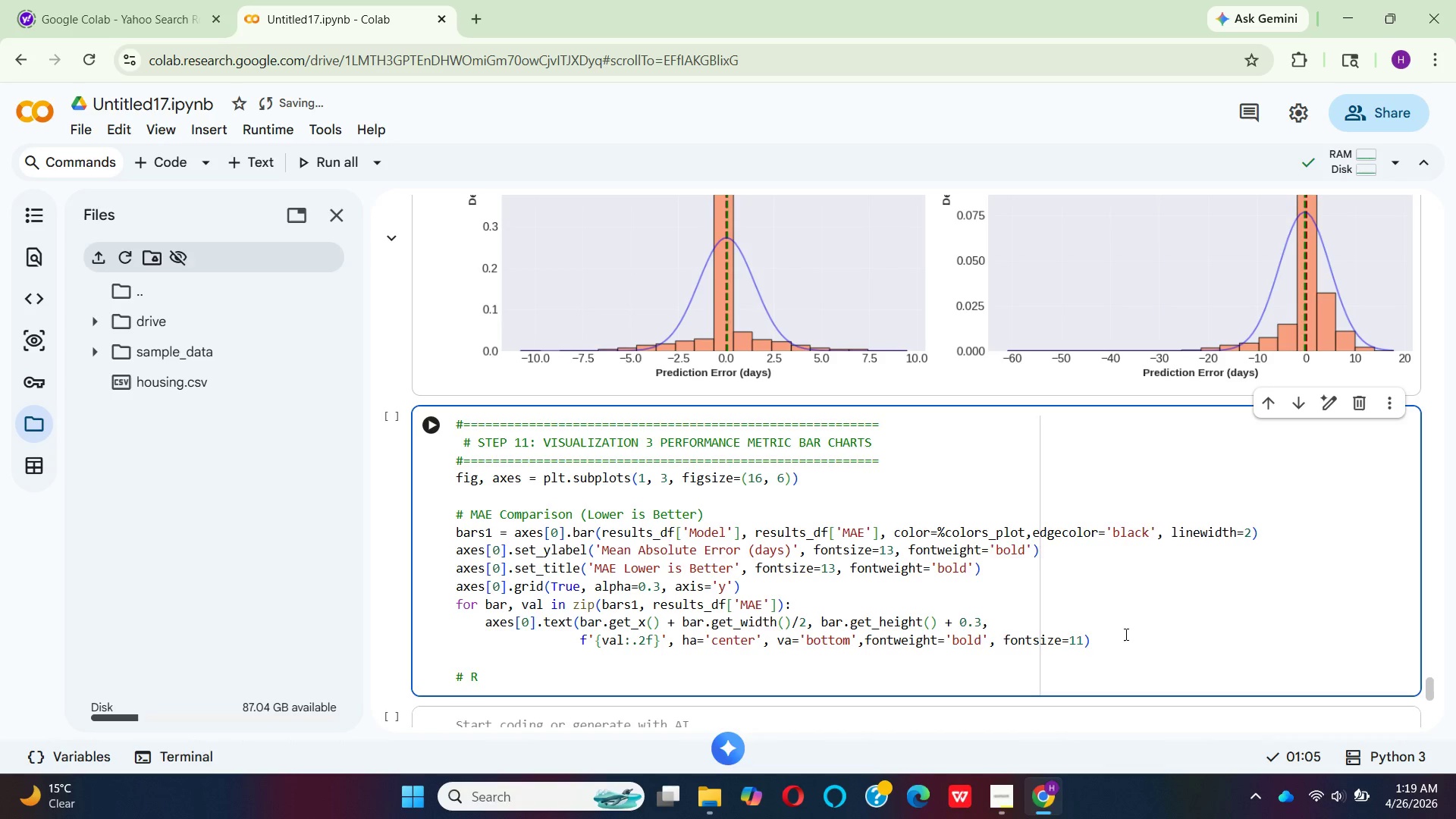 
type(2 COP)
key(Backspace)
type(MP)
 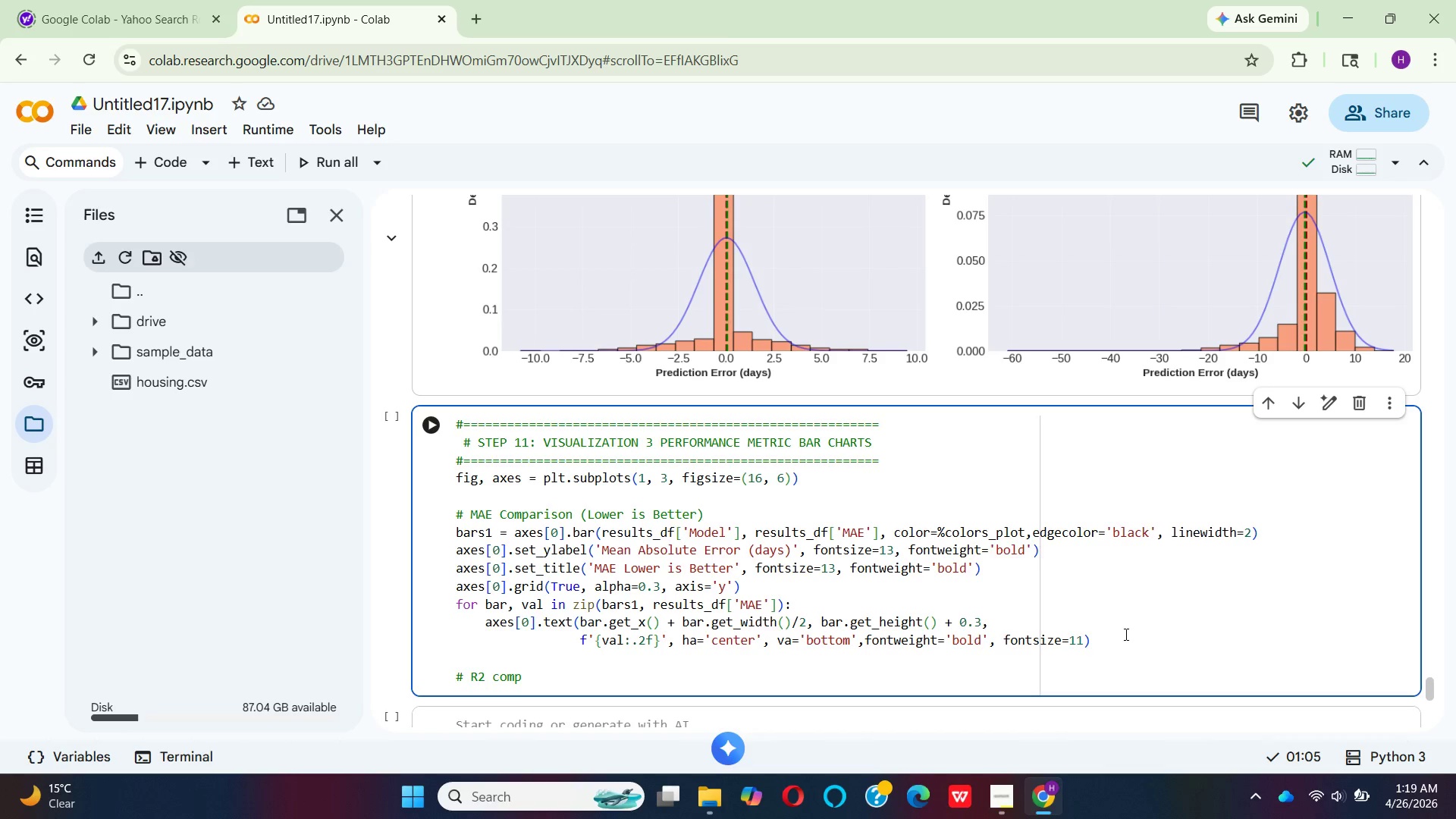 
hold_key(key=A, duration=0.34)
 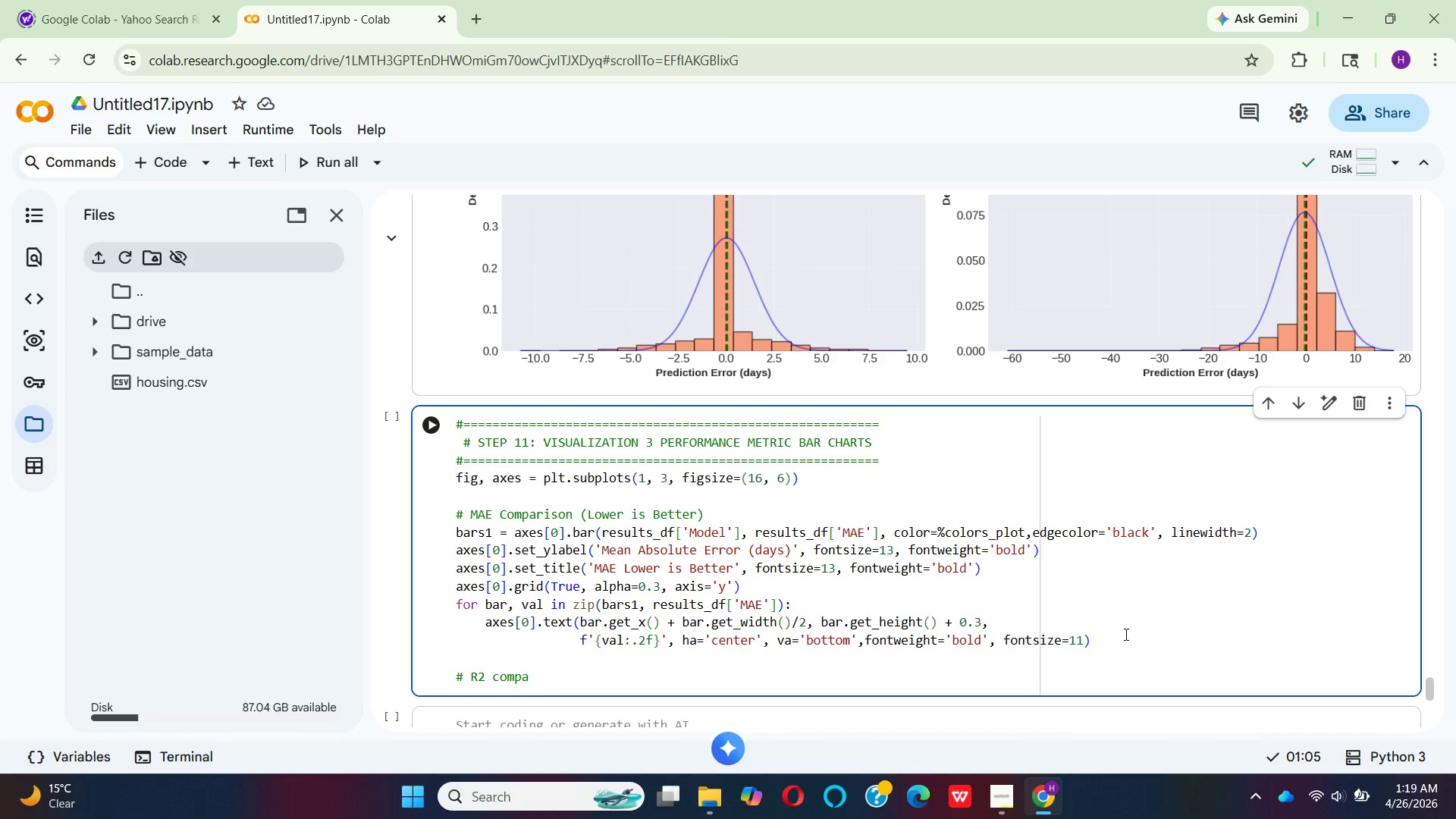 
type(RISON (HI)
key(Backspace)
key(Backspace)
type(hi)
key(Backspace)
type(IGHER IS b ETTER)
 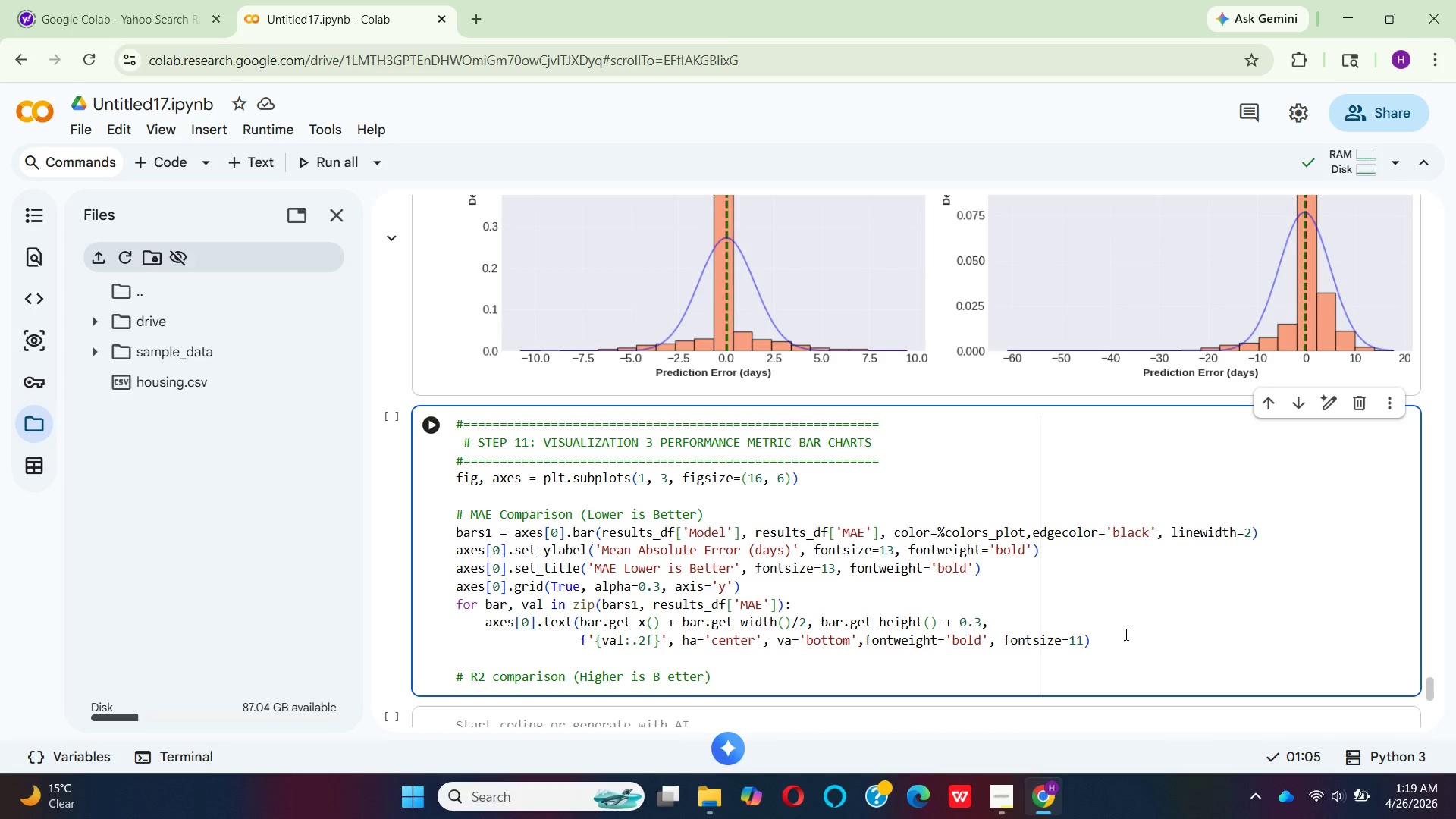 
key(ArrowLeft)
 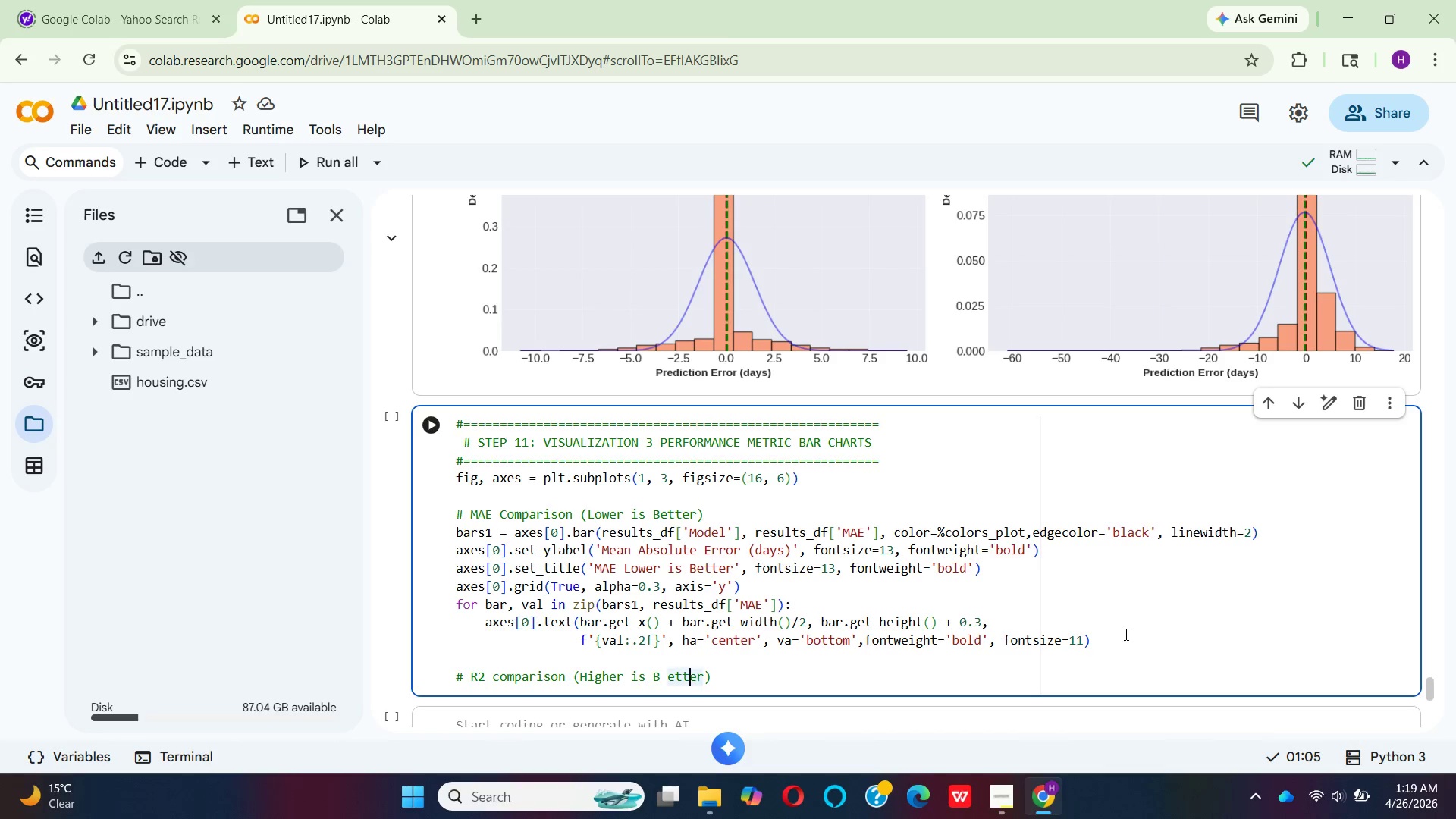 
key(ArrowLeft)
 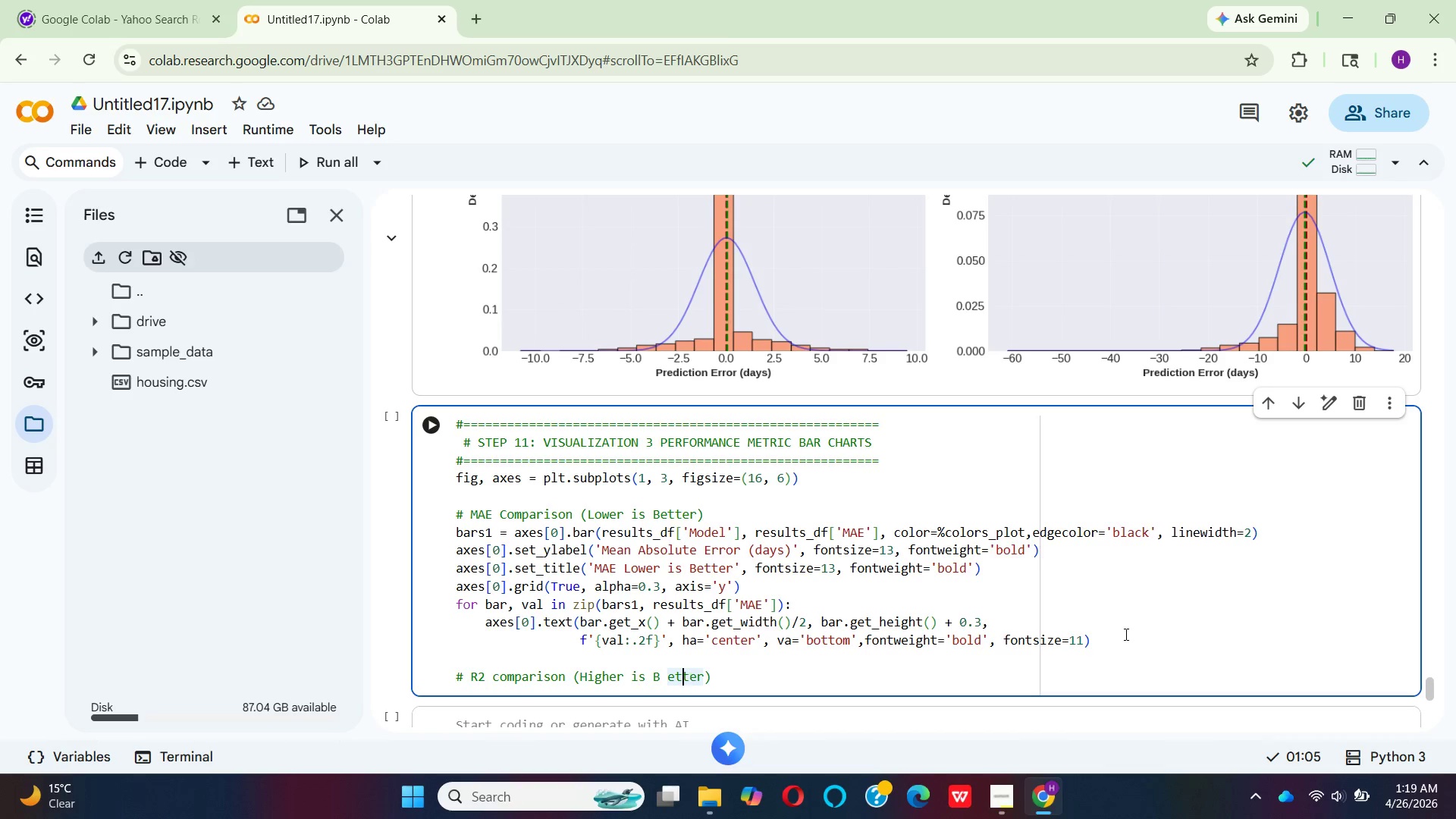 
key(ArrowLeft)
 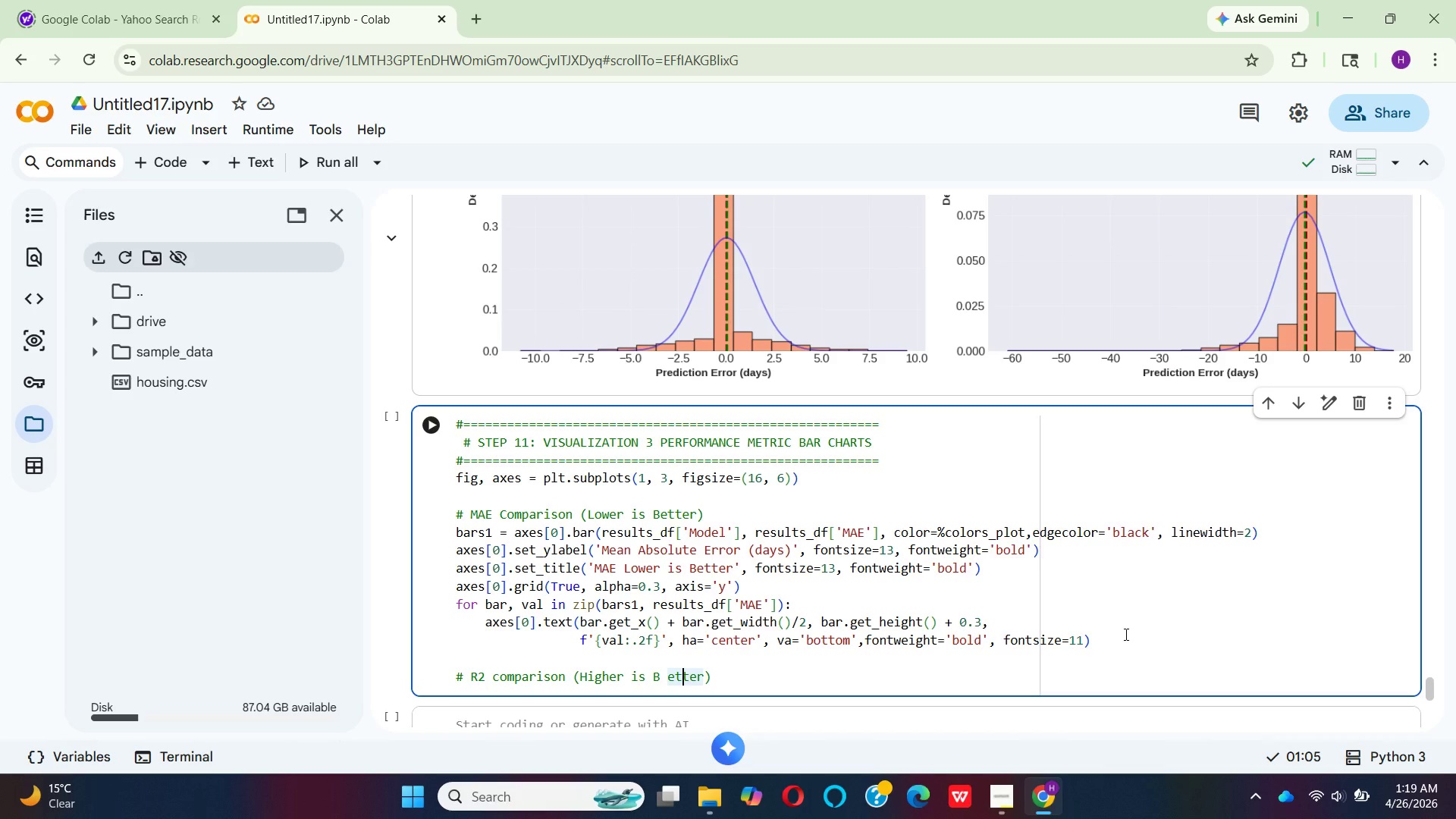 
key(ArrowLeft)
 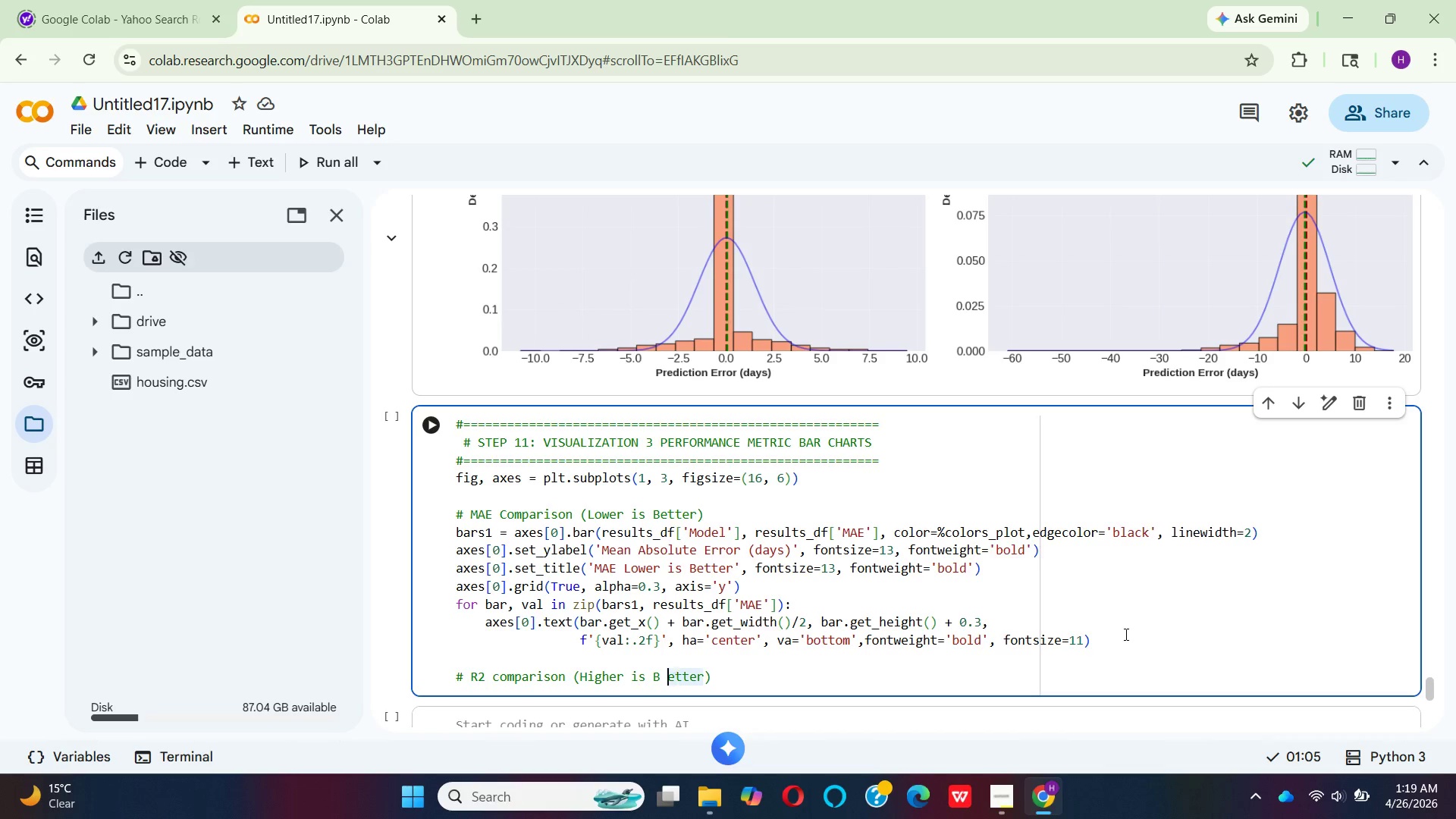 
key(ArrowLeft)
 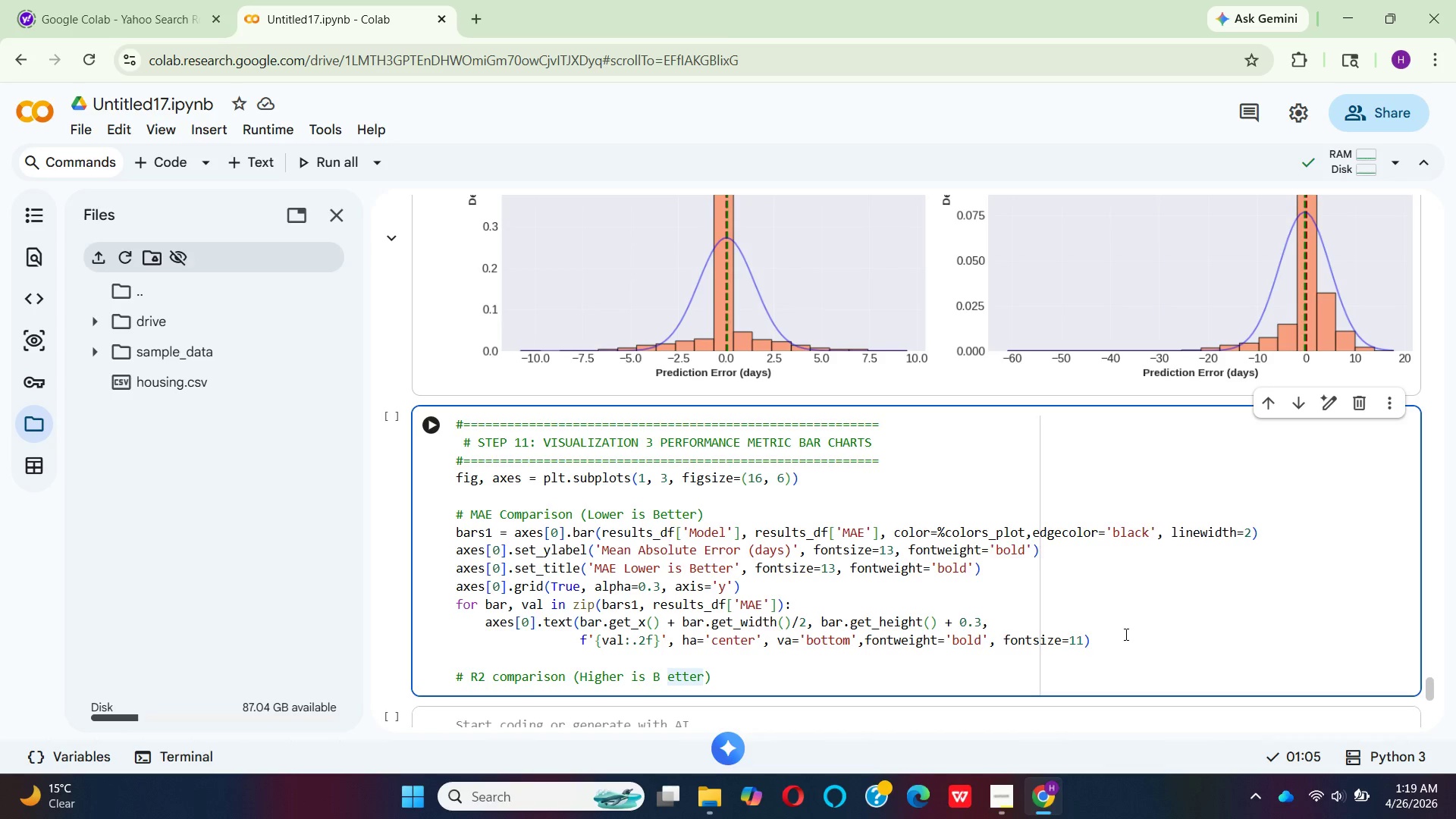 
key(Backspace)
 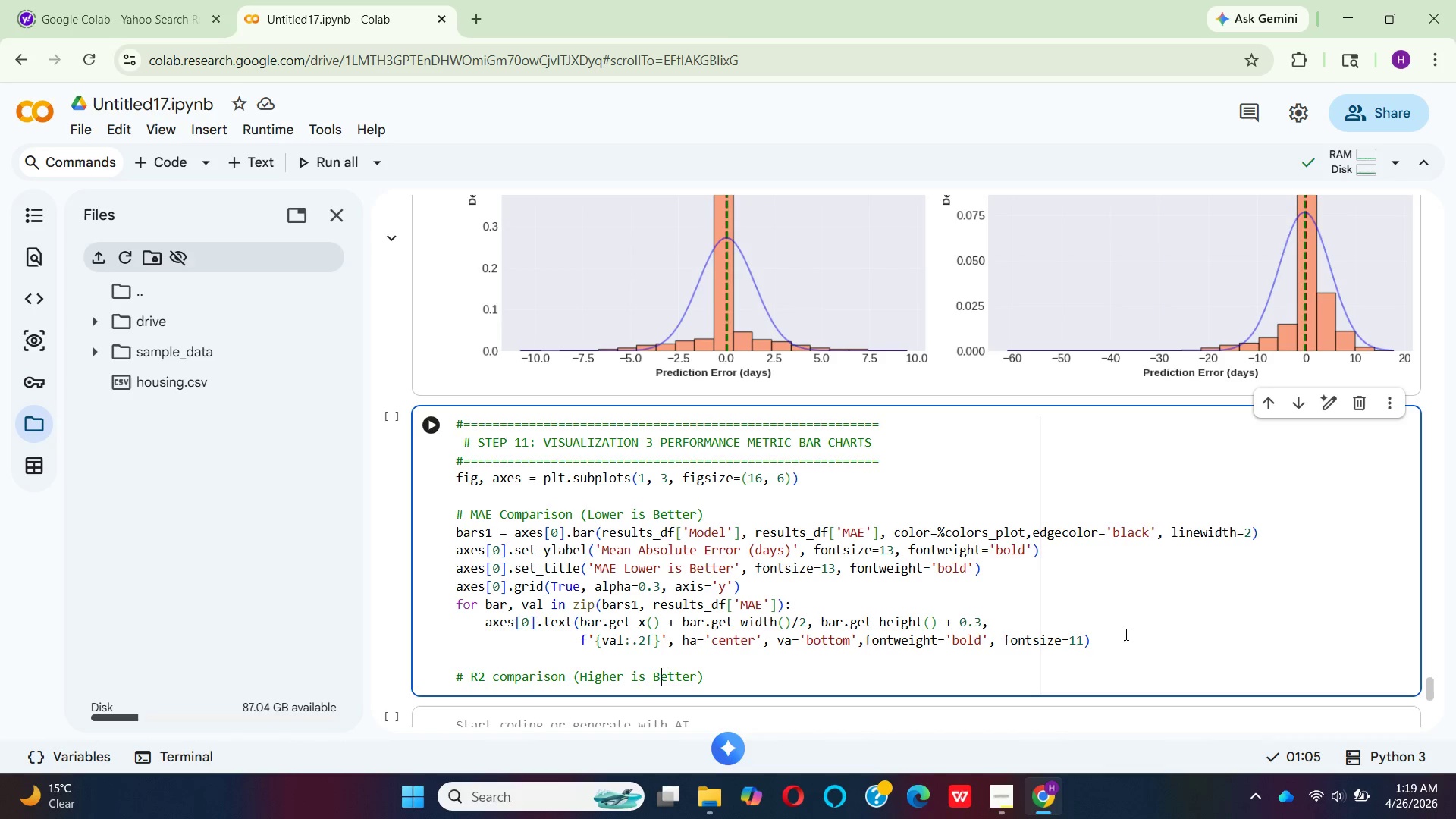 
key(ArrowRight)
 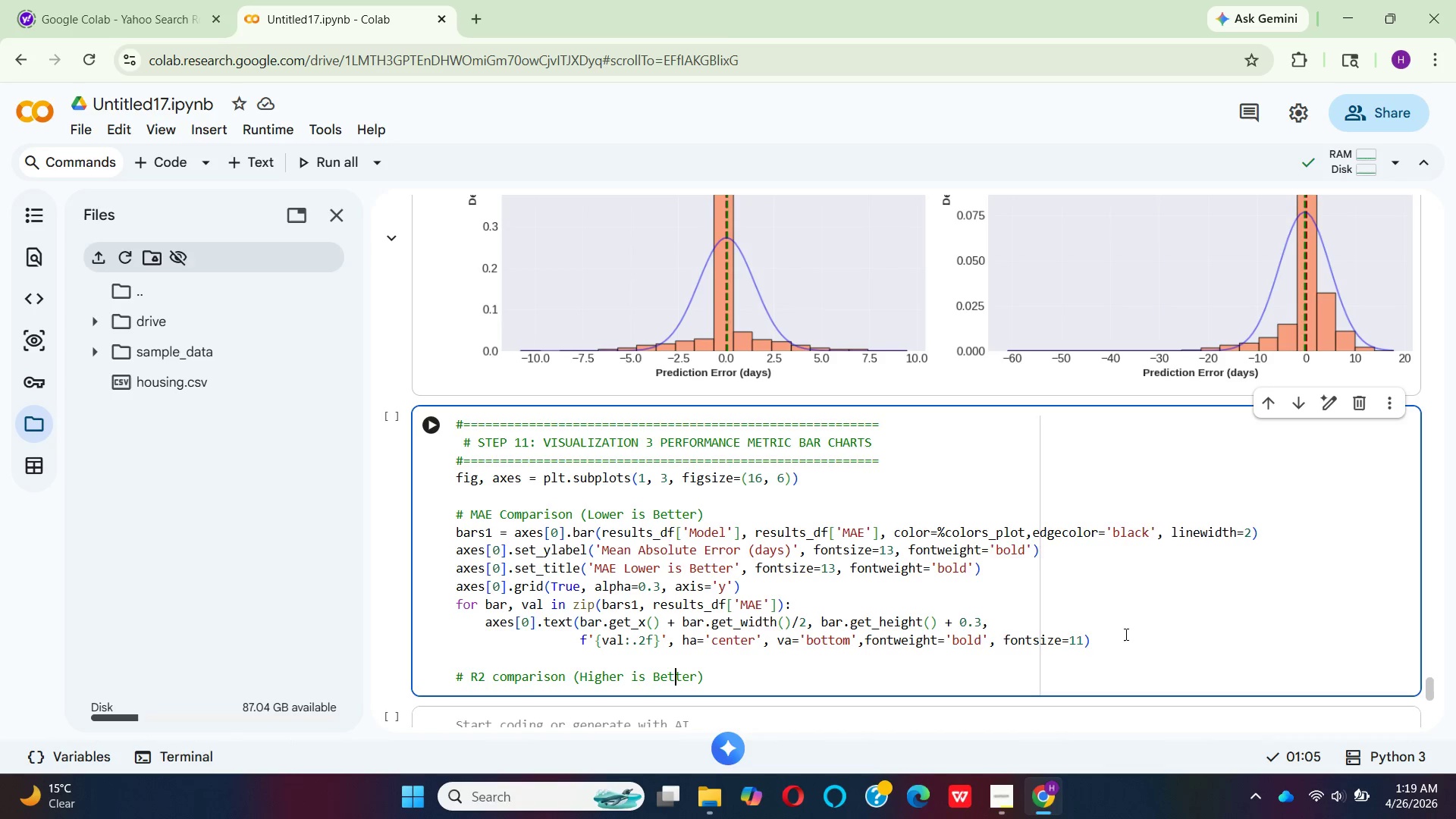 
hold_key(key=ArrowRight, duration=0.33)
 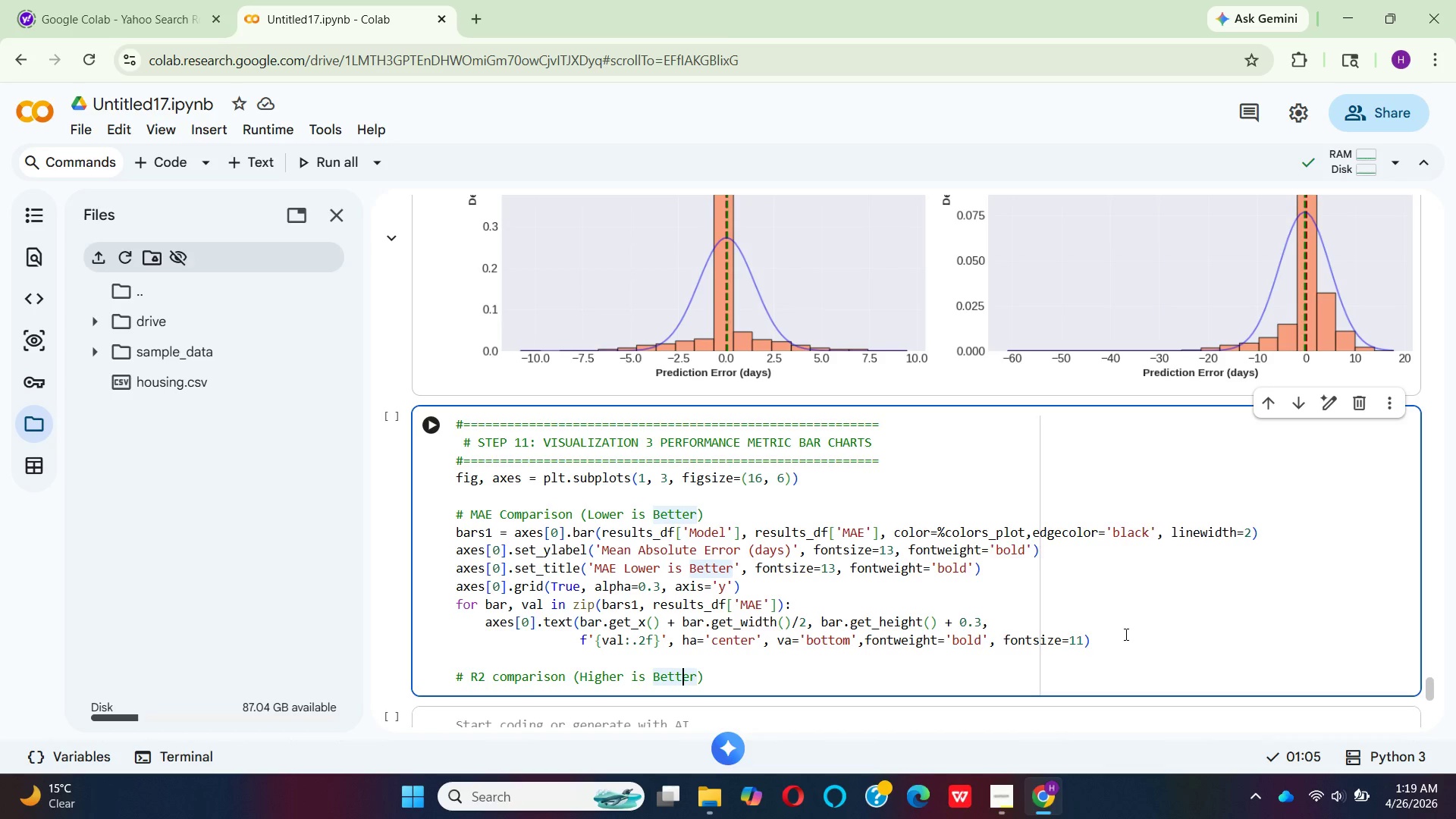 
key(ArrowRight)
 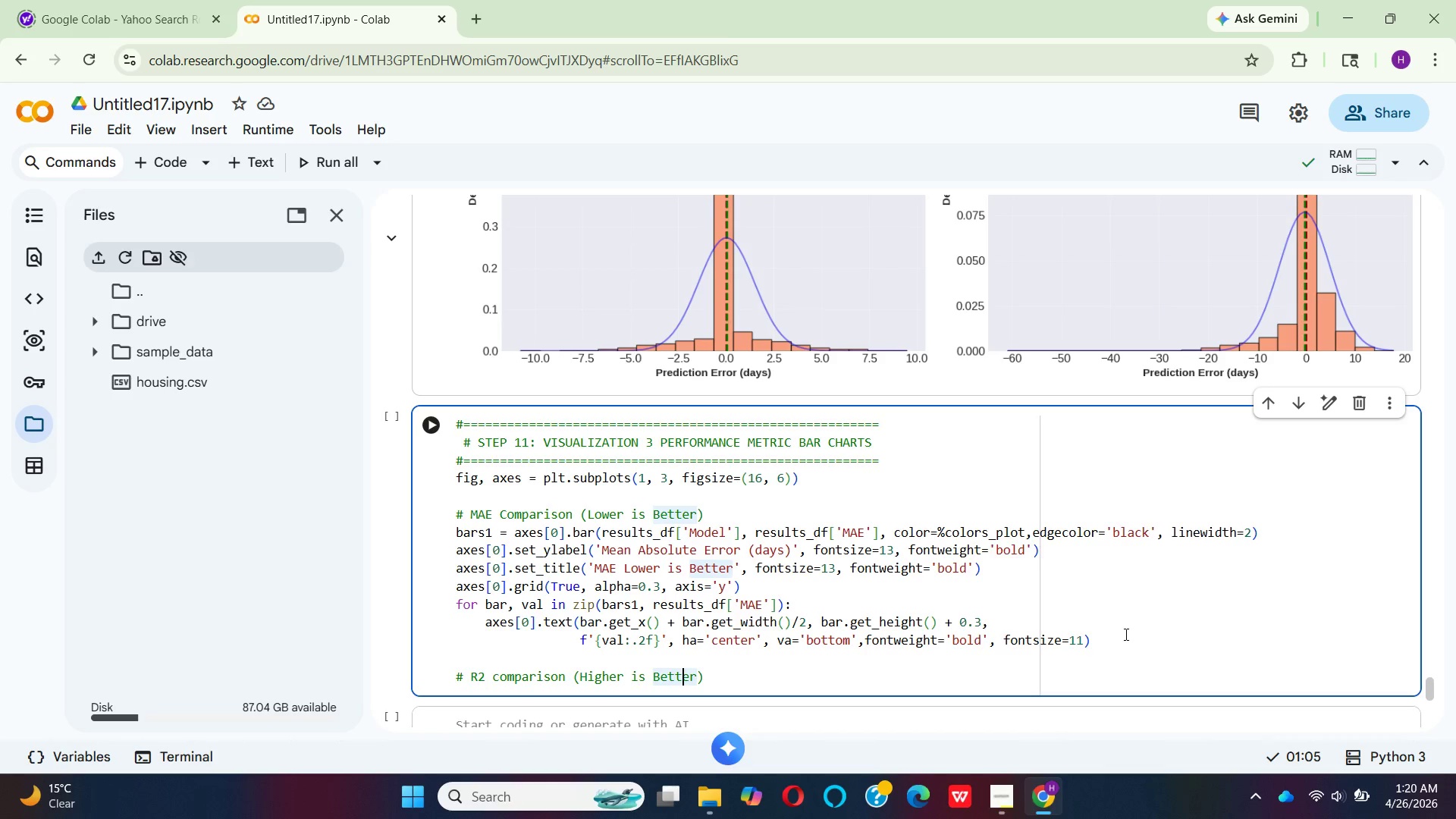 
key(ArrowRight)
 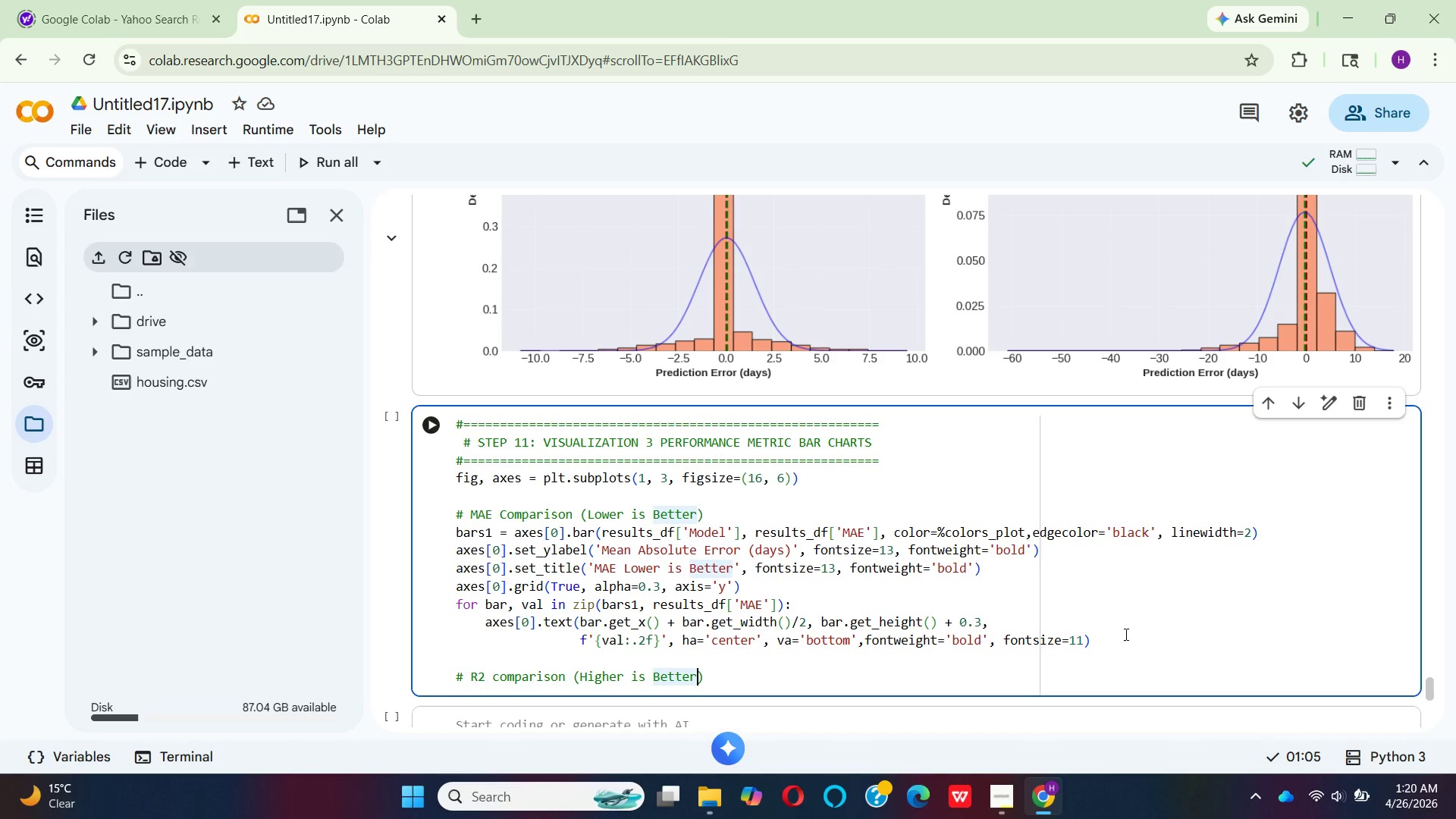 
key(ArrowRight)
 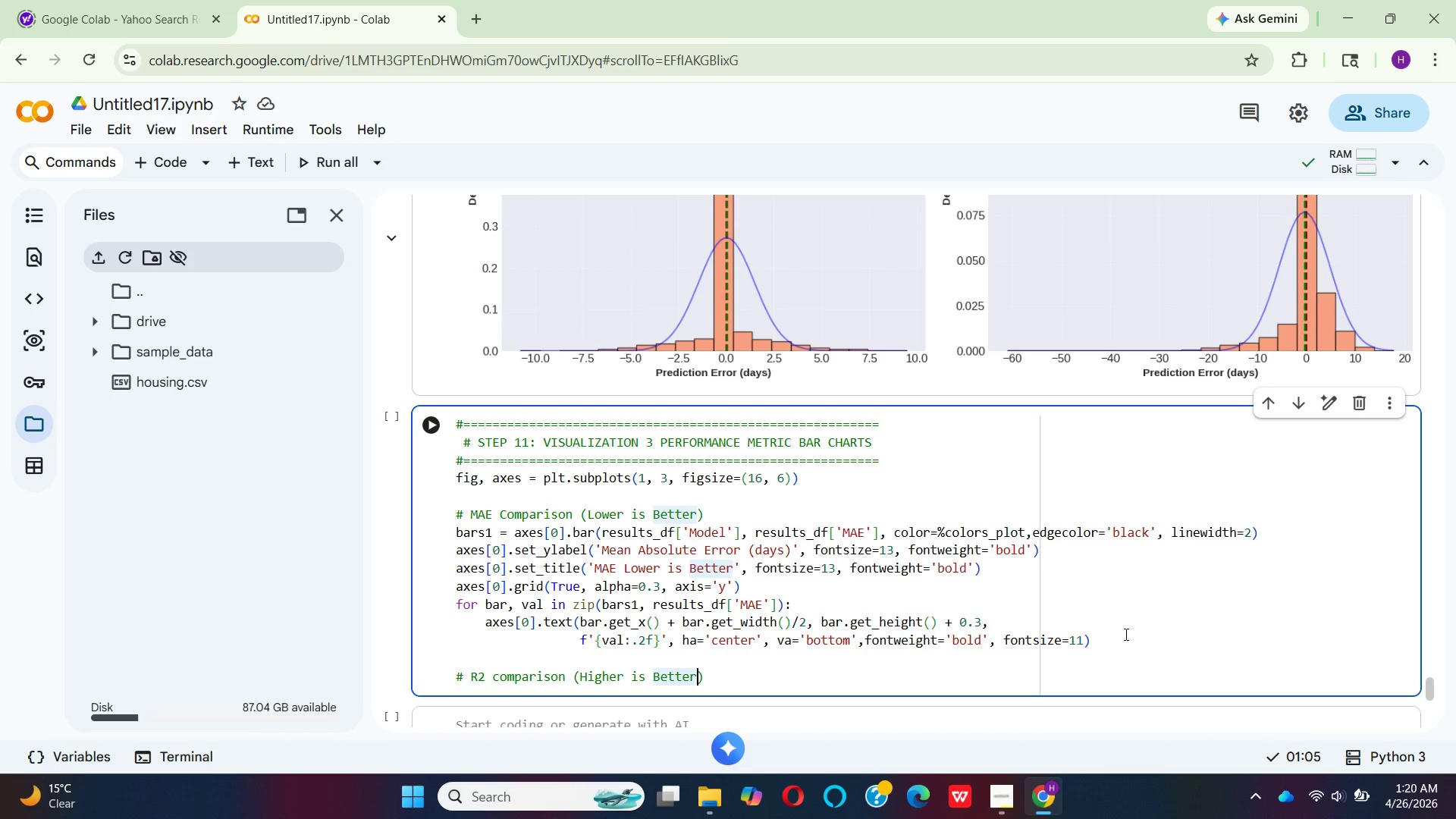 
key(ArrowRight)
 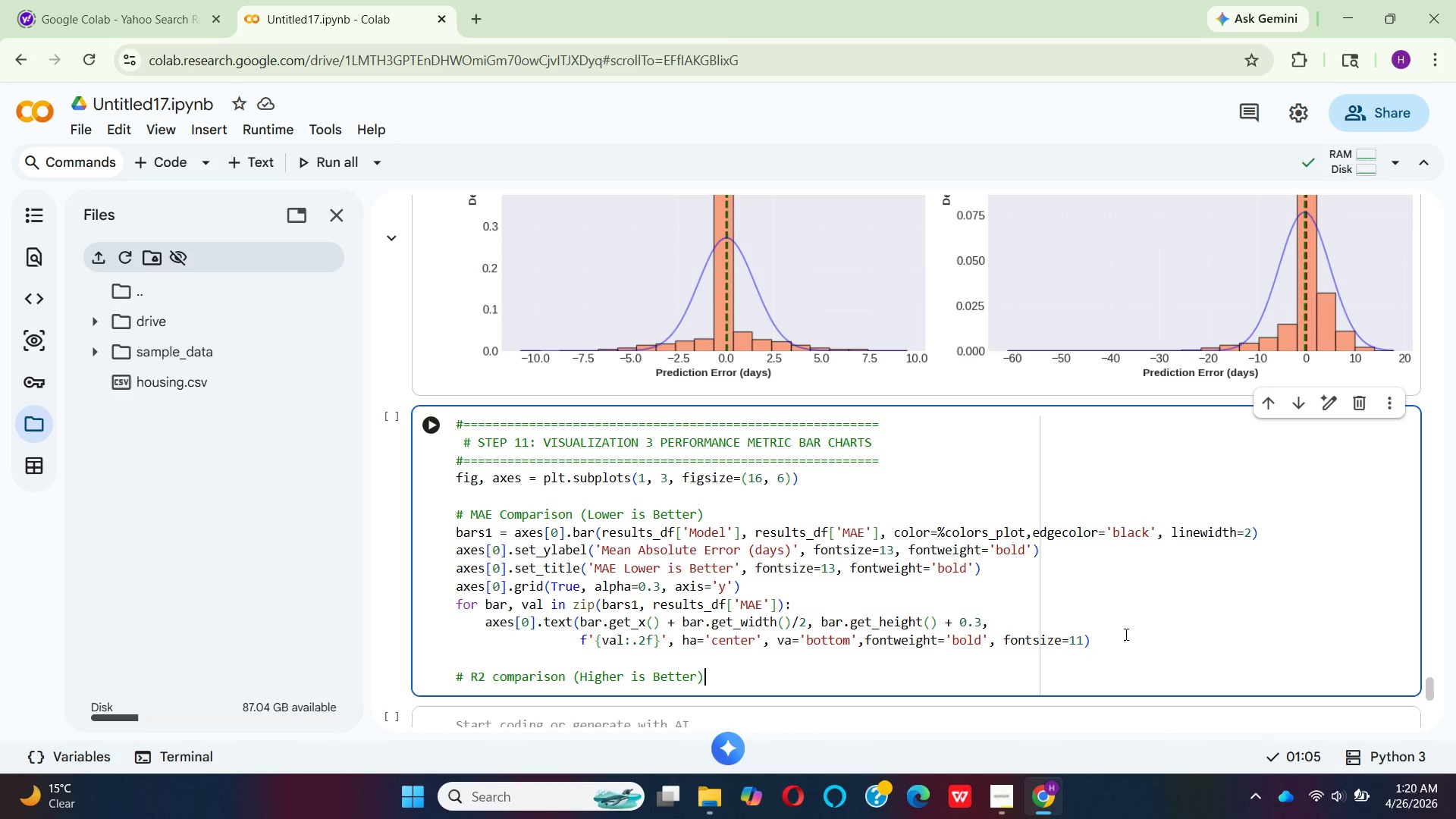 
key(Enter)
 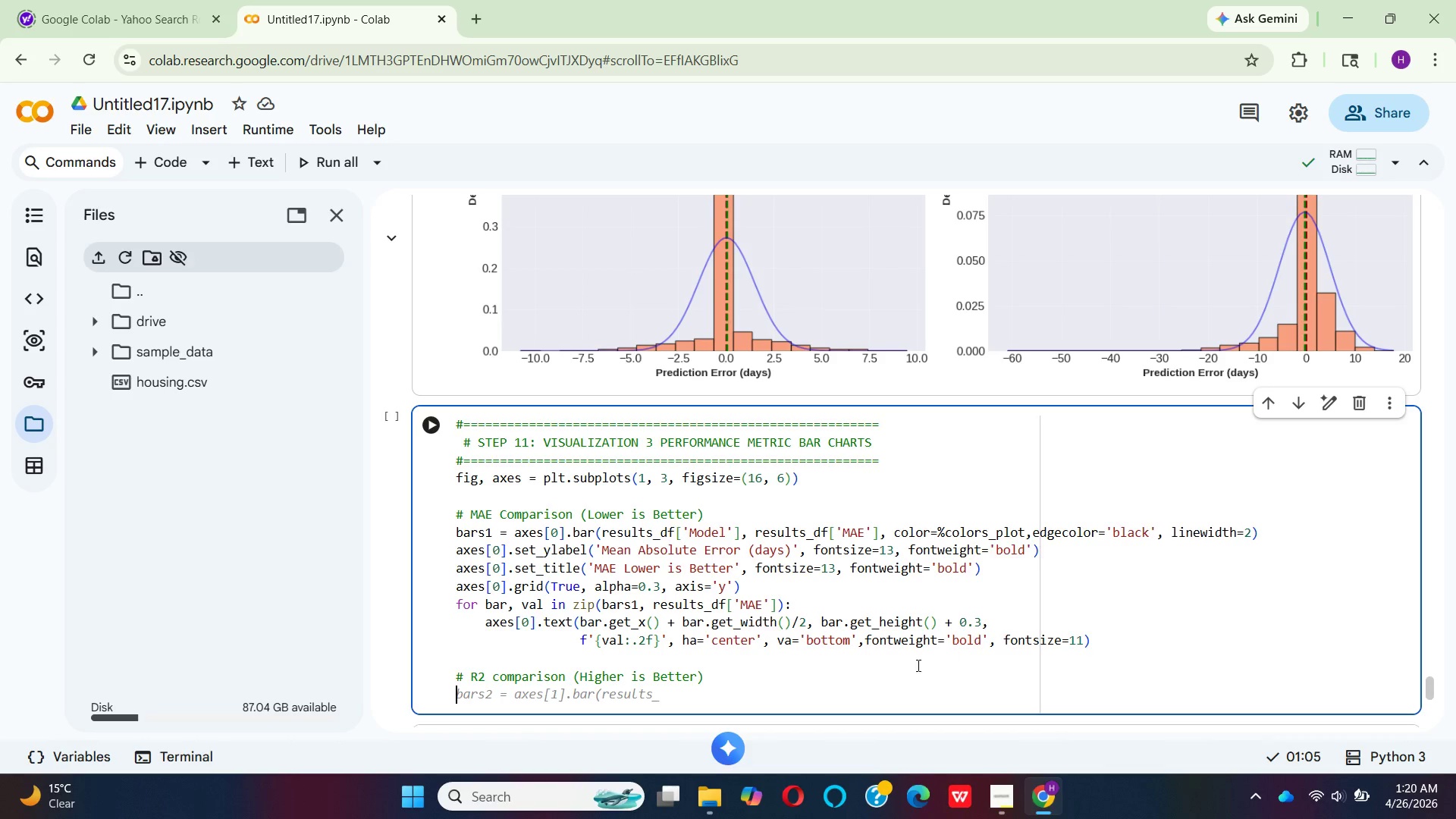 
wait(5.47)
 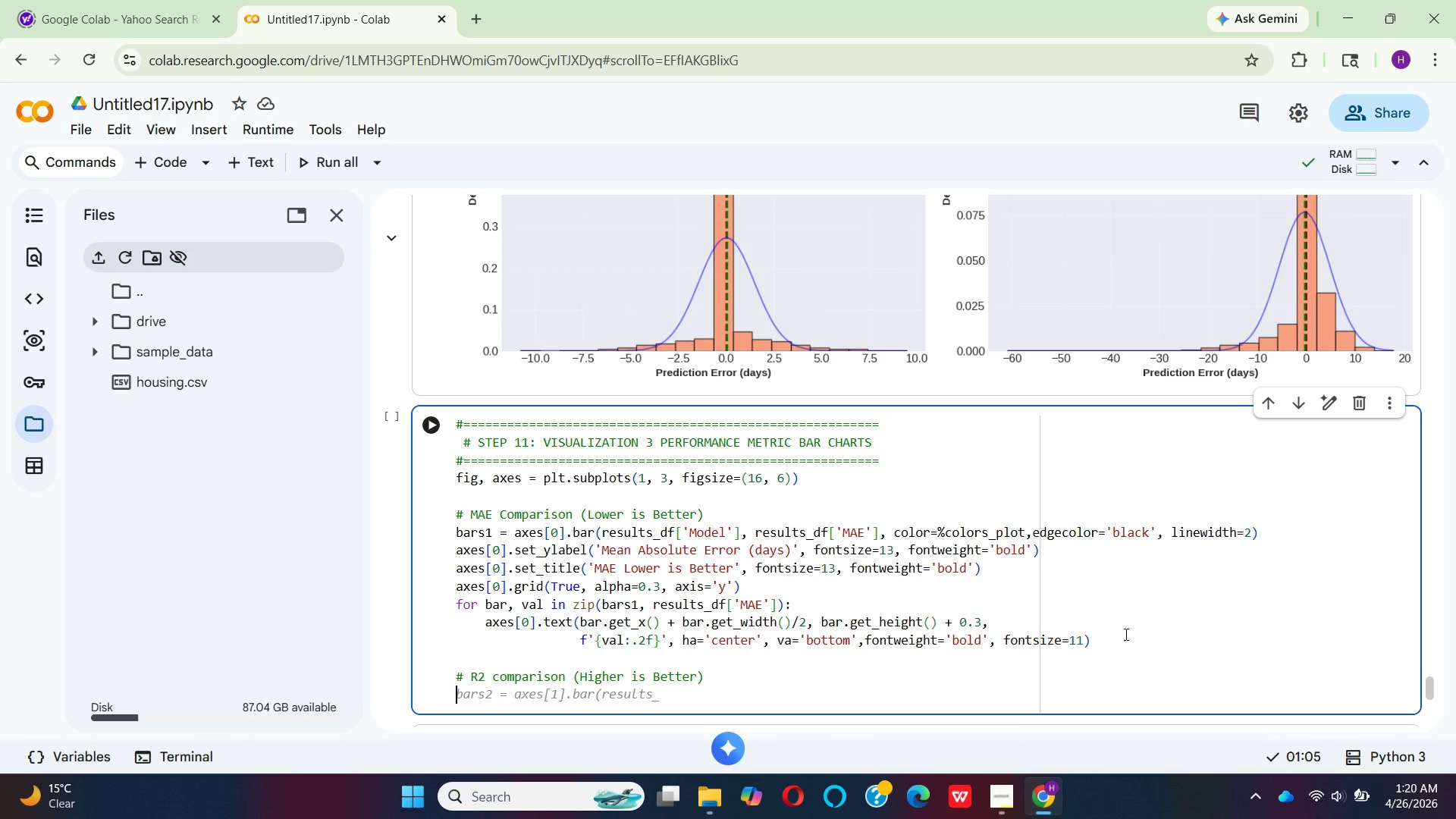 
left_click([538, 668])
 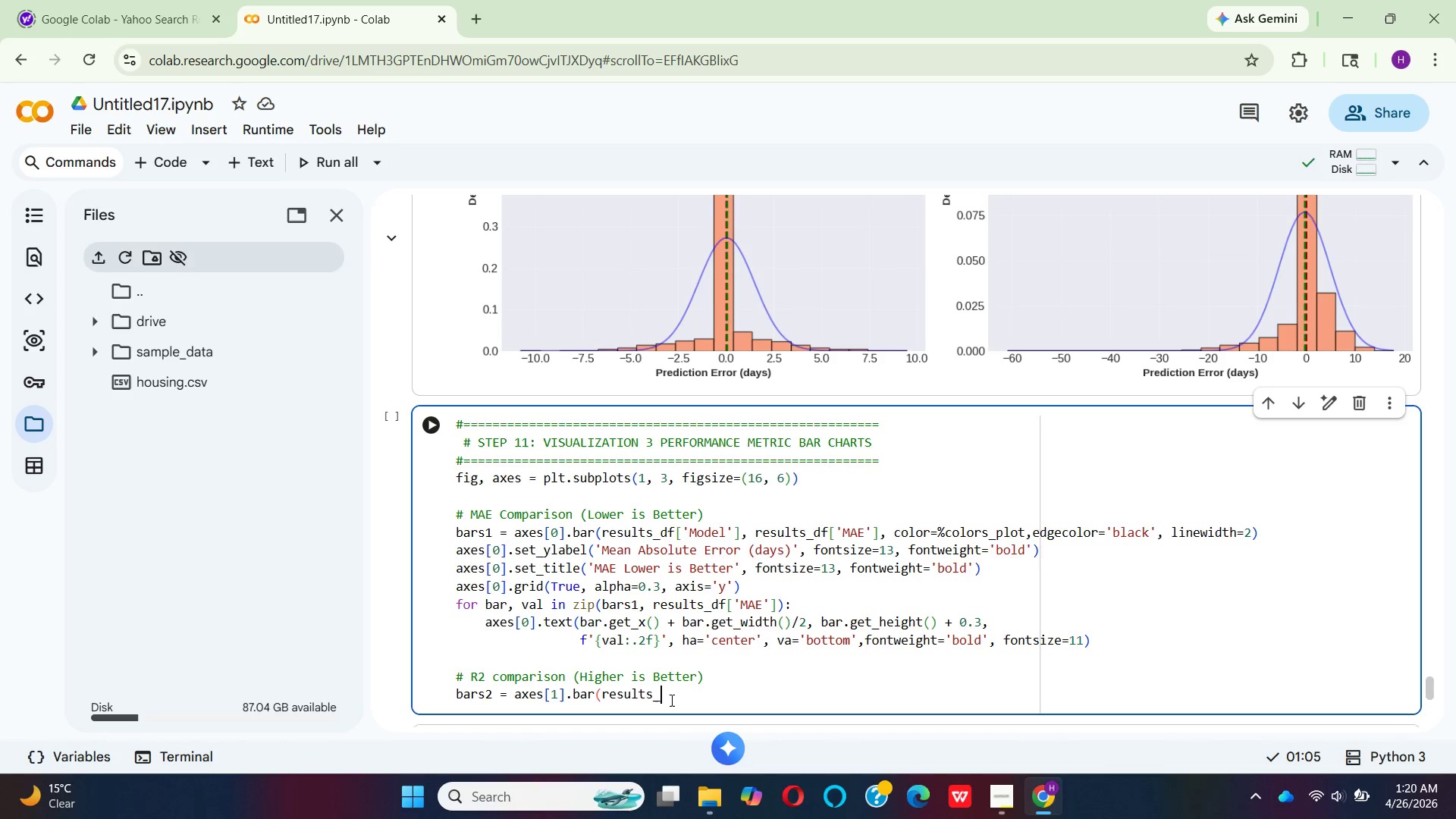 
type(DF)
 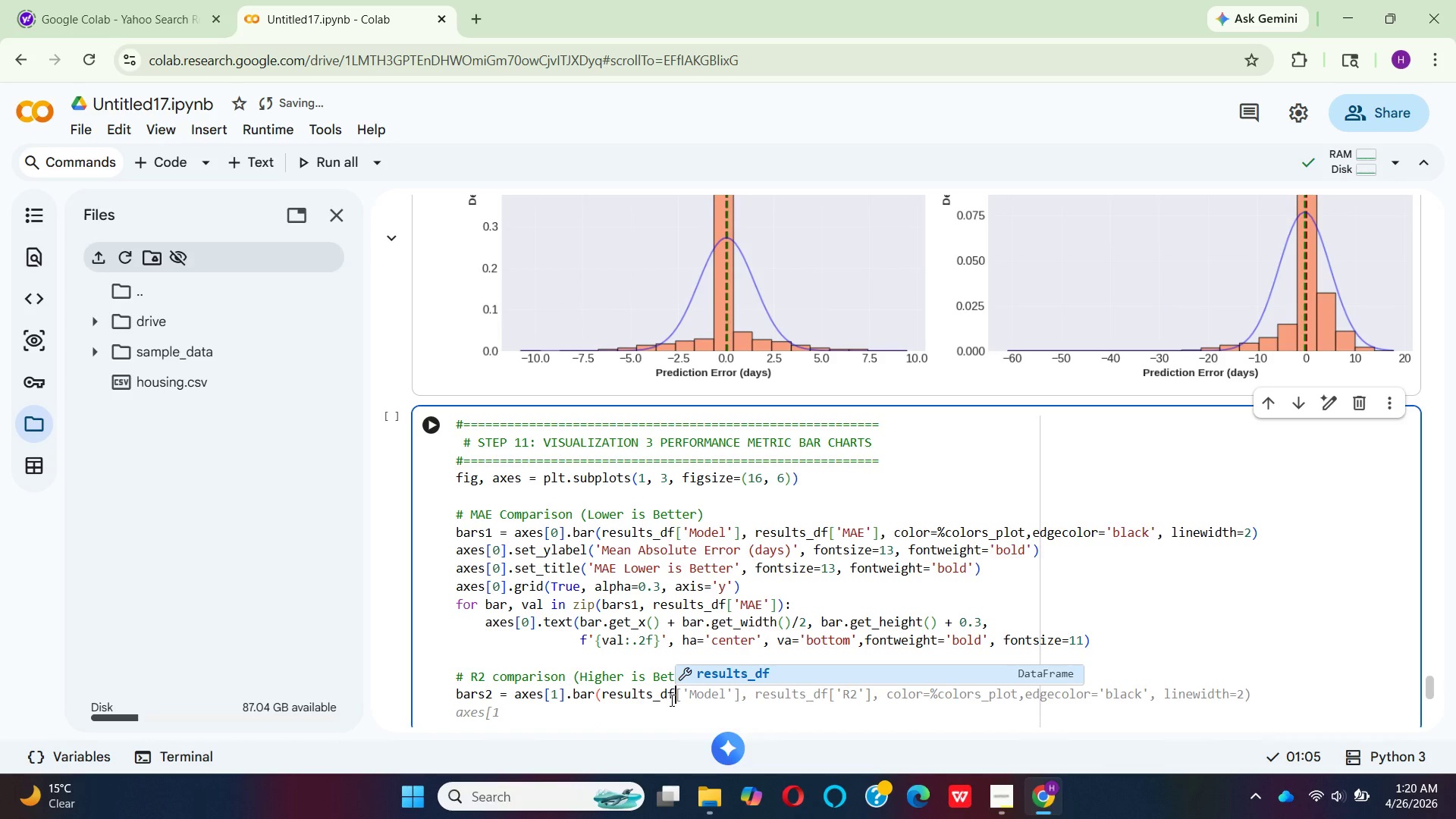 
key(BracketLeft)
 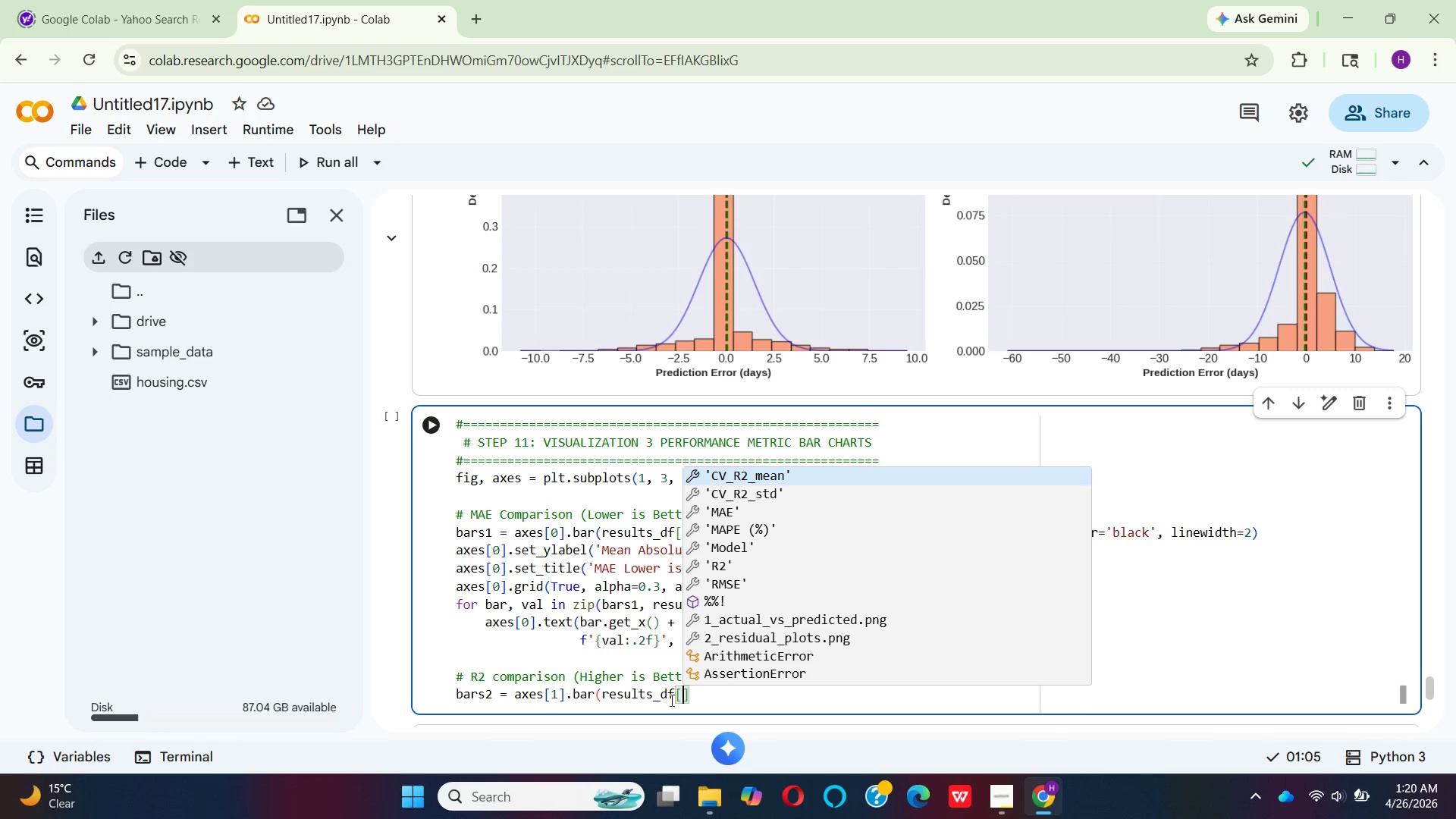 
key(Quote)
 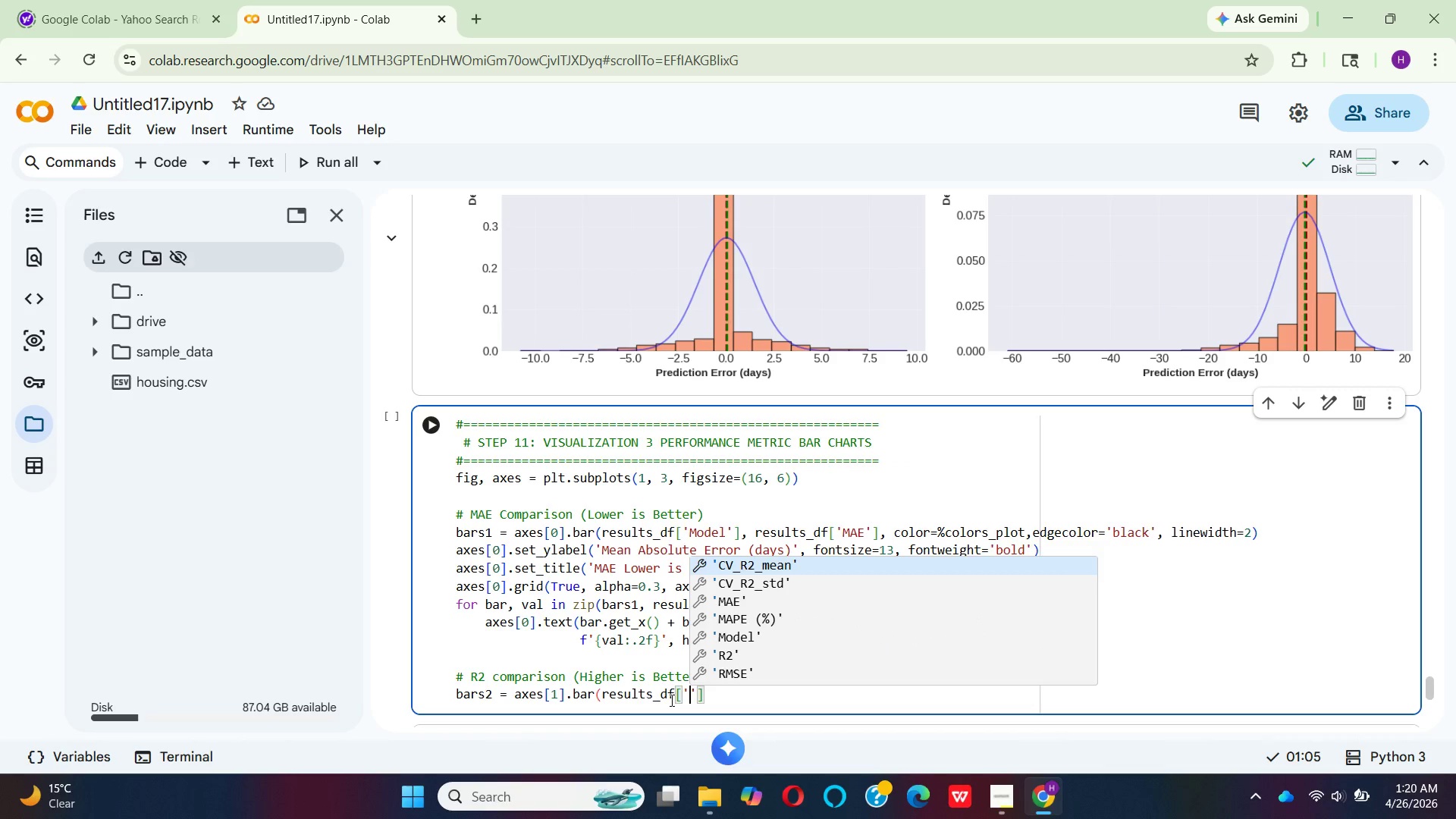 
key(CapsLock)
 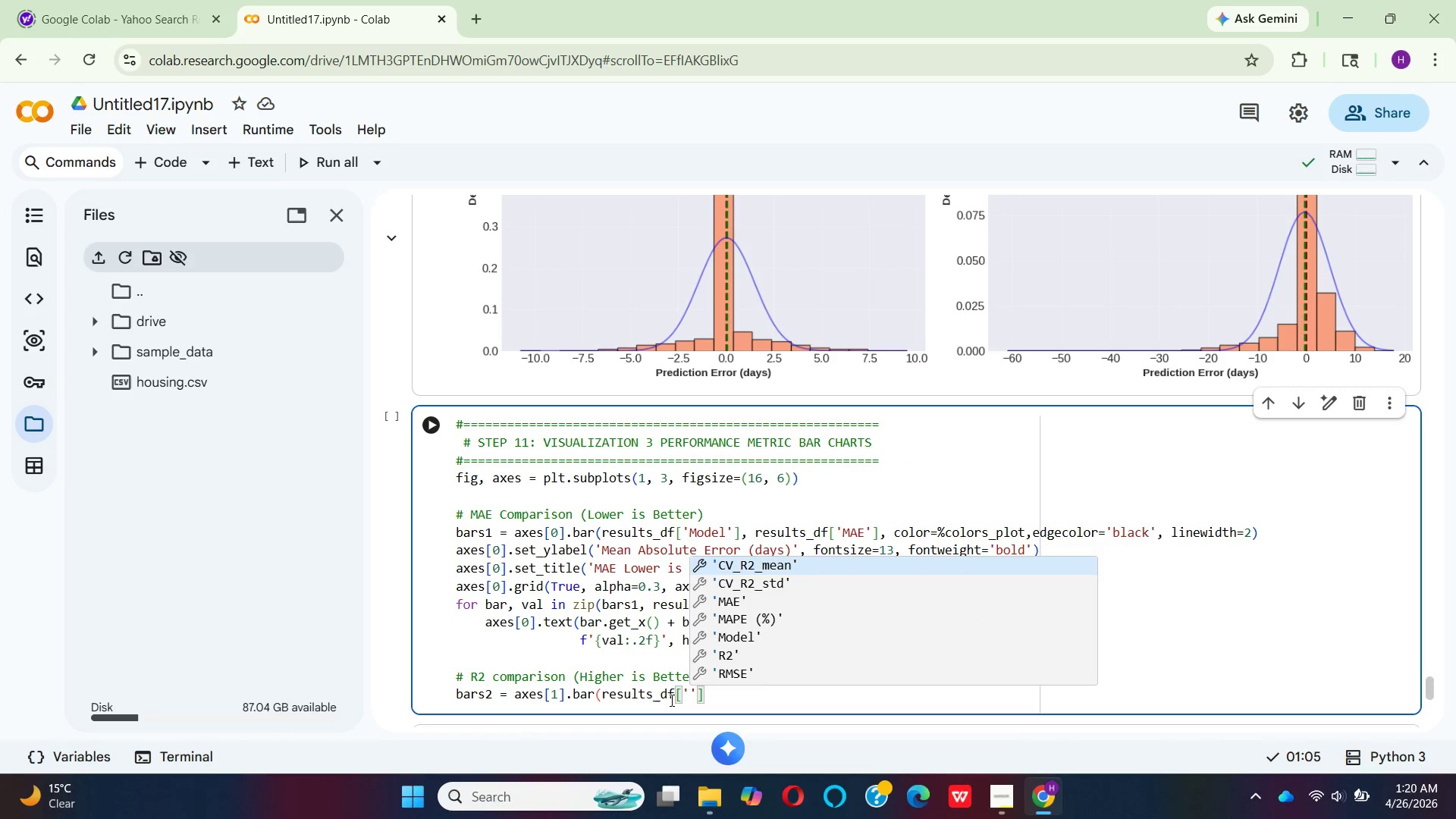 
key(M)
 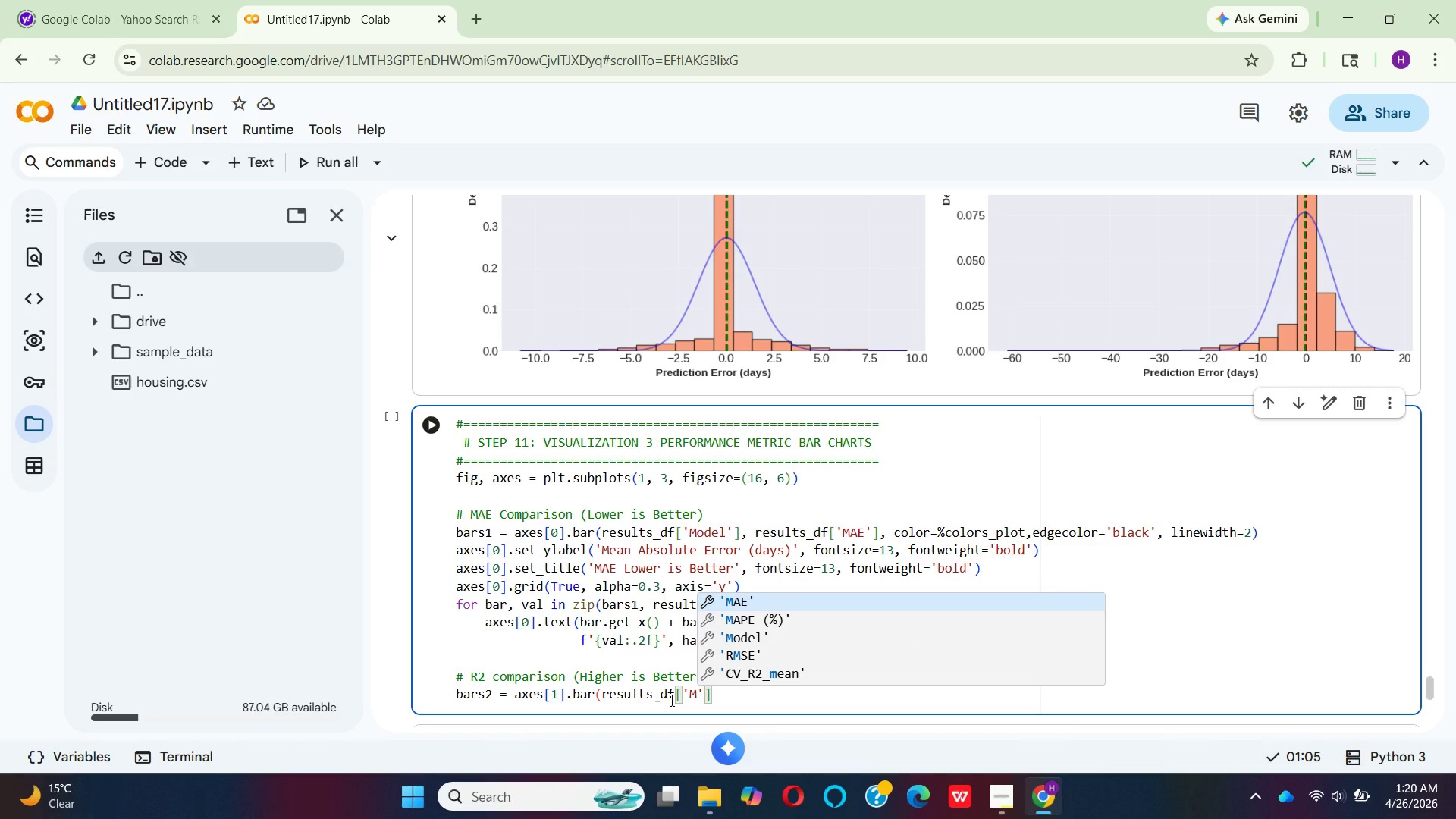 
key(CapsLock)
 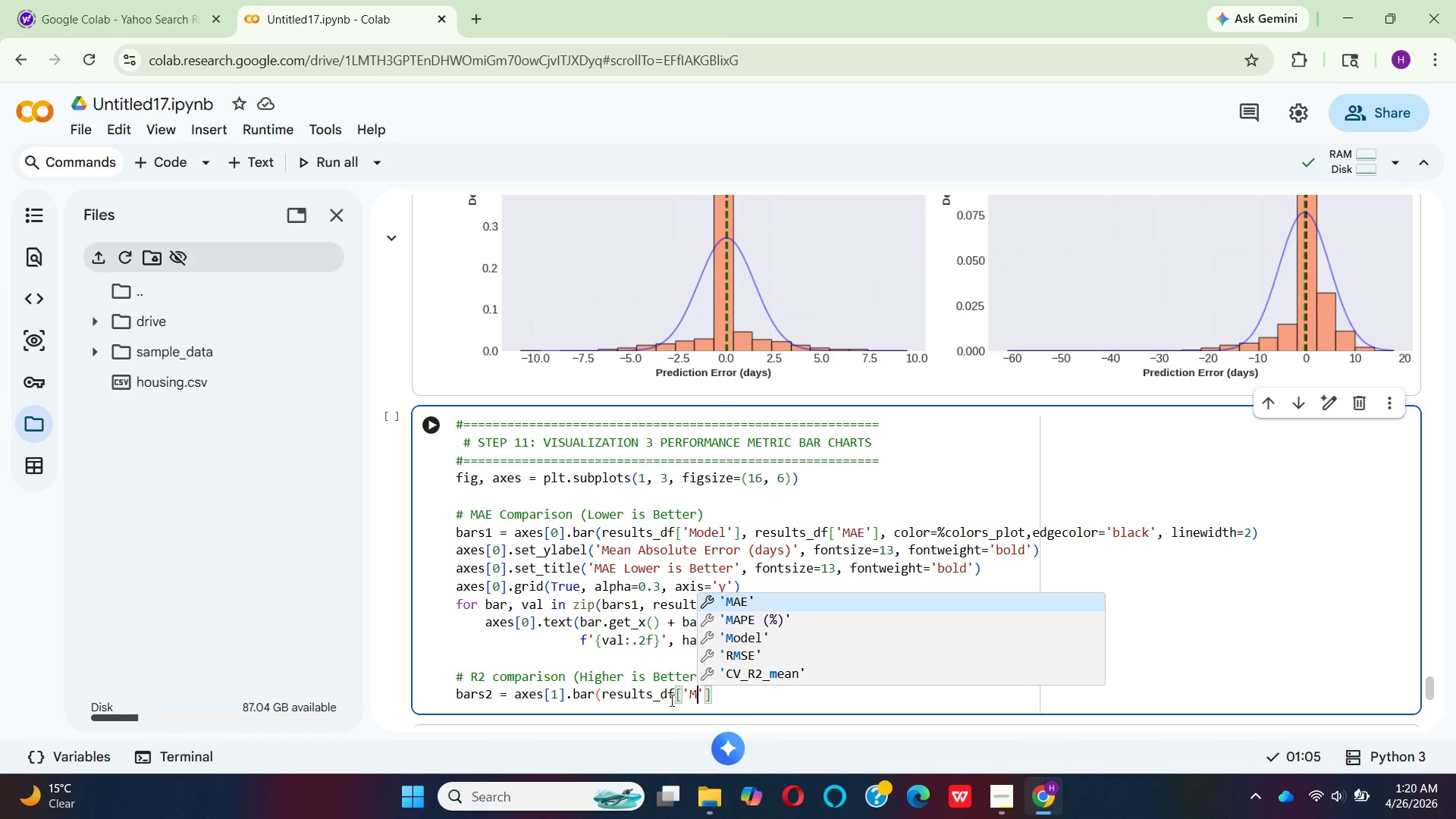 
key(ArrowDown)
 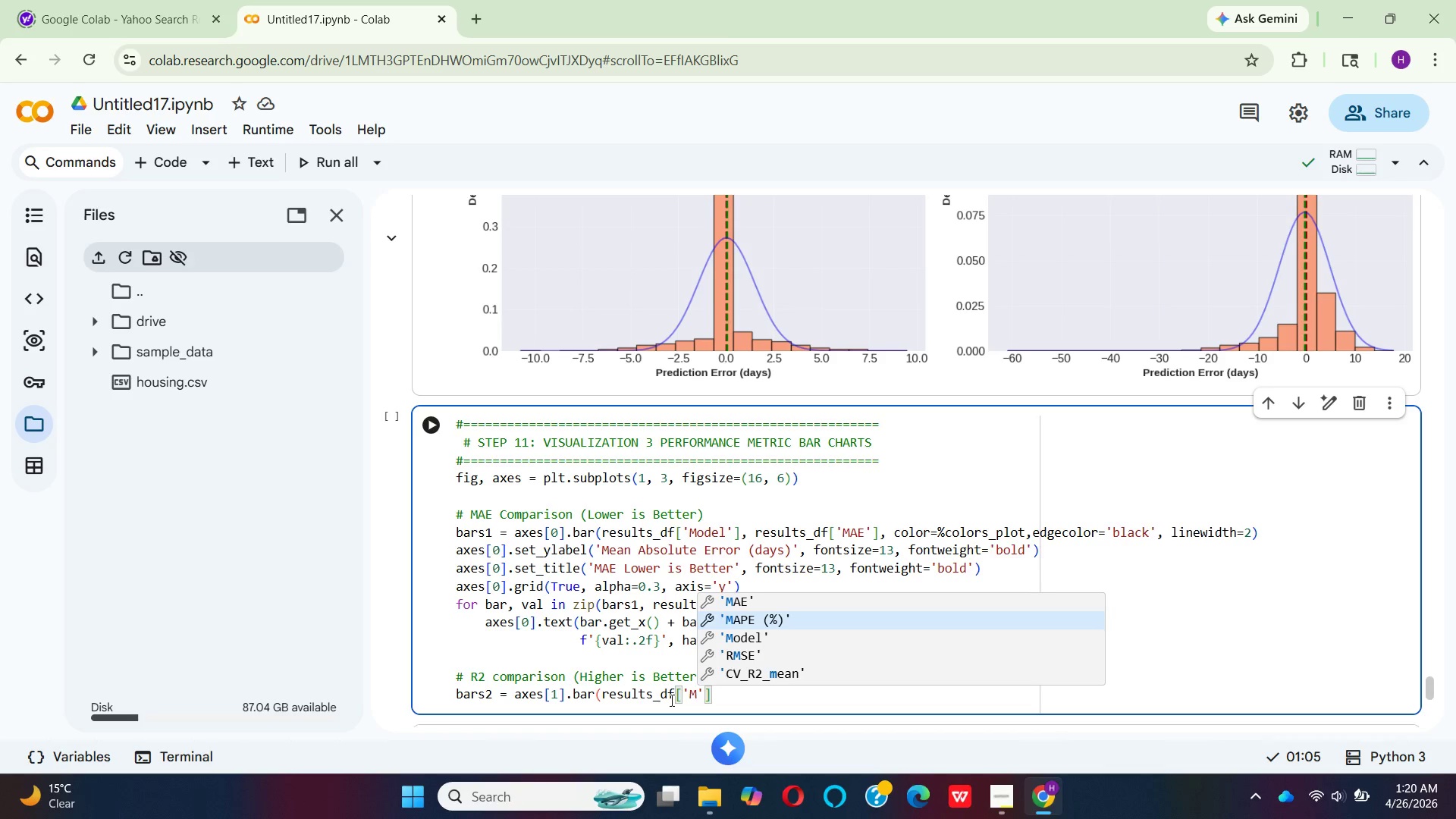 
key(ArrowDown)
 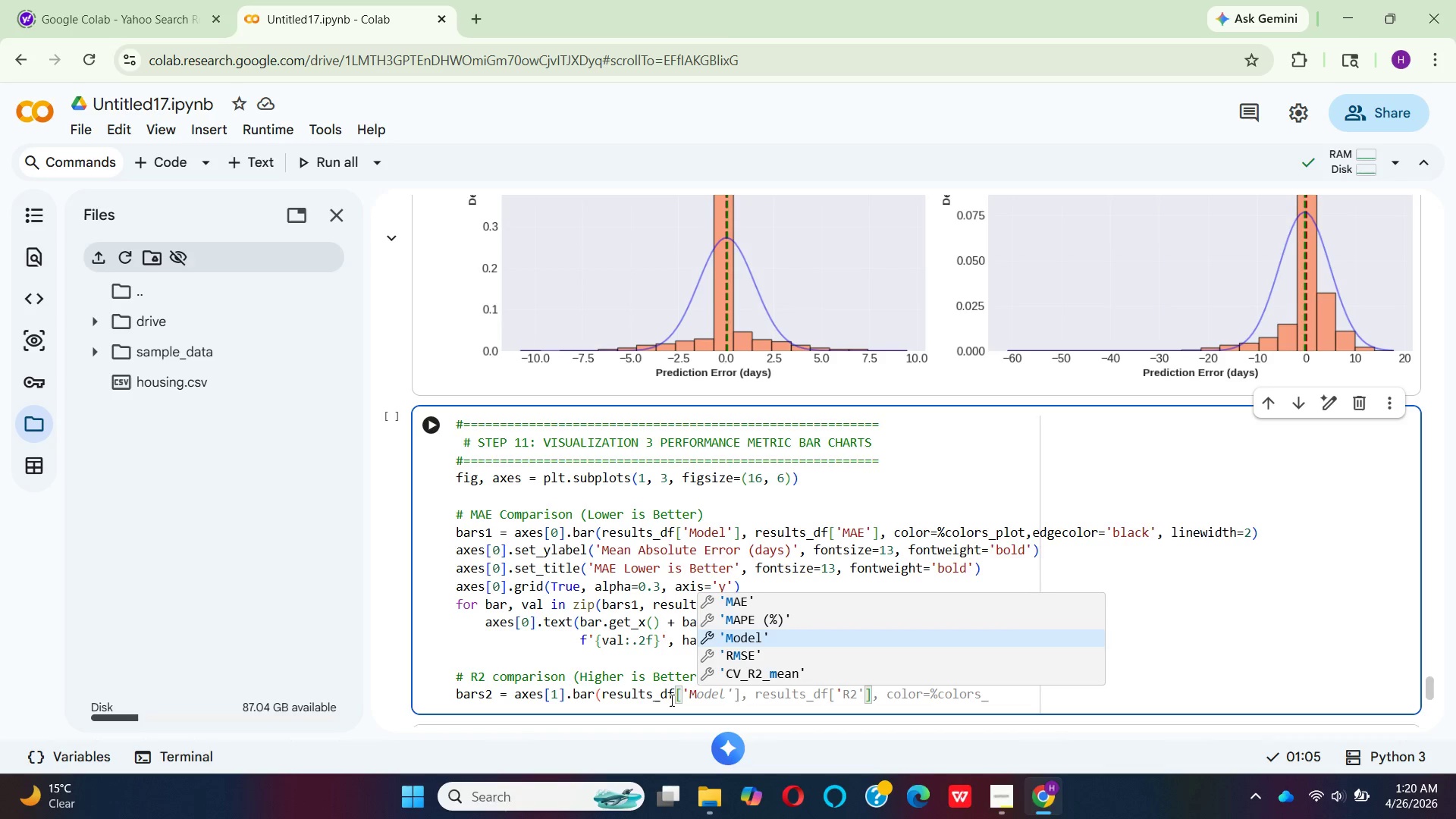 
key(Enter)
 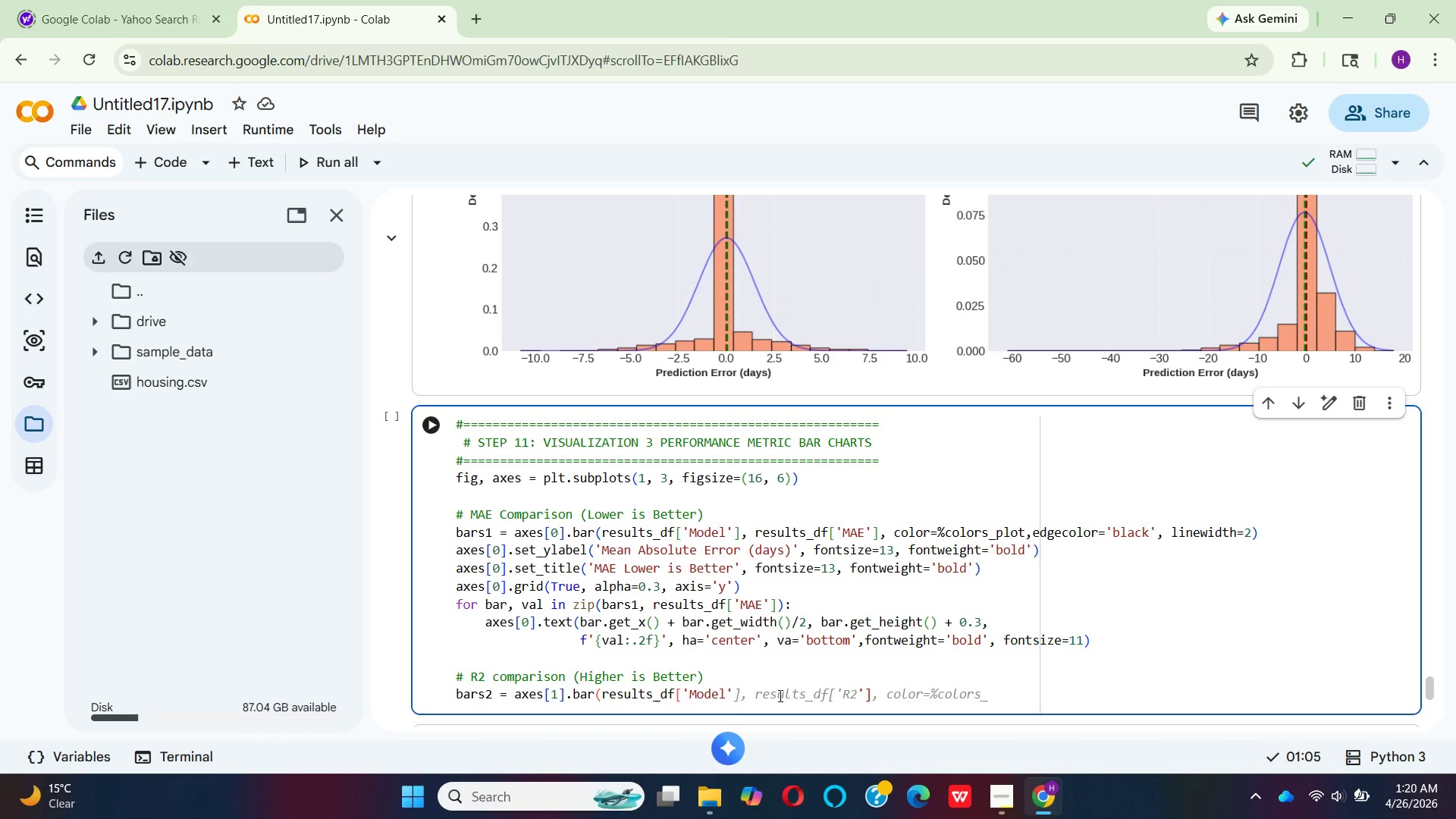 
wait(6.0)
 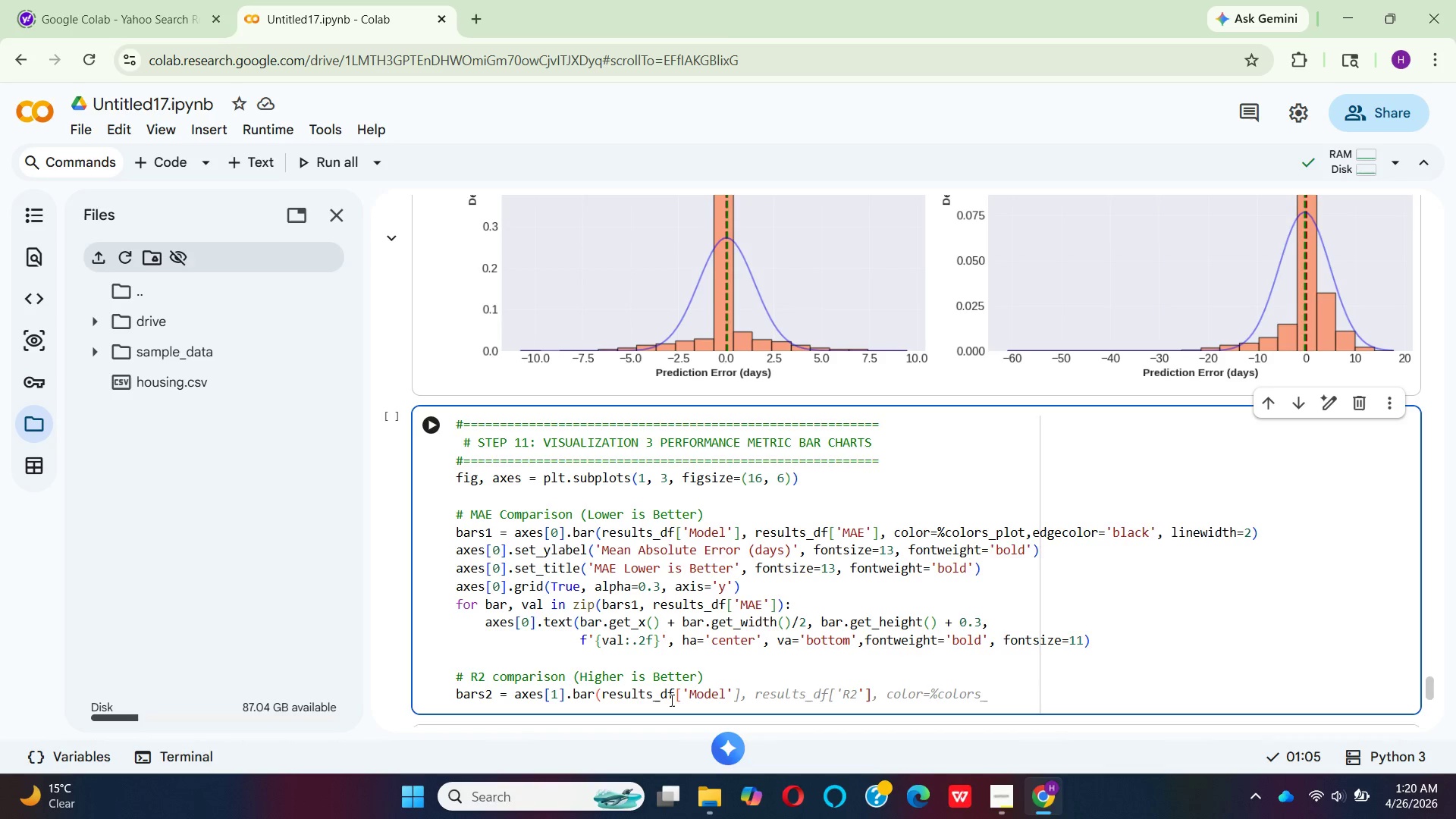 
left_click([825, 676])
 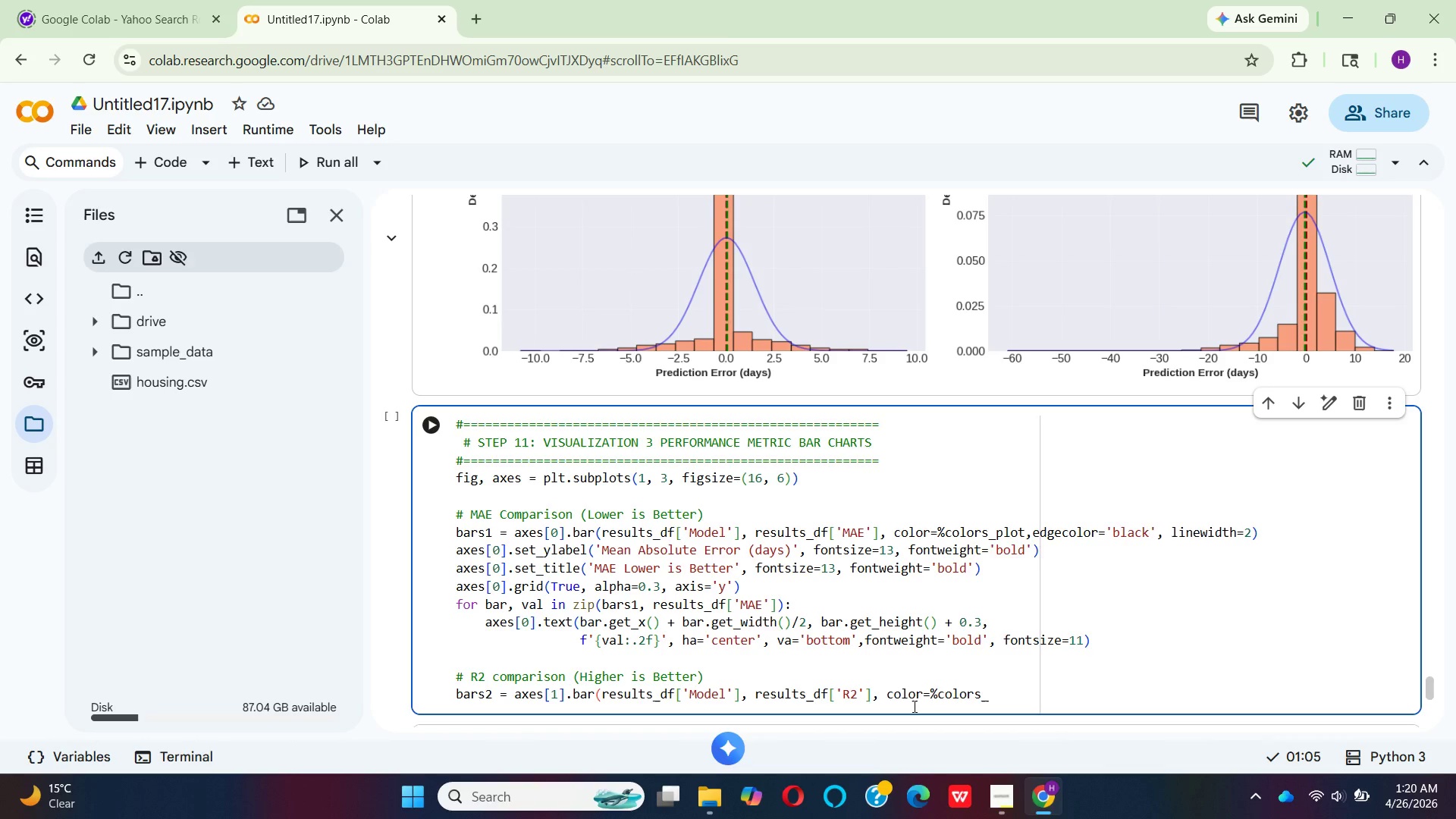 
wait(6.2)
 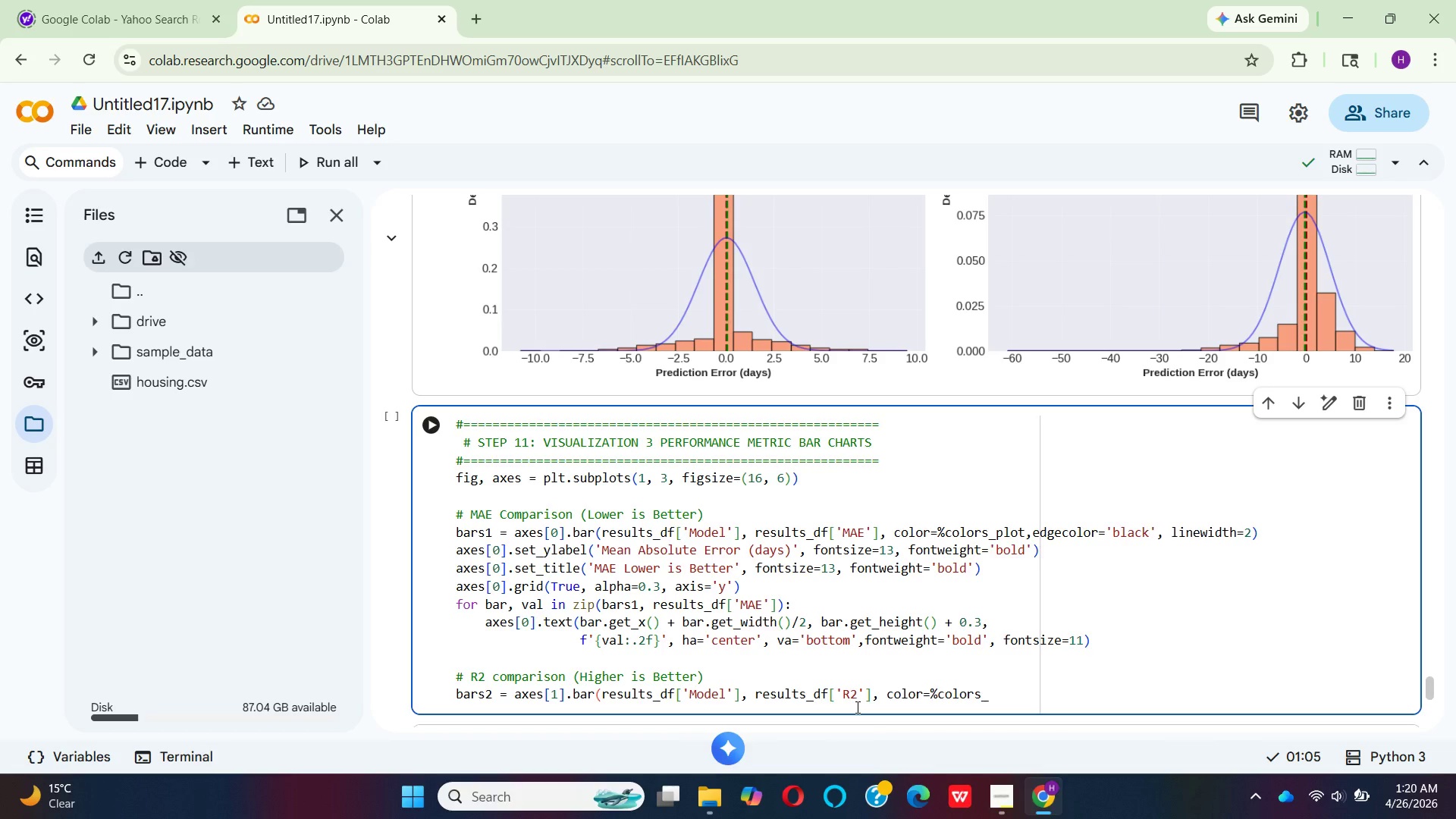 
type(PLOT)
 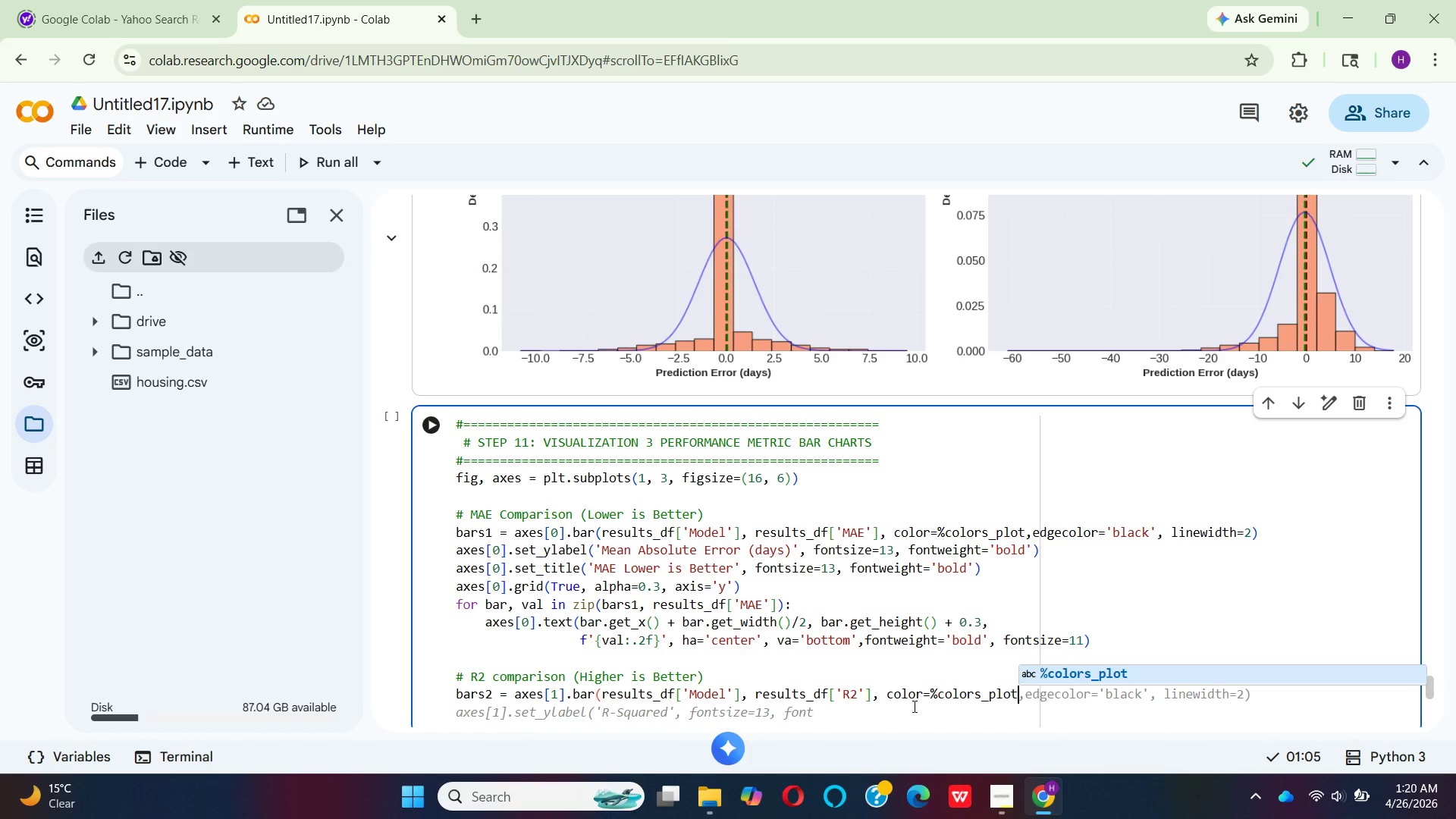 
key(Enter)
 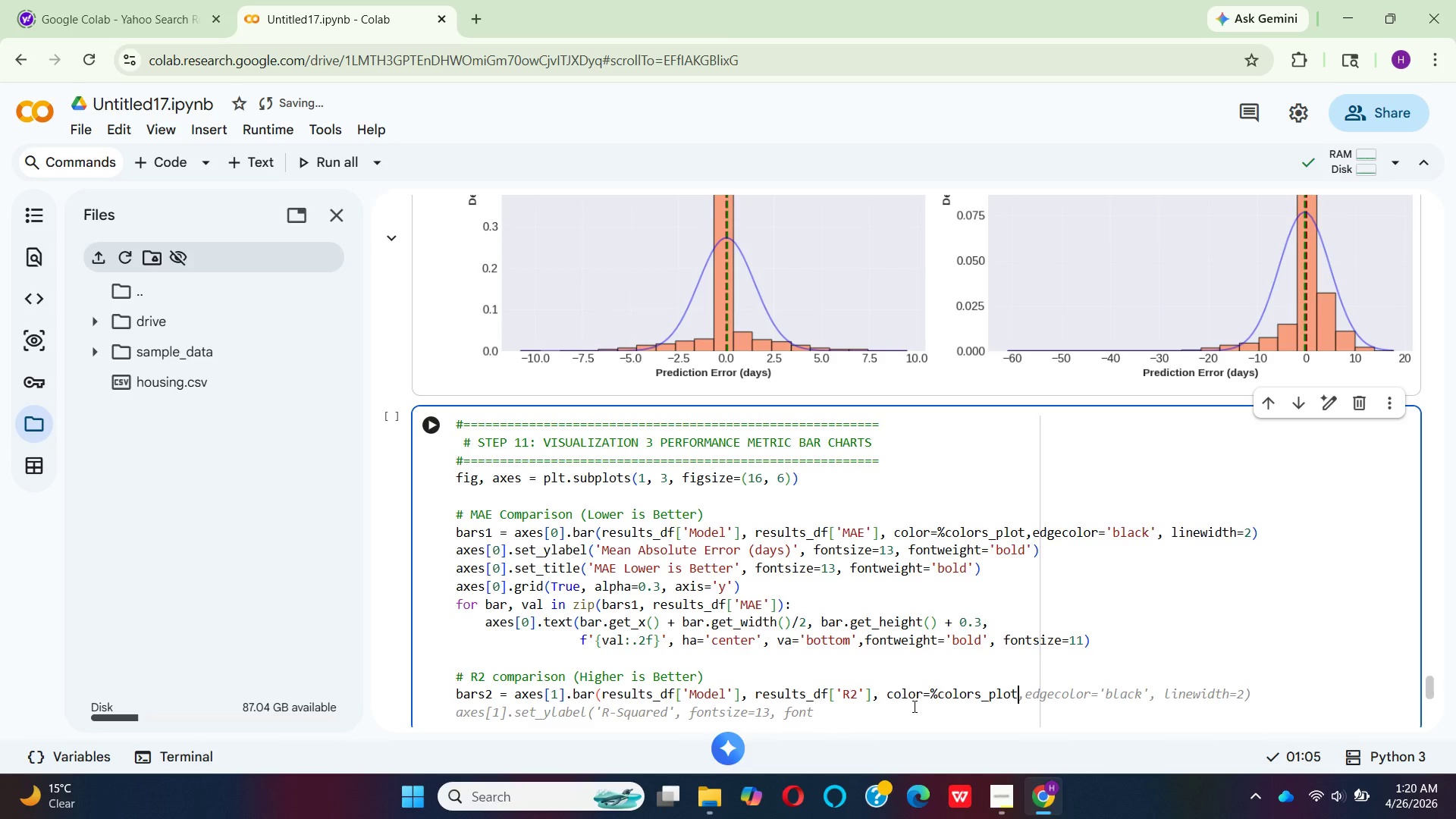 
key(Comma)
 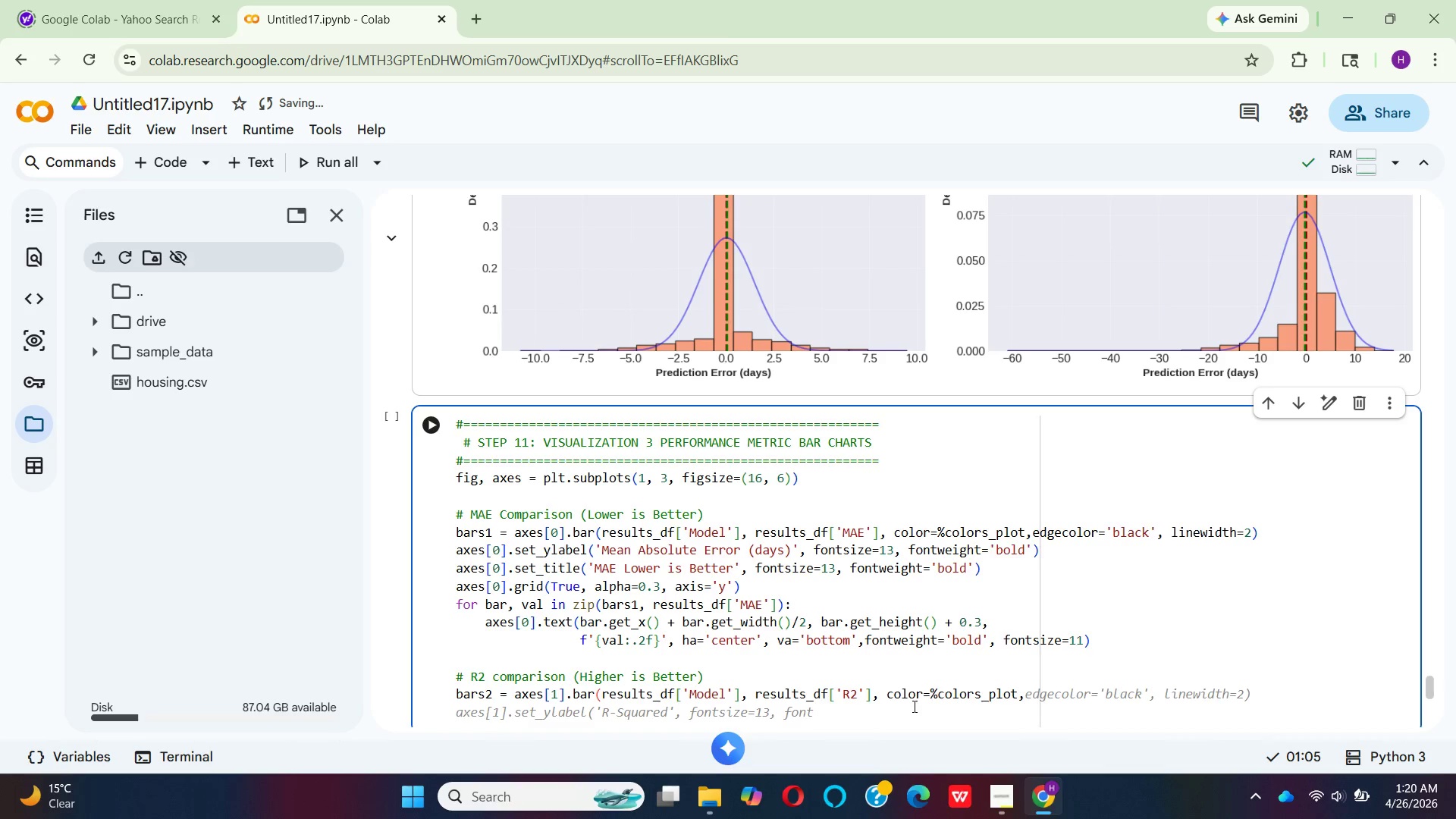 
key(Space)
 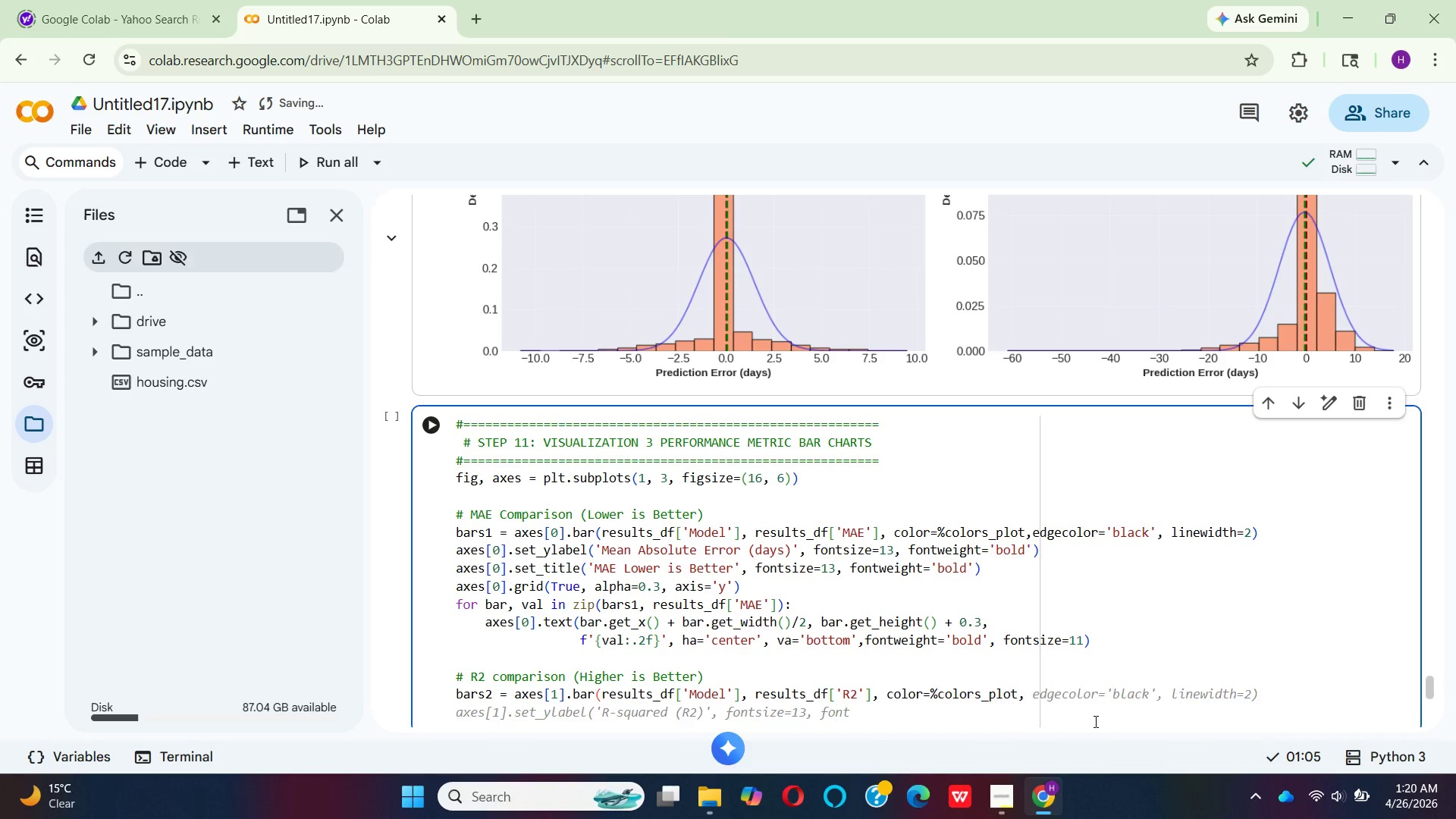 
left_click([1109, 677])
 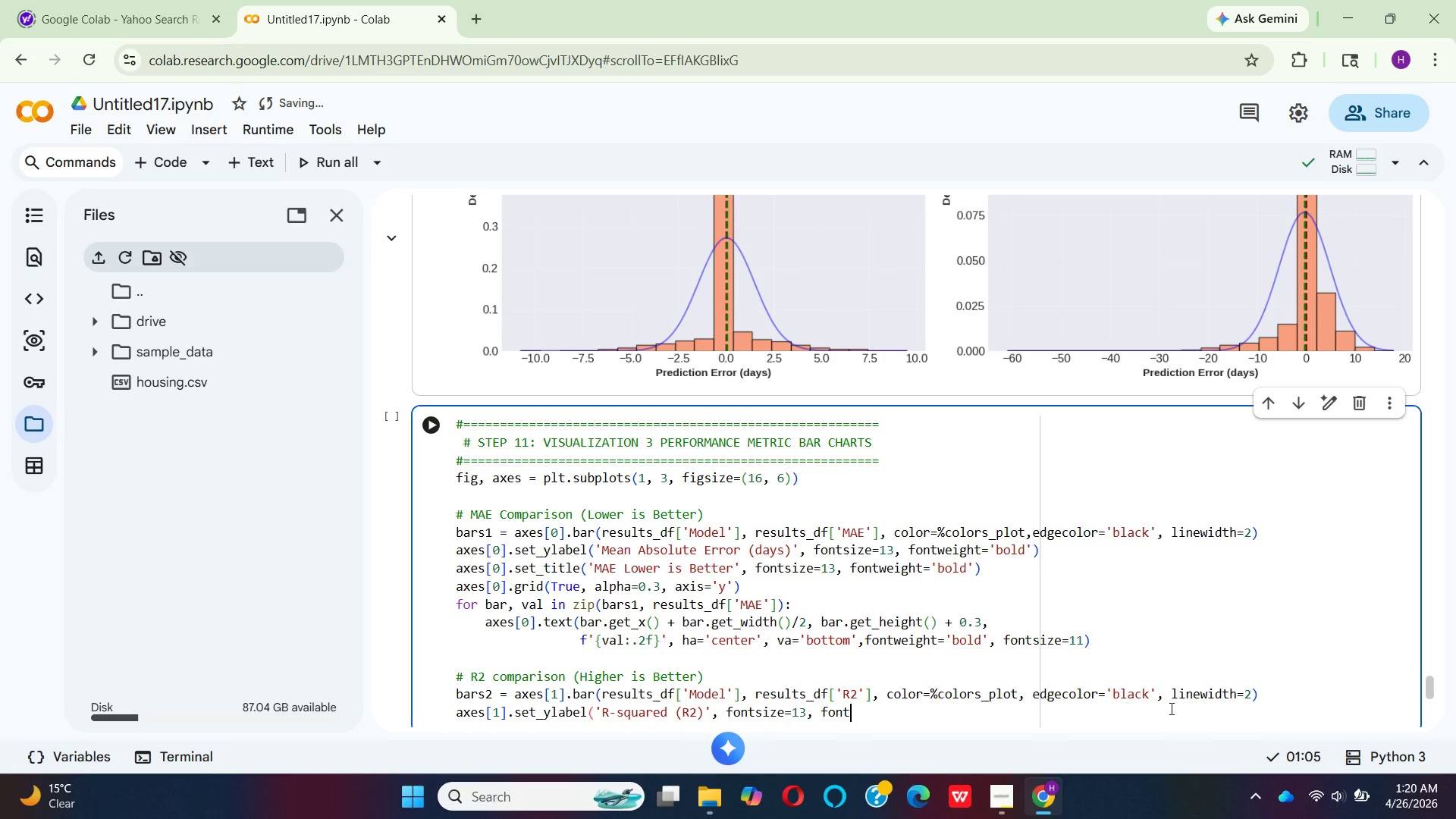 
mouse_move([508, 714])
 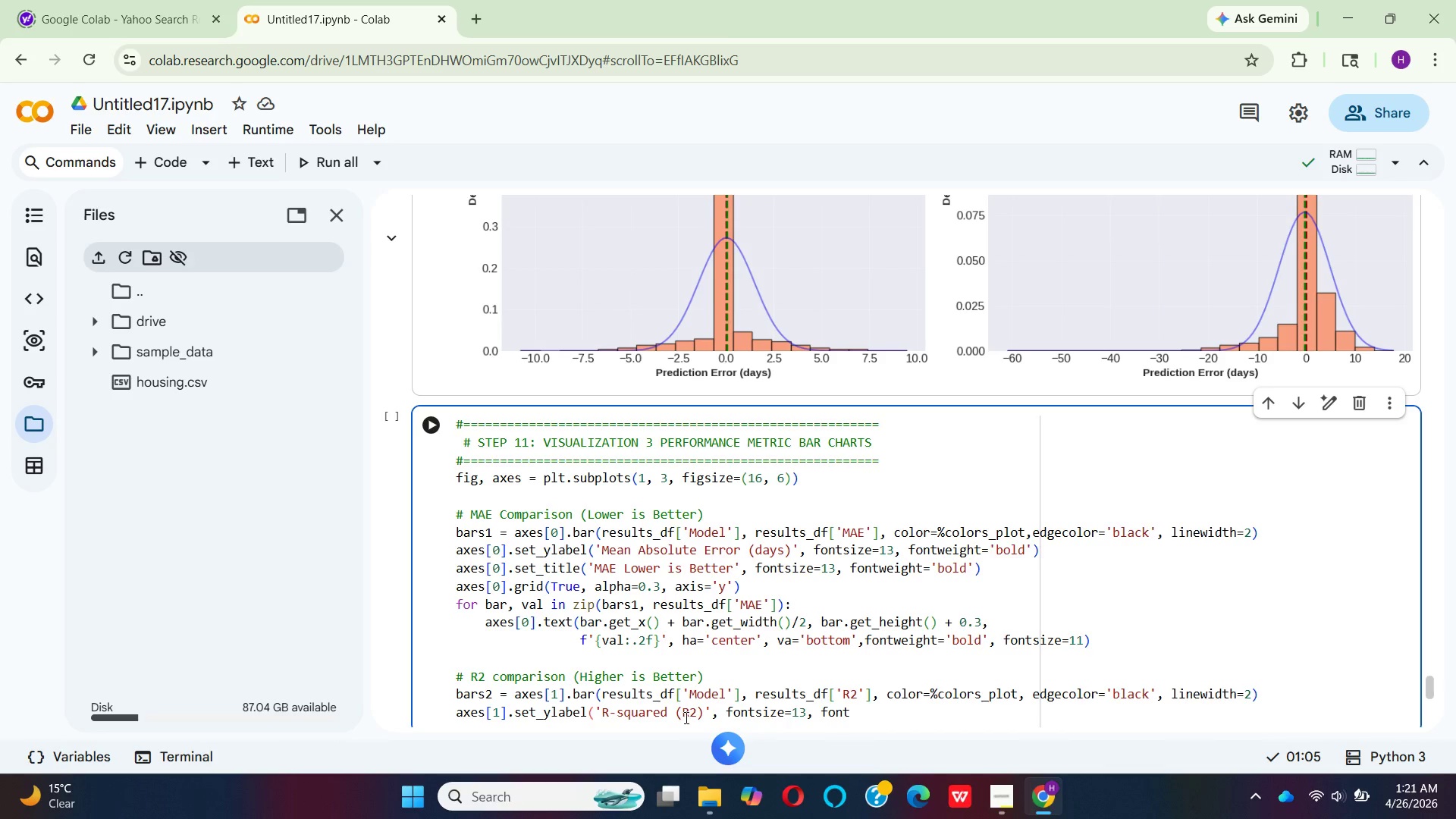 
wait(13.08)
 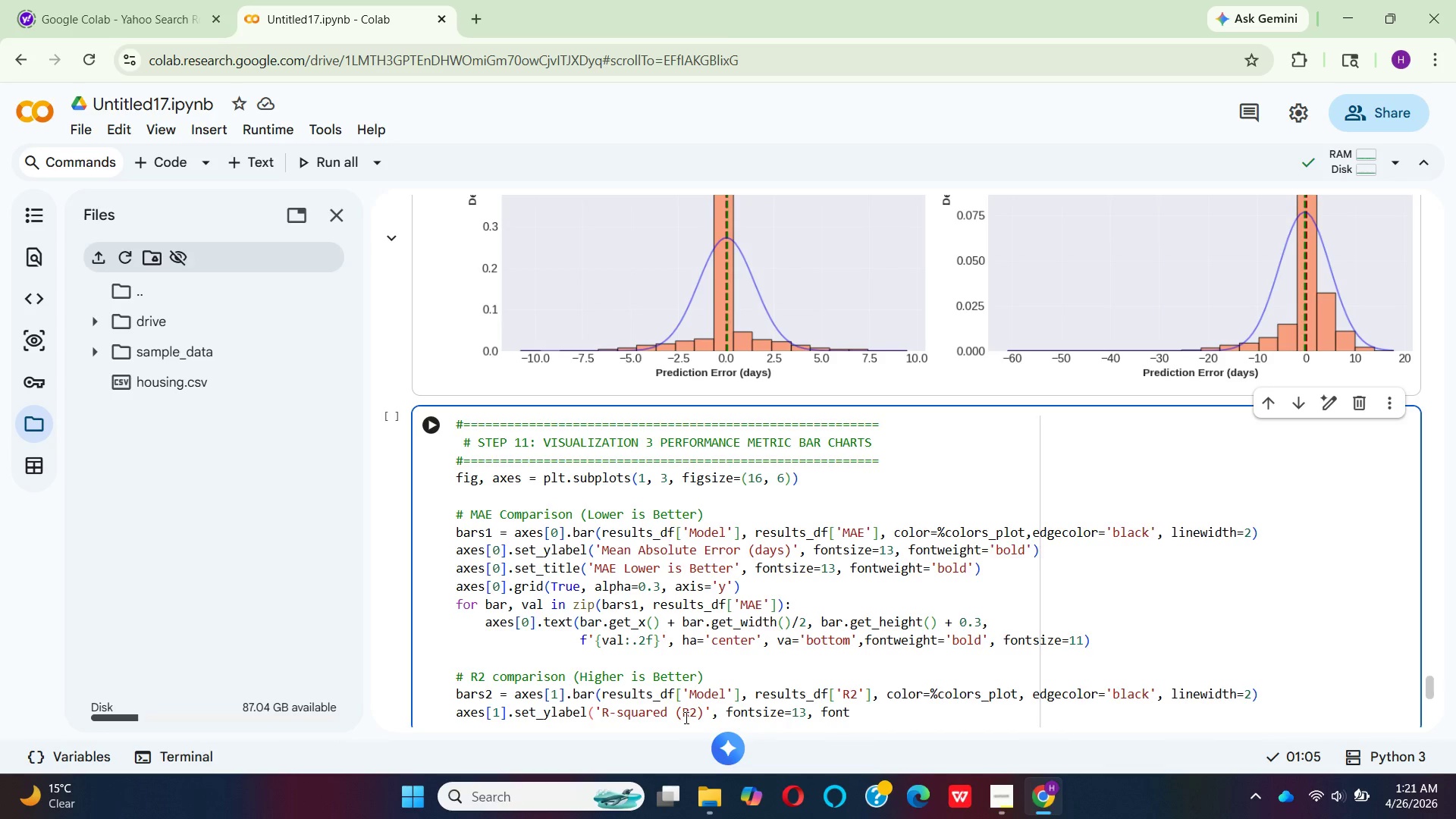 
left_click([704, 713])
 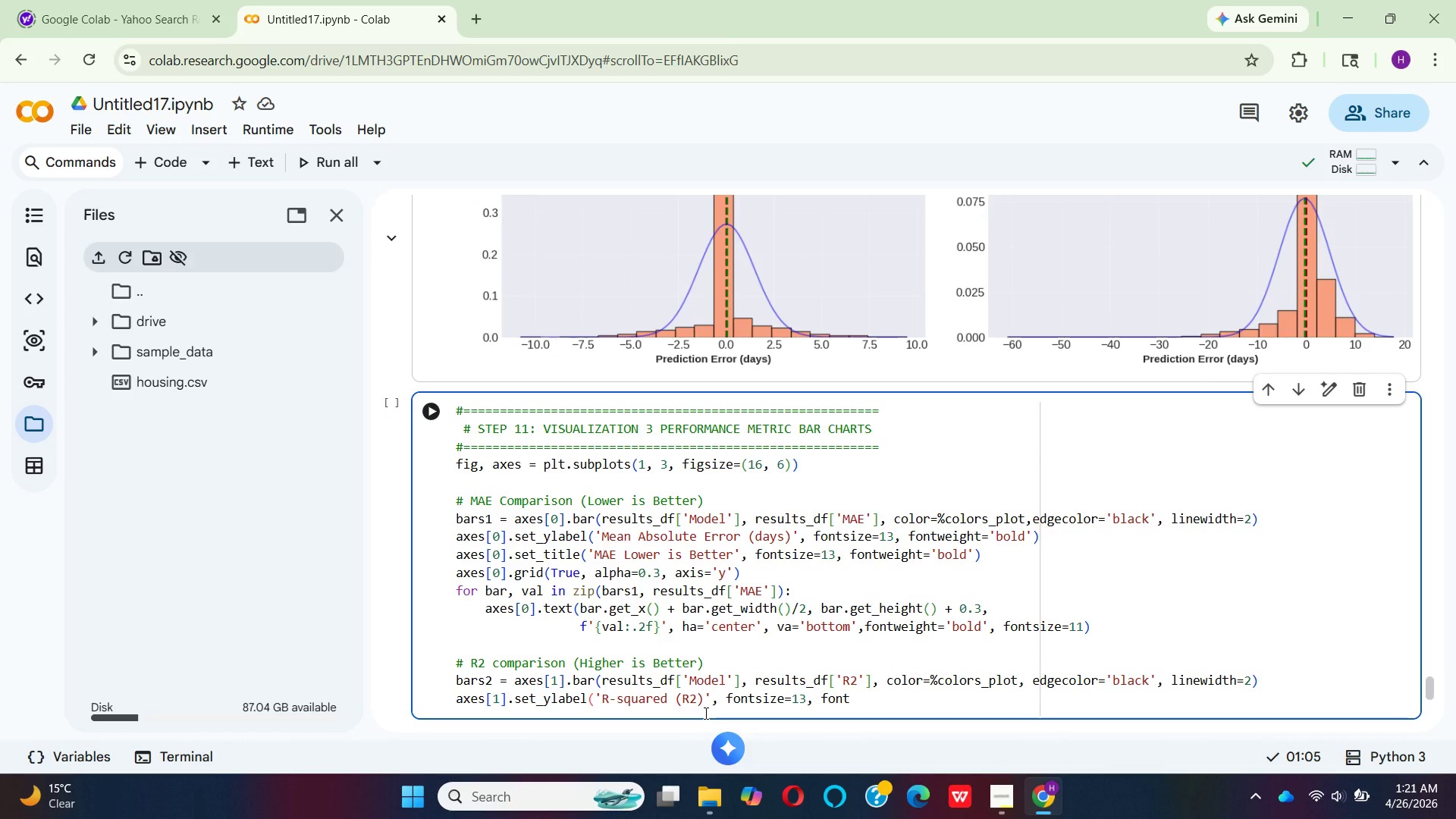 
key(Backspace)
 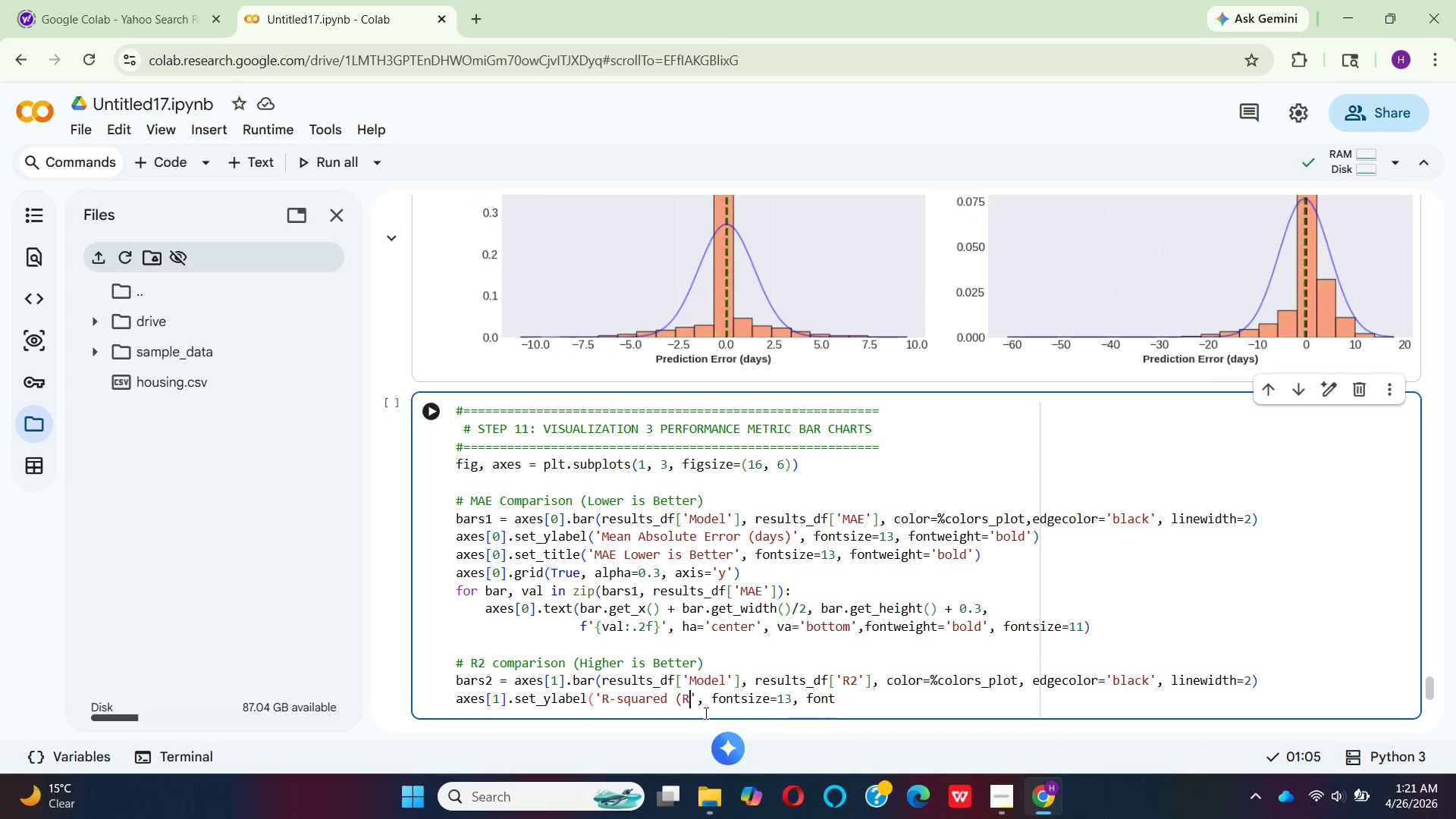 
key(Backspace)
 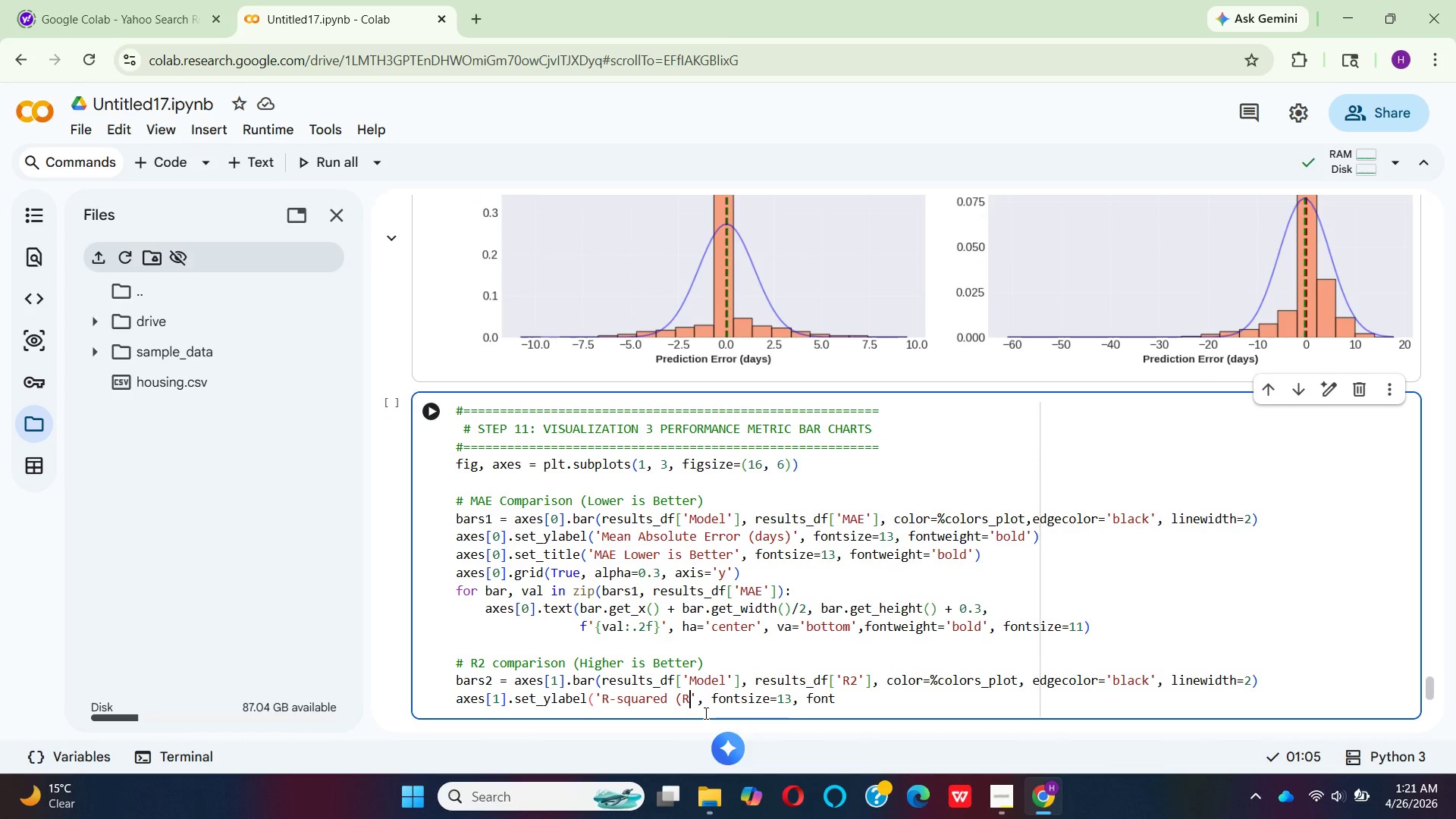 
key(Backspace)
 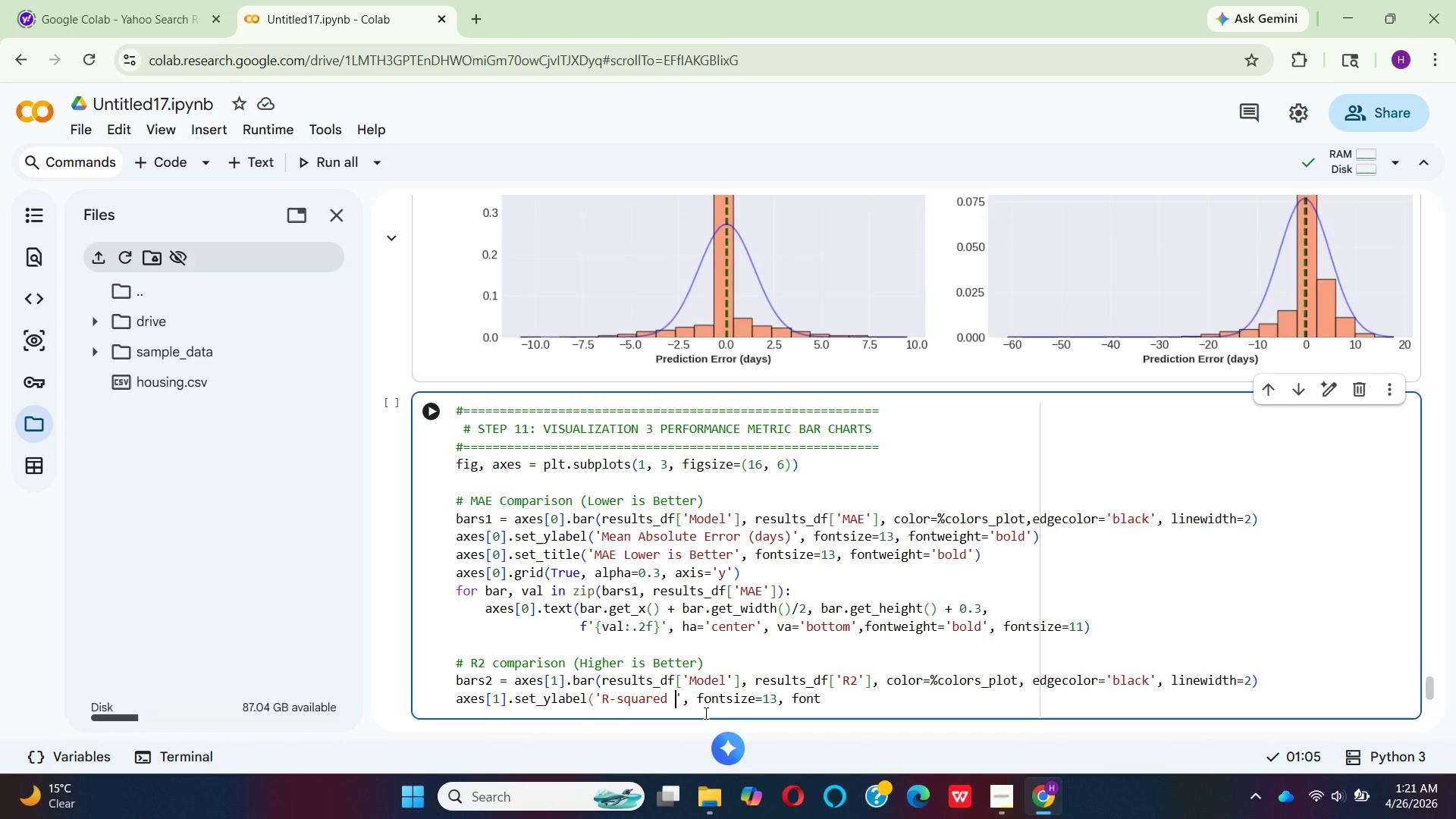 
key(Backspace)
 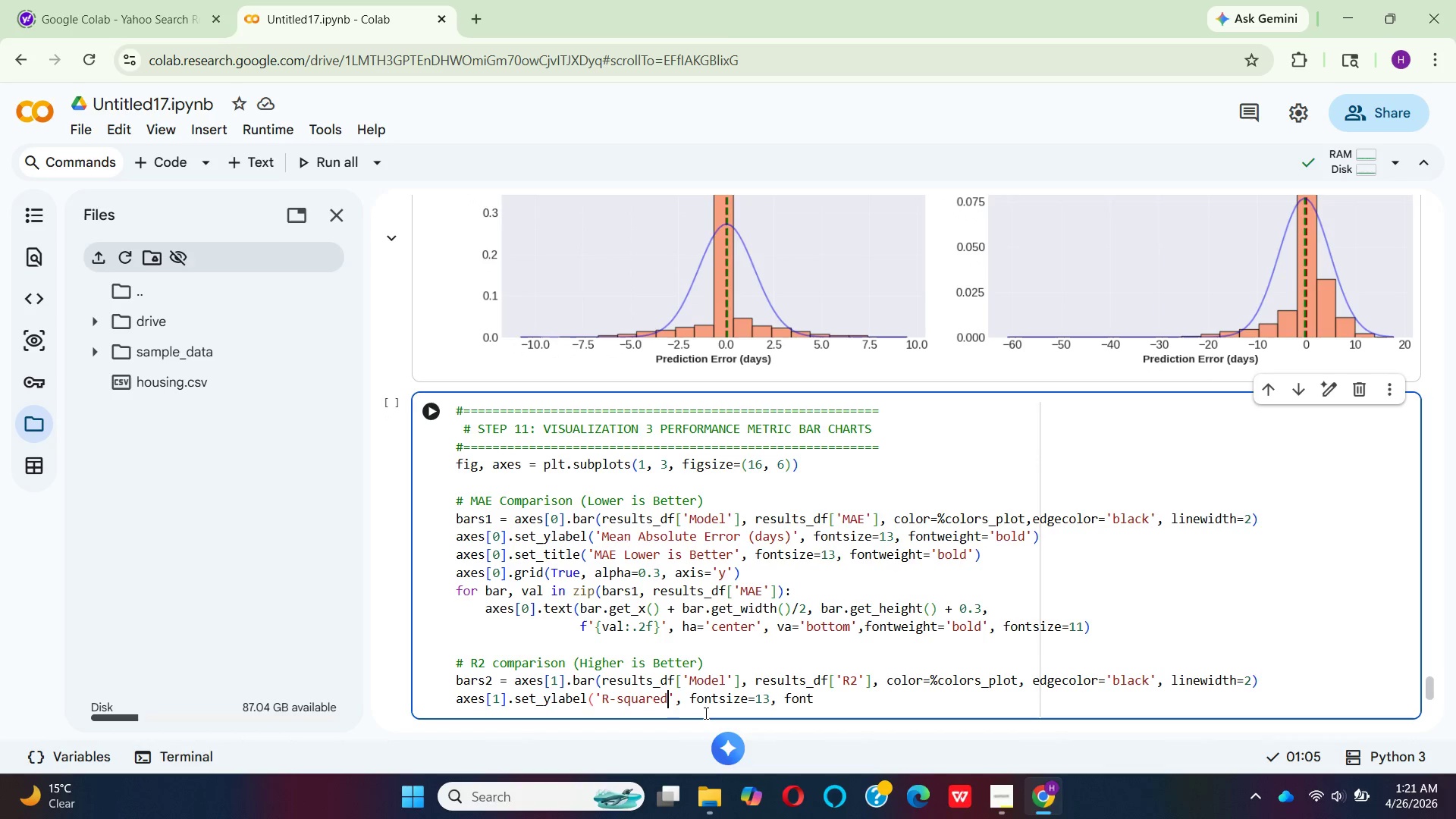 
key(Backspace)
 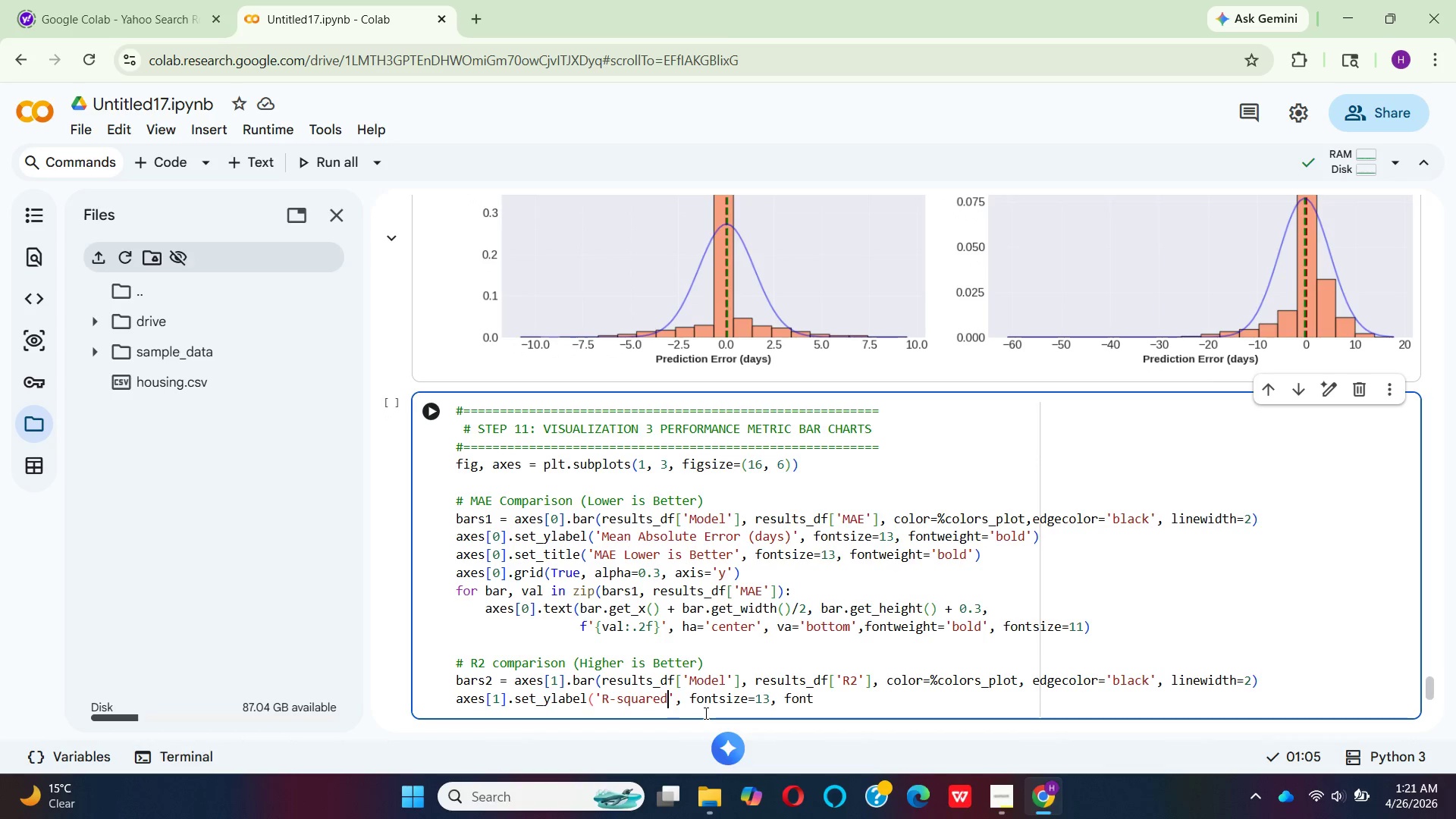 
key(Backspace)
 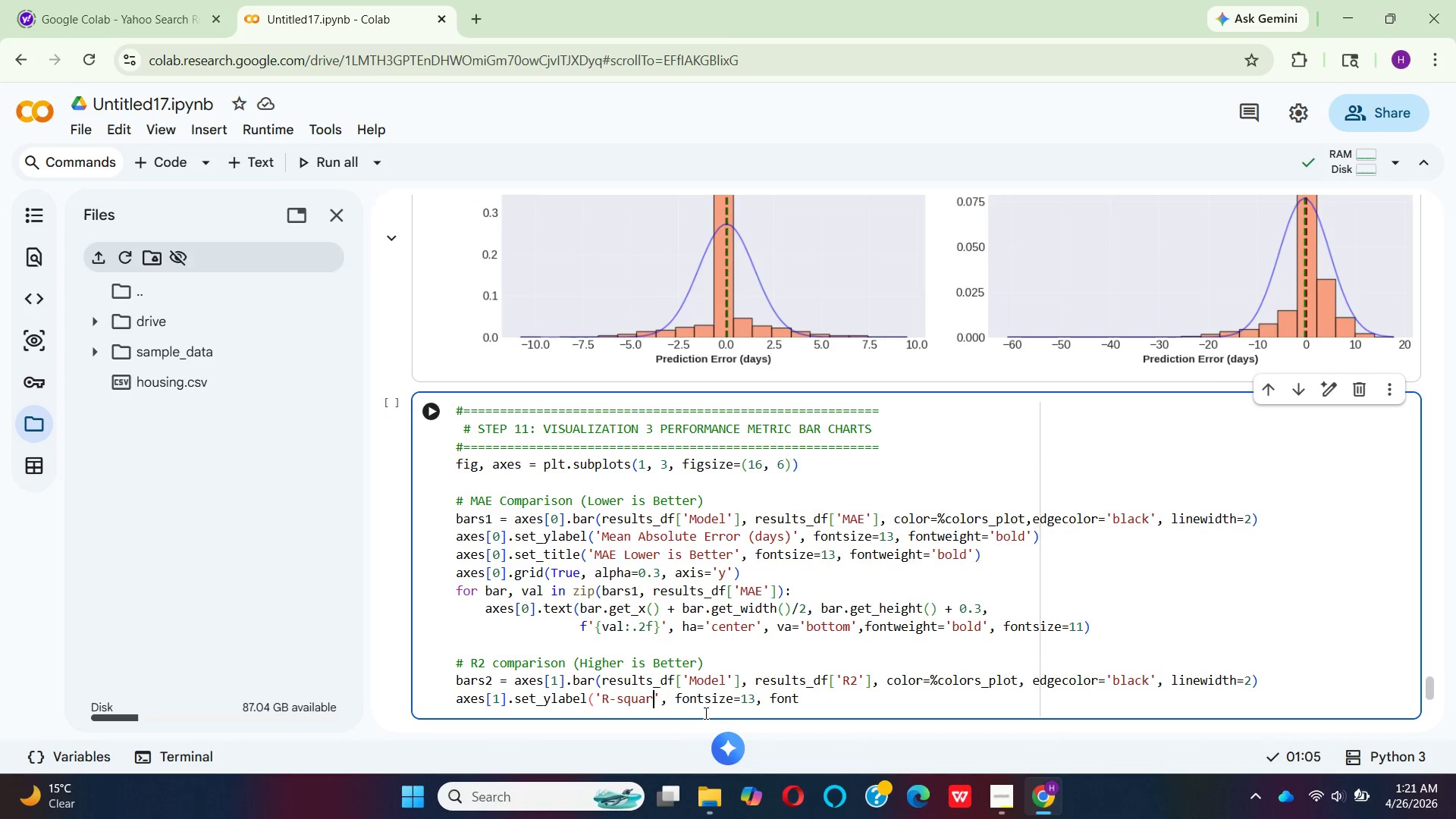 
key(Backspace)
 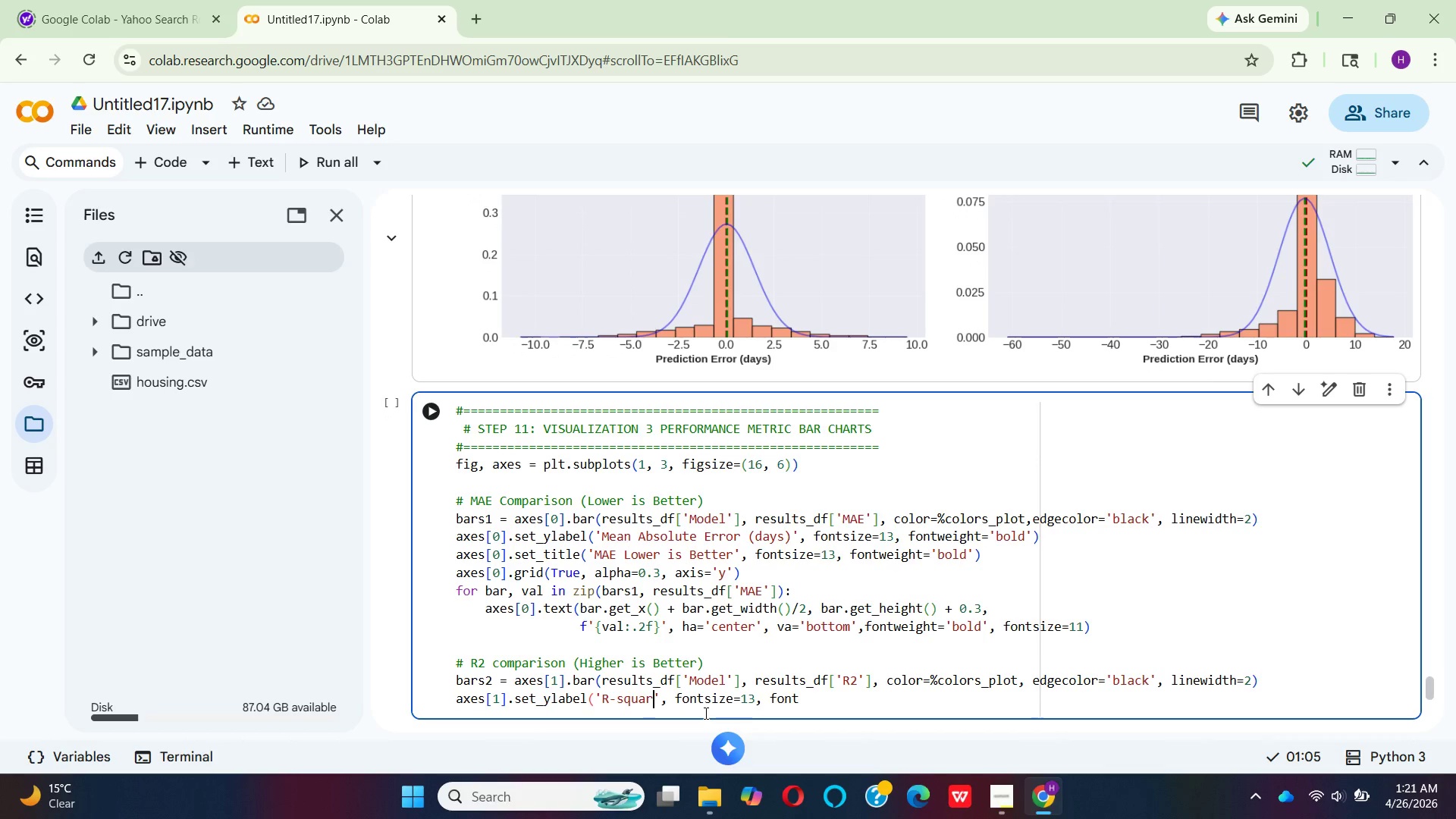 
key(Backspace)
 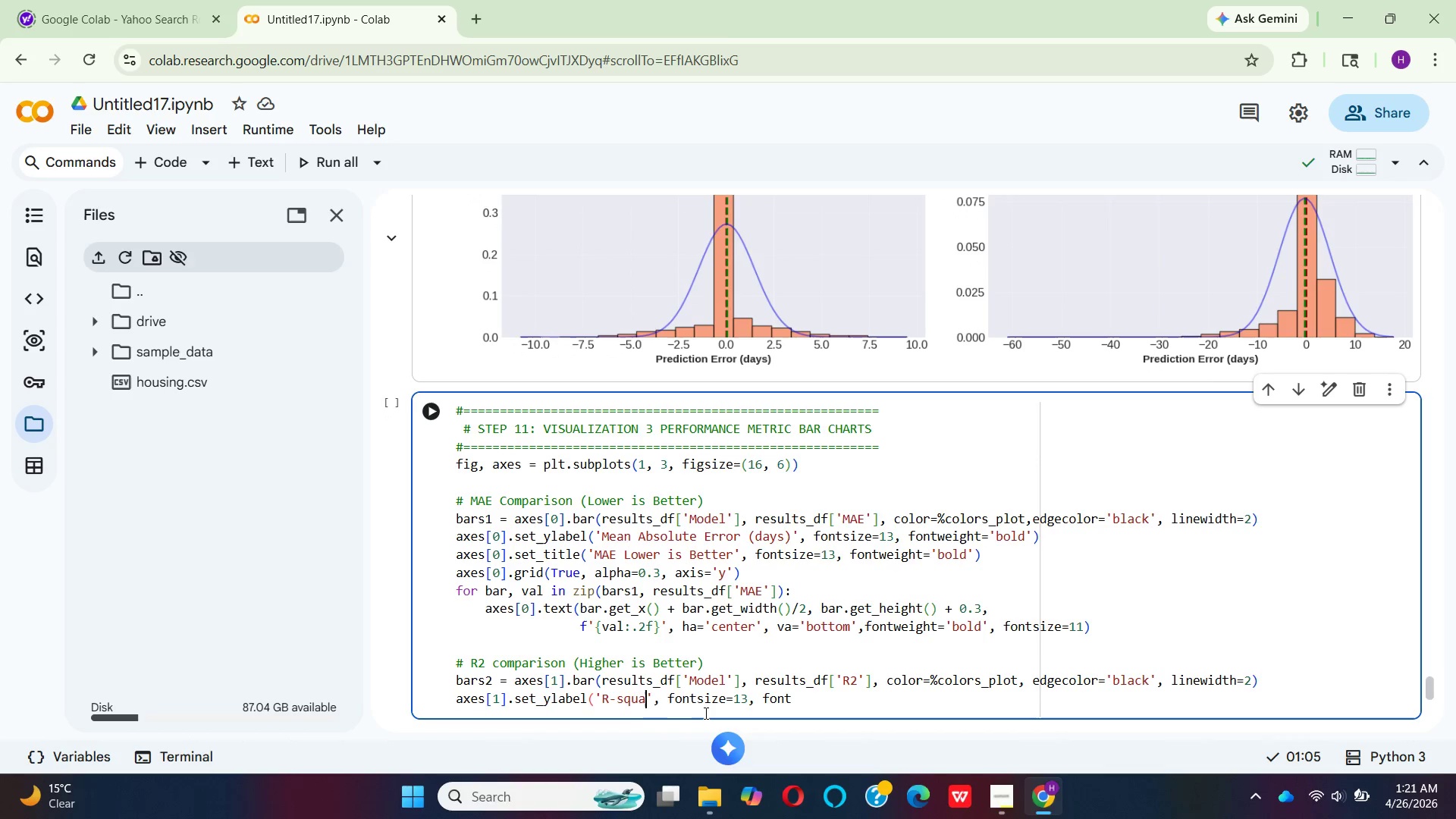 
key(Backspace)
 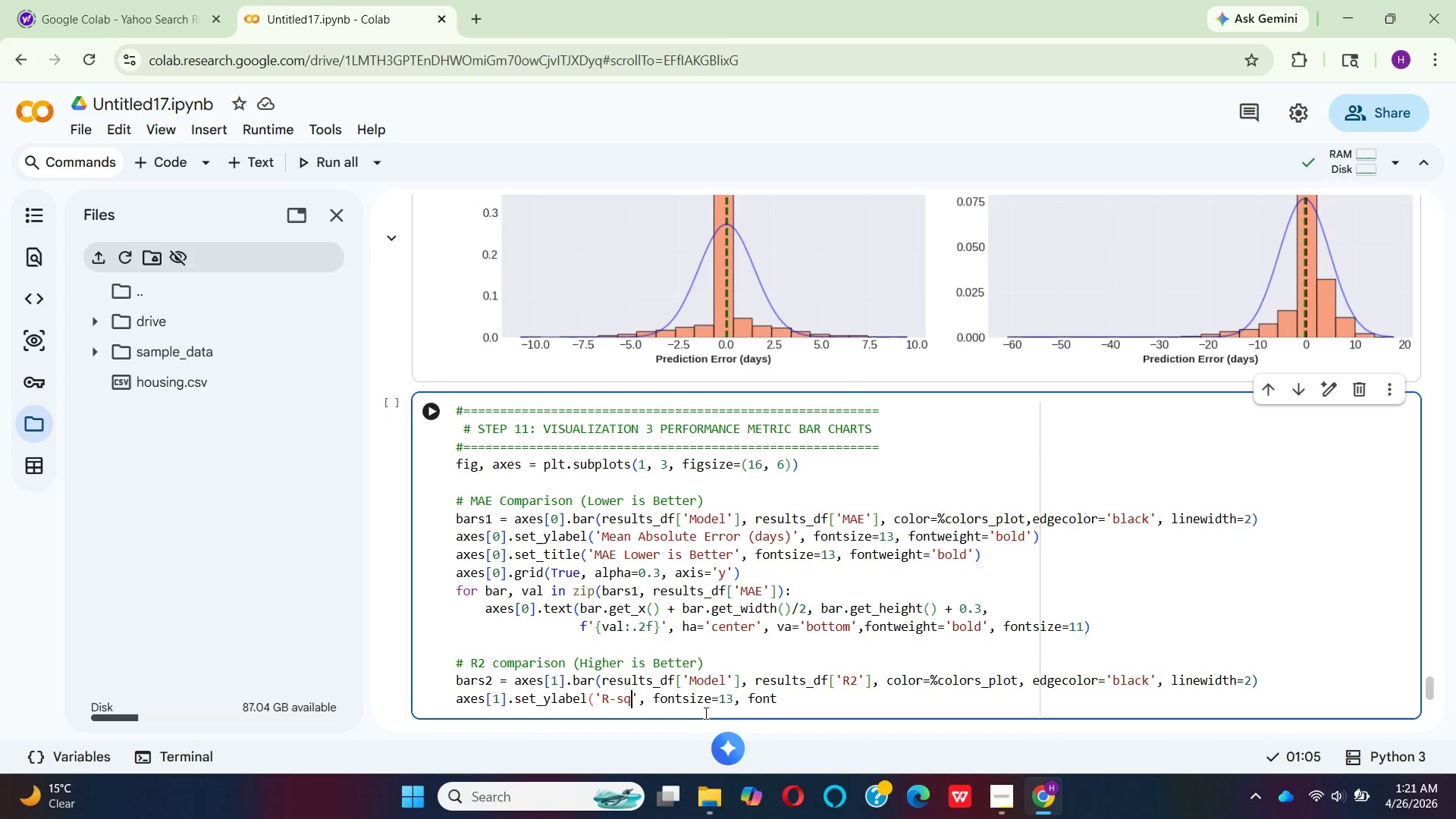 
key(Backspace)
 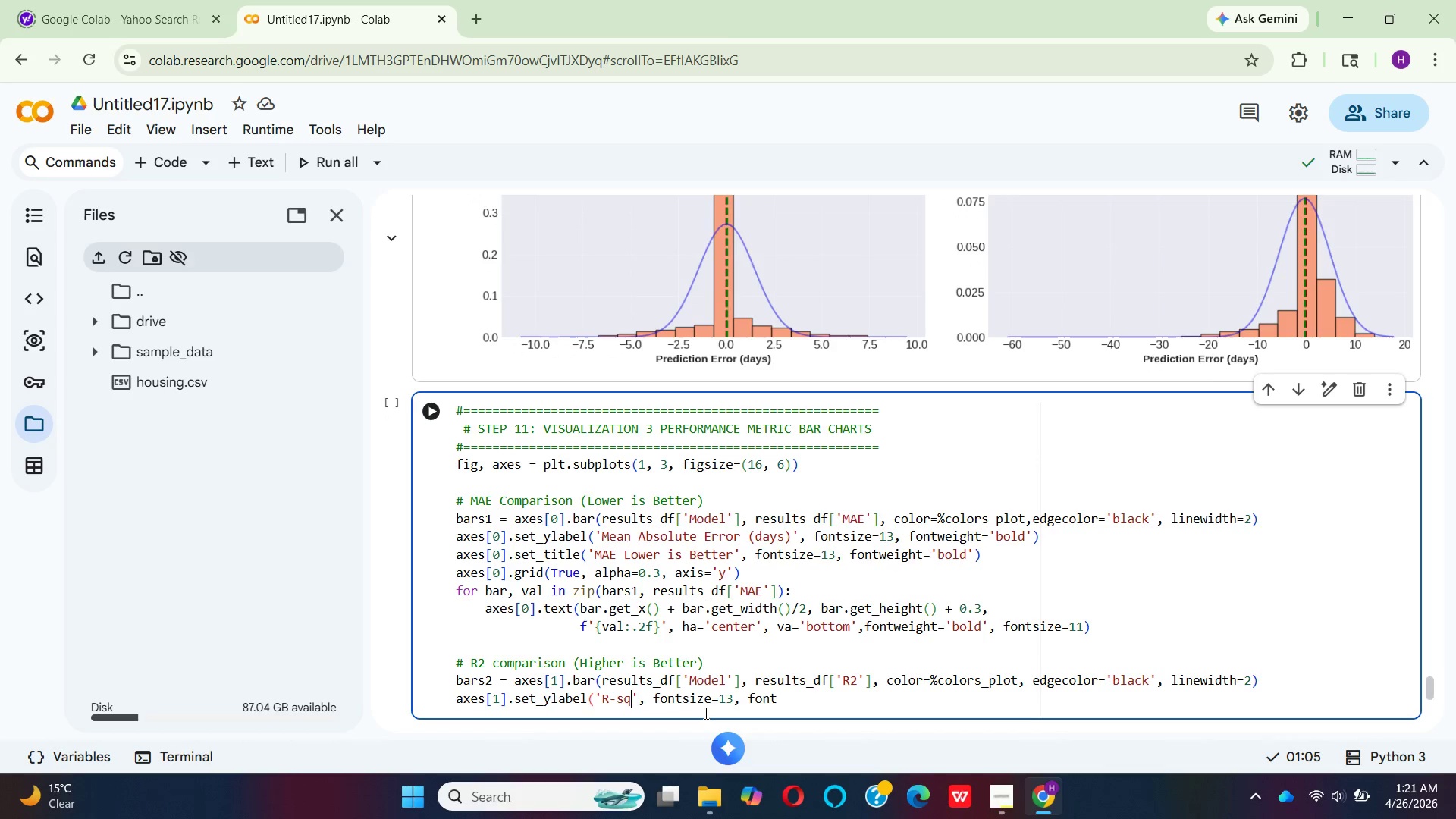 
key(Backspace)
 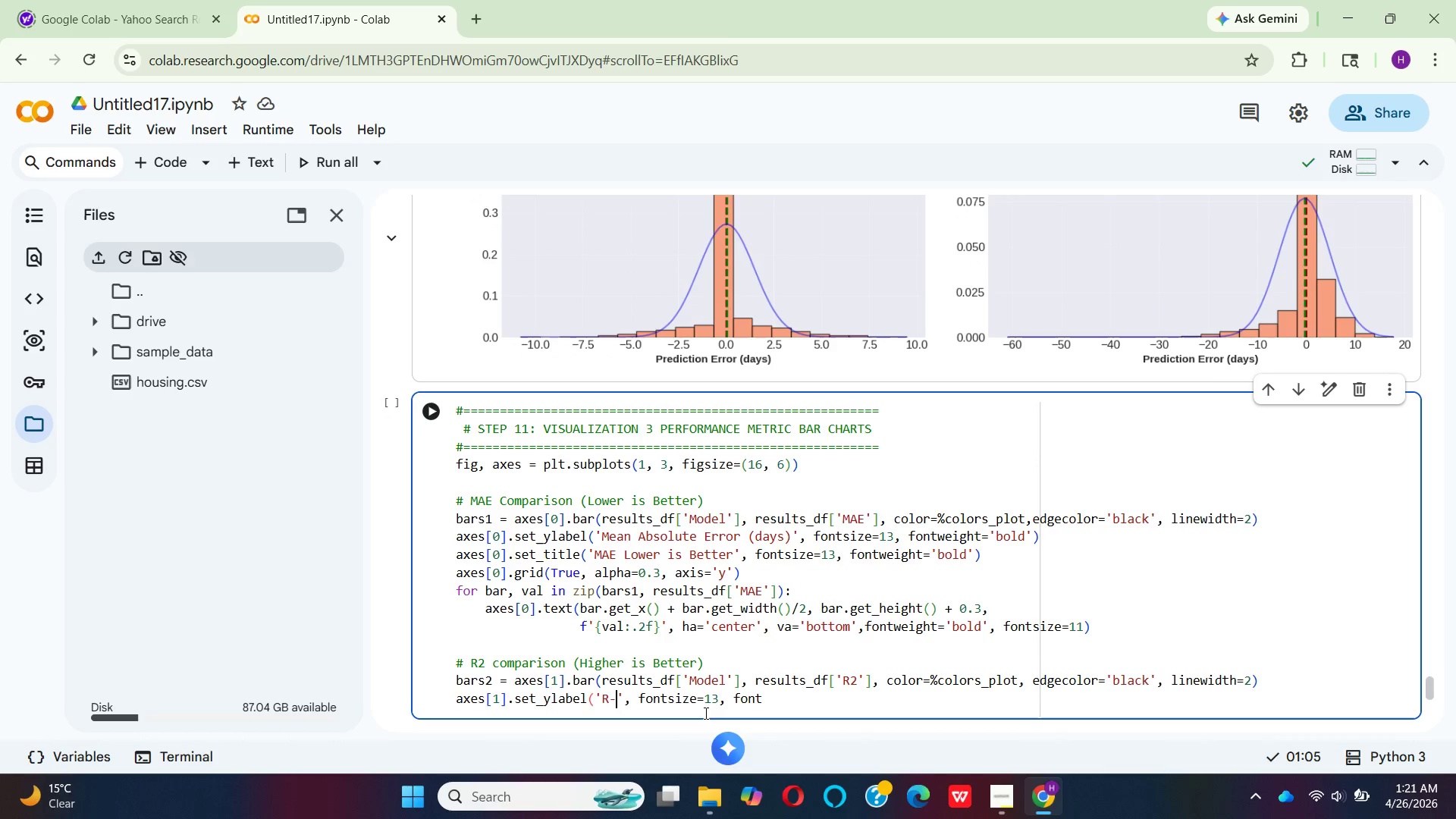 
key(Backspace)
 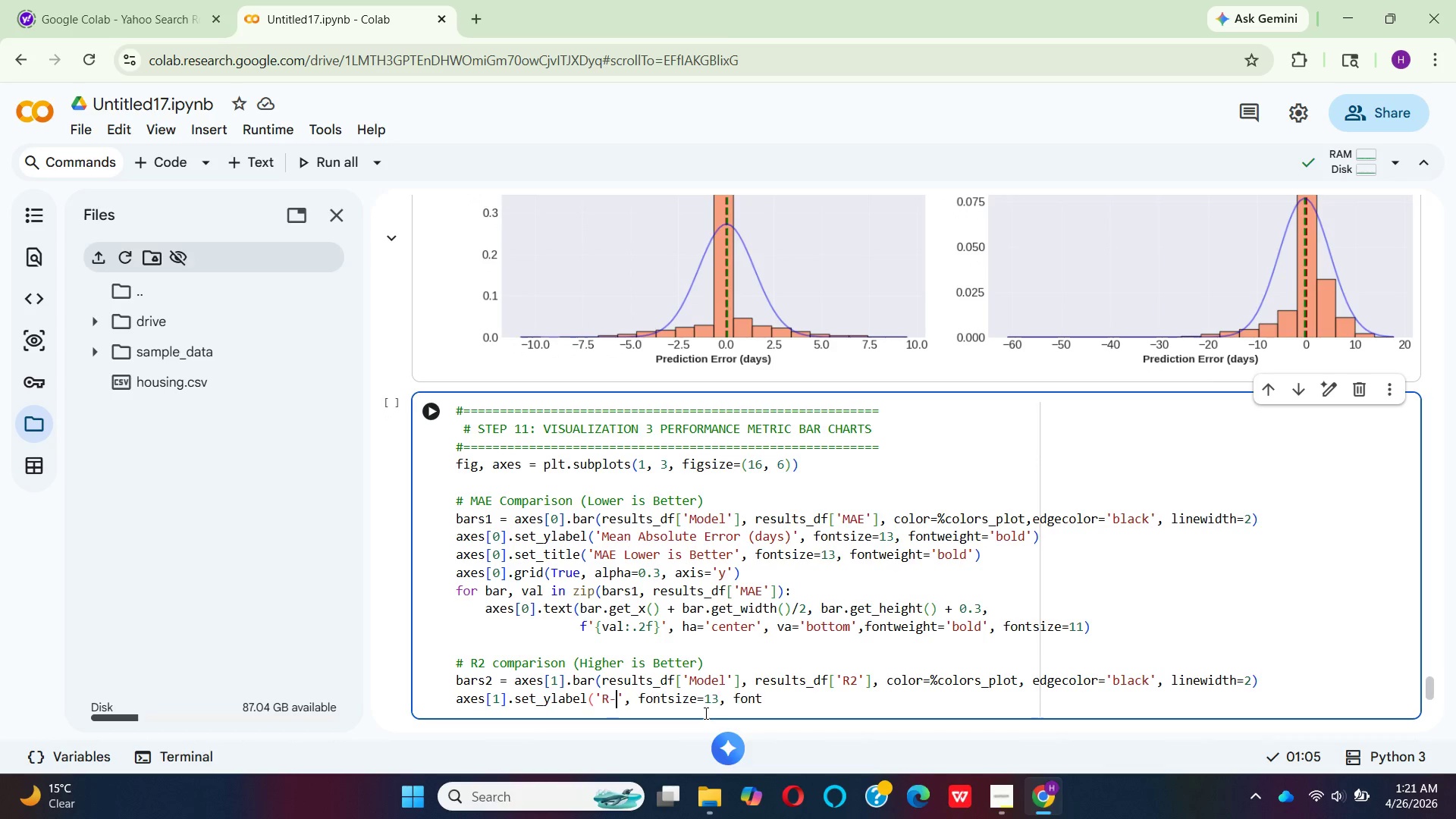 
key(Backspace)
 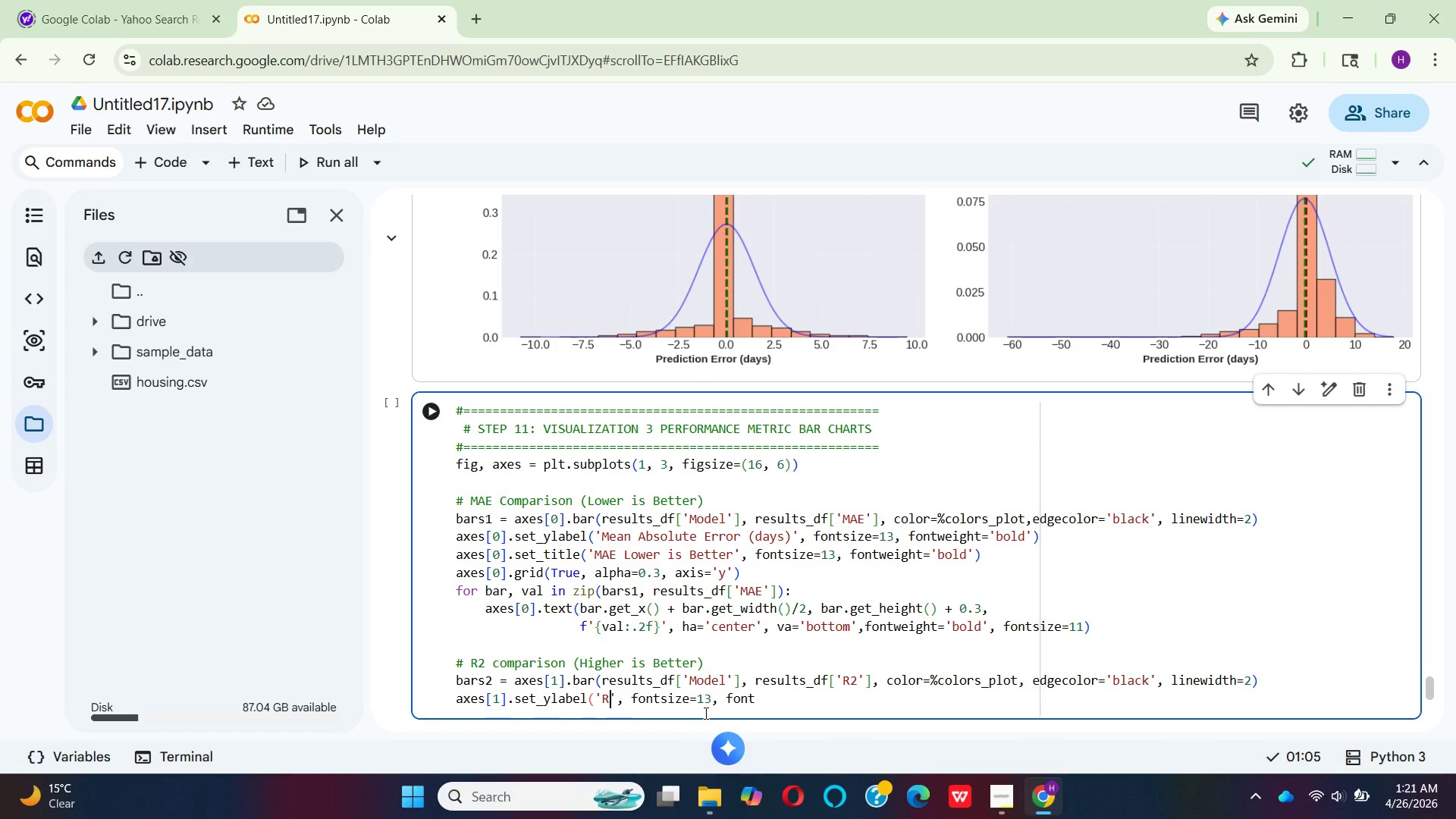 
key(2)
 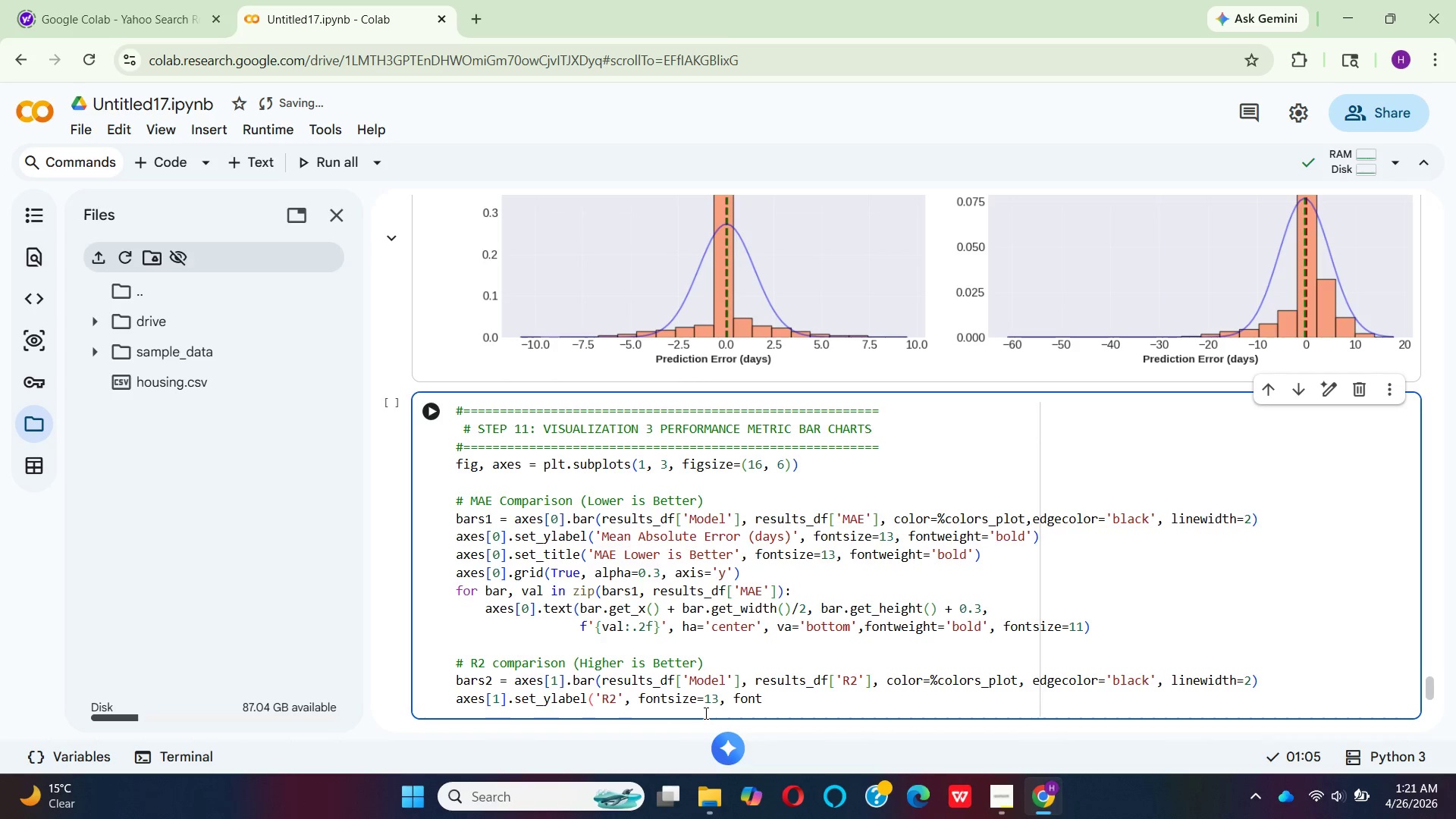 
type( SCORE)
 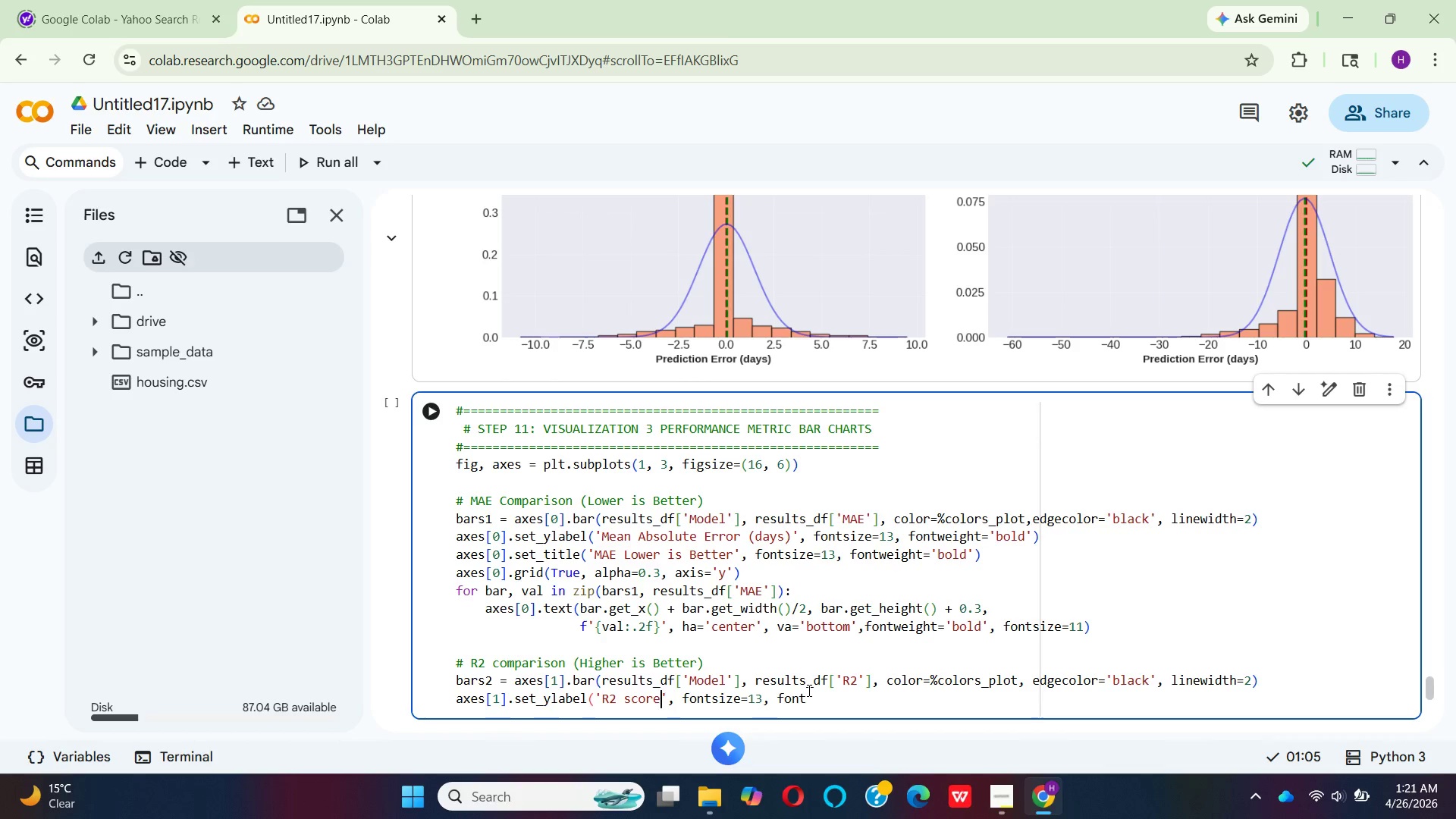 
wait(7.98)
 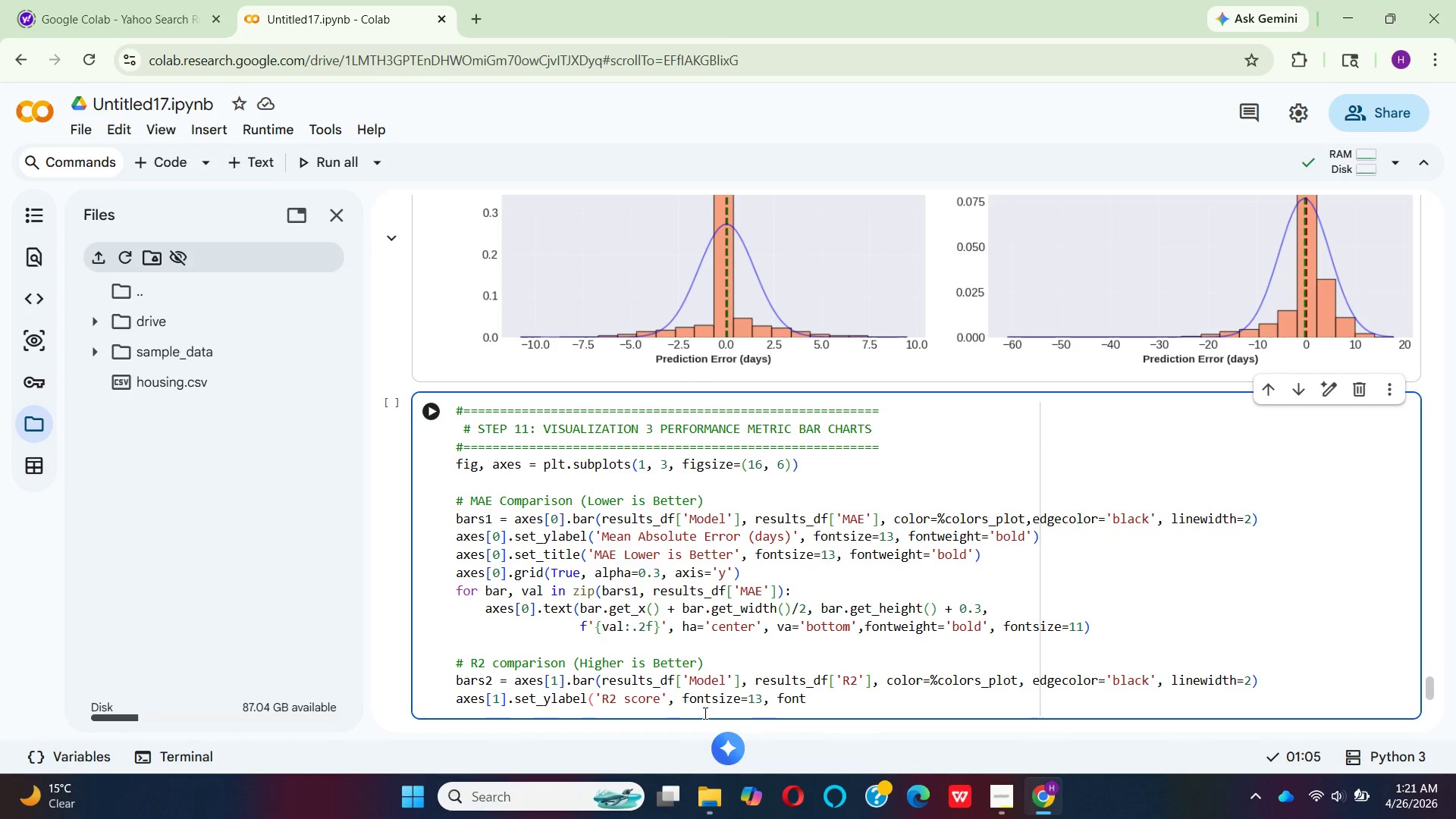 
left_click([817, 698])
 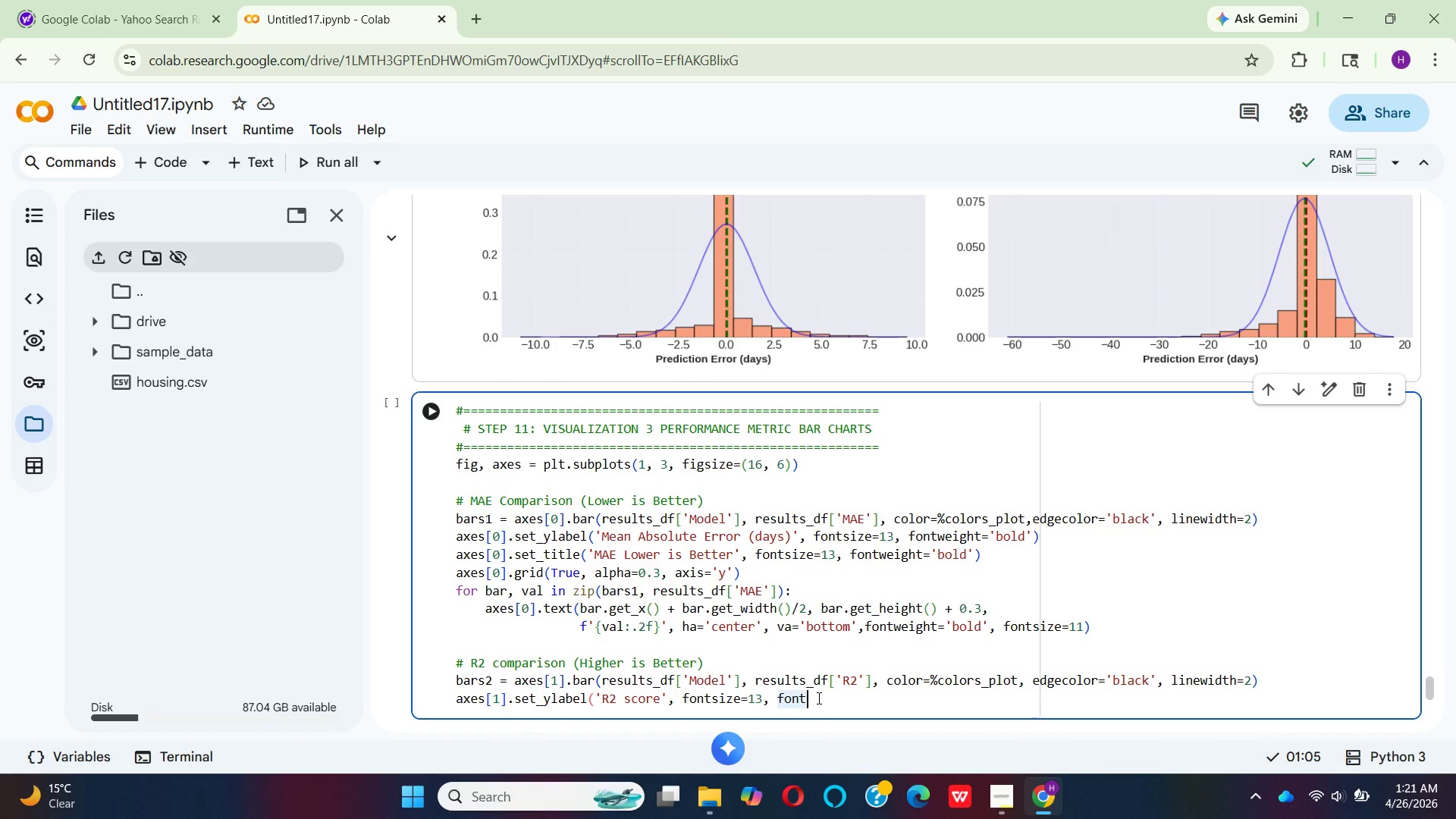 
type(WEIGHT)
 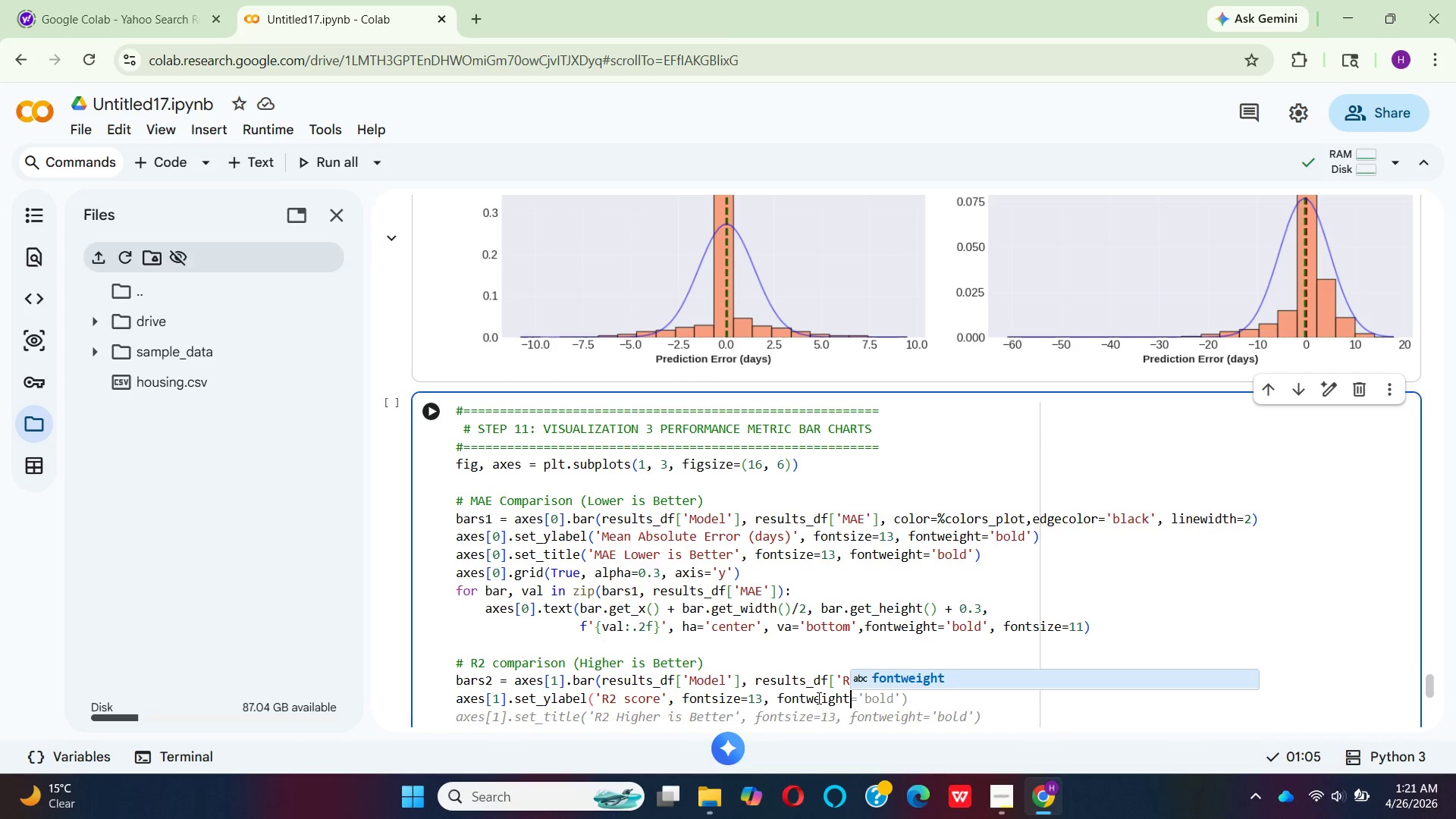 
key(Enter)
 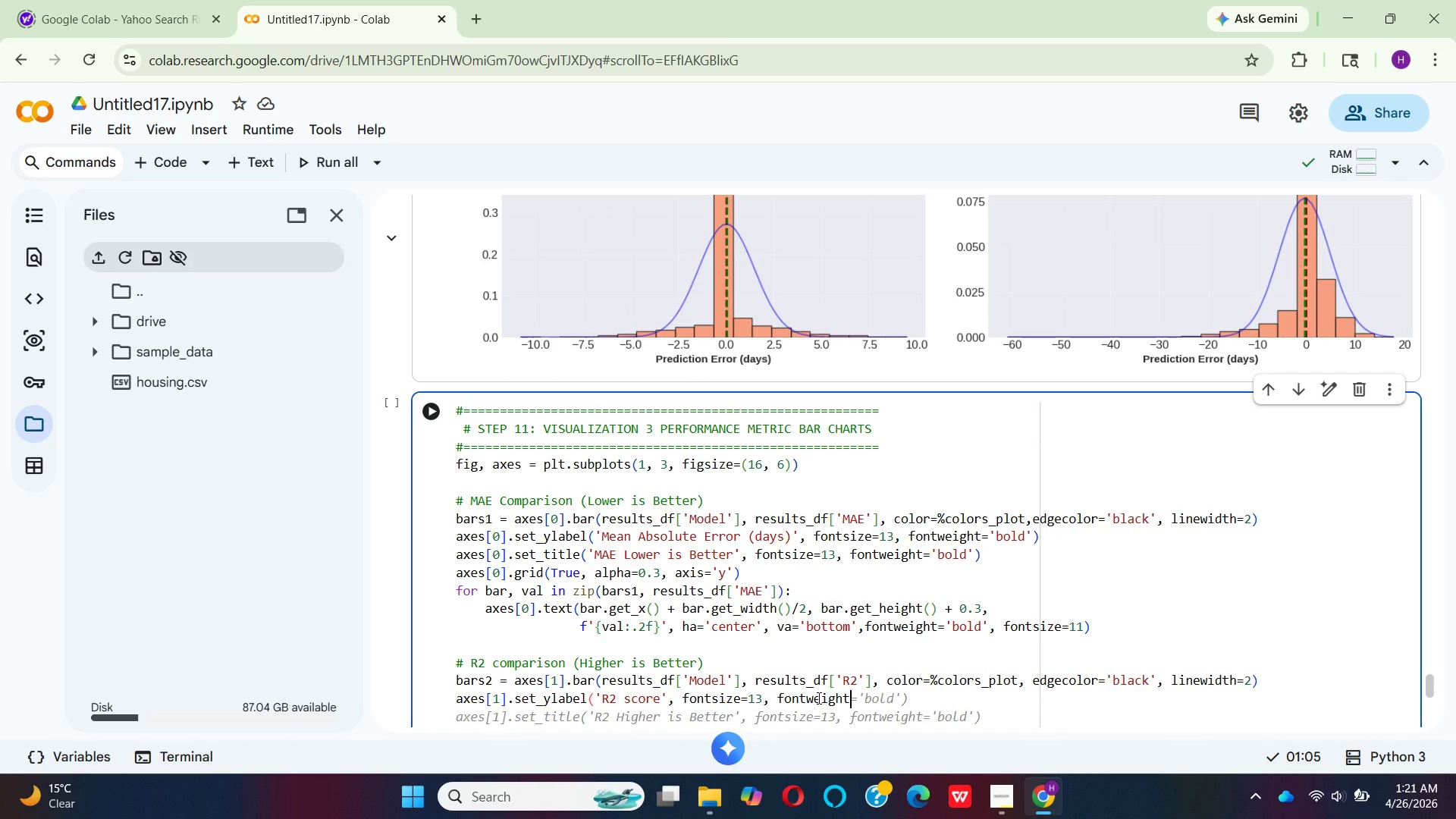 
type(='BOLD)
 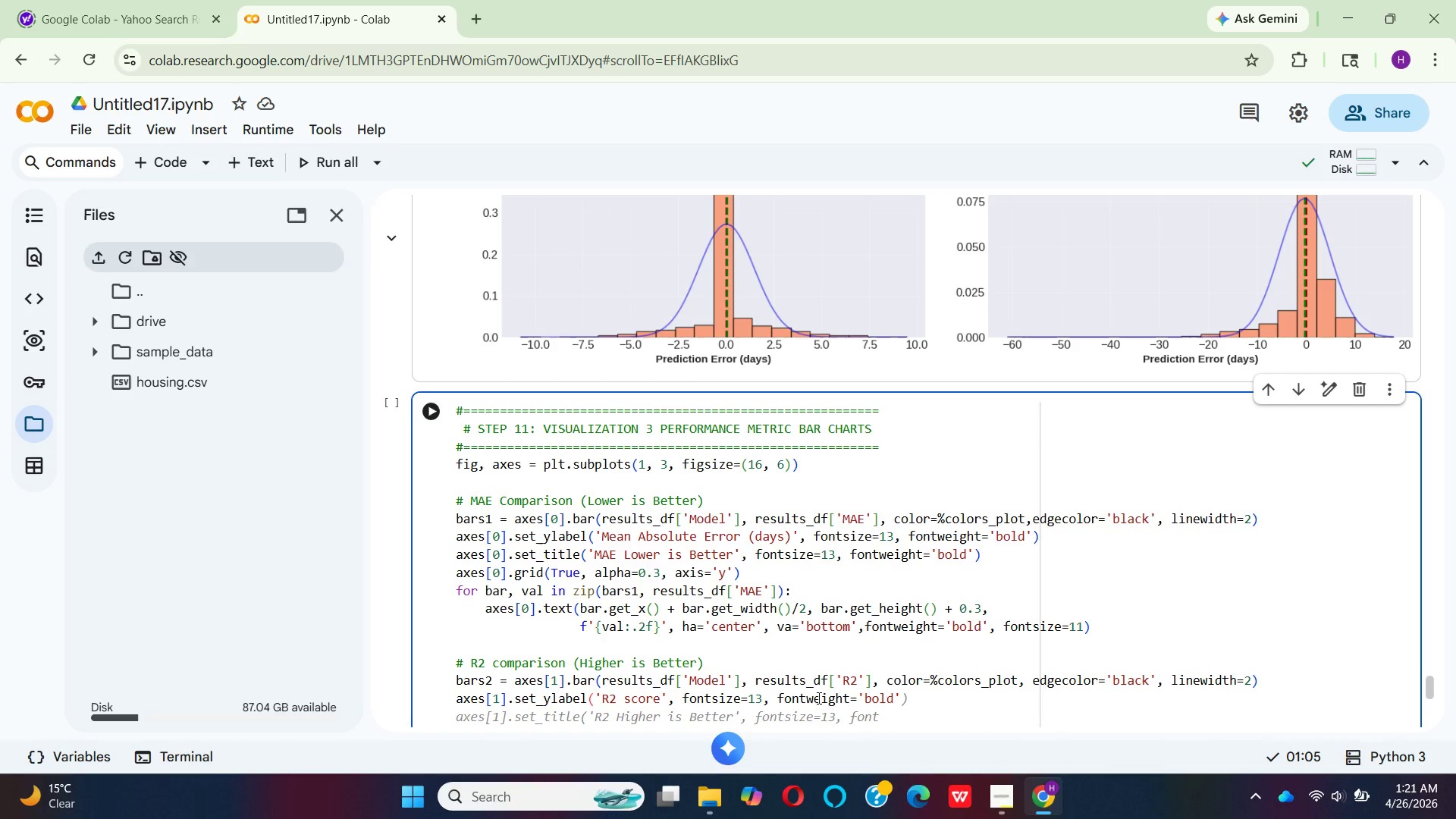 
key(ArrowRight)
 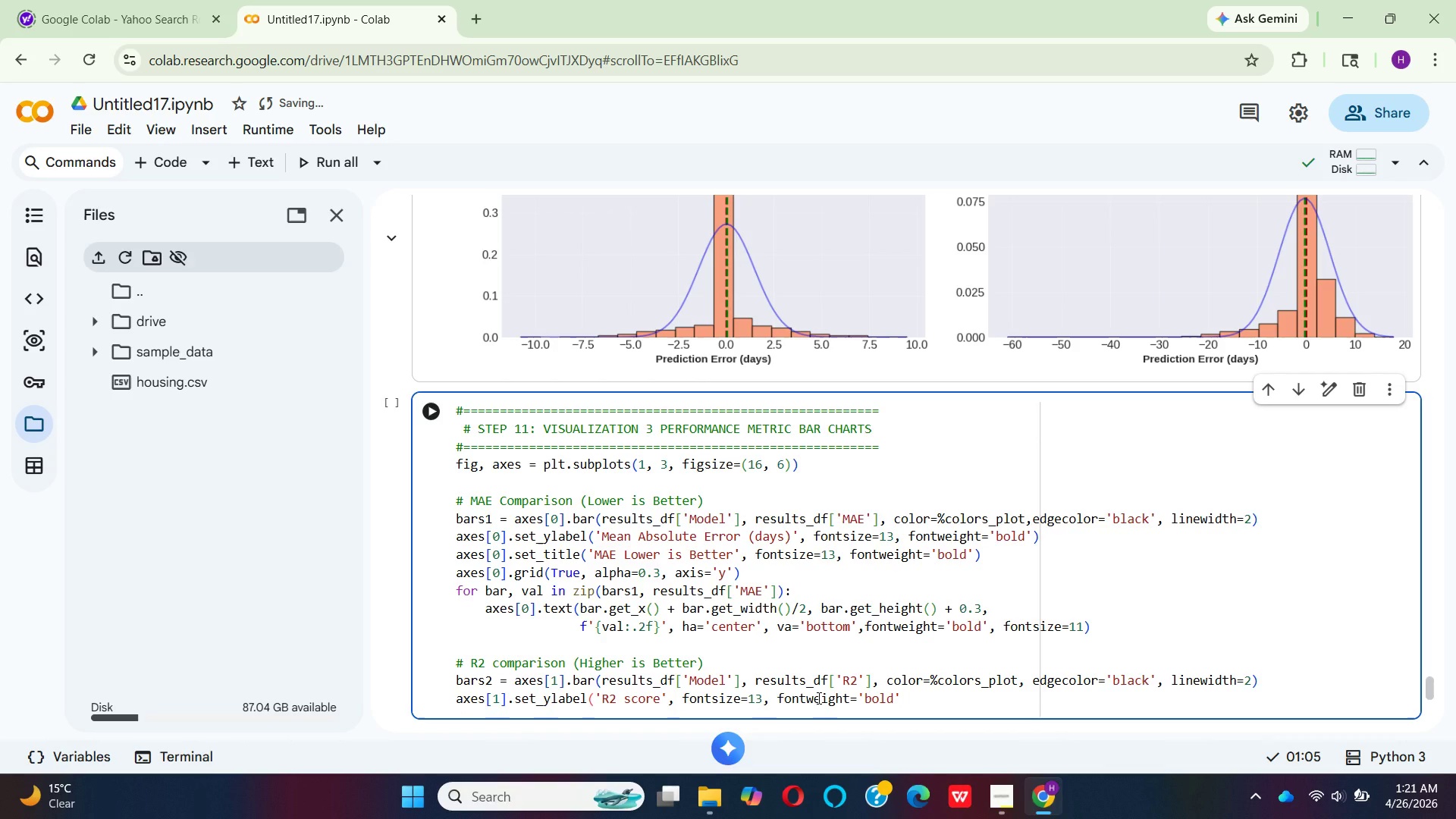 
key(Shift+0)
 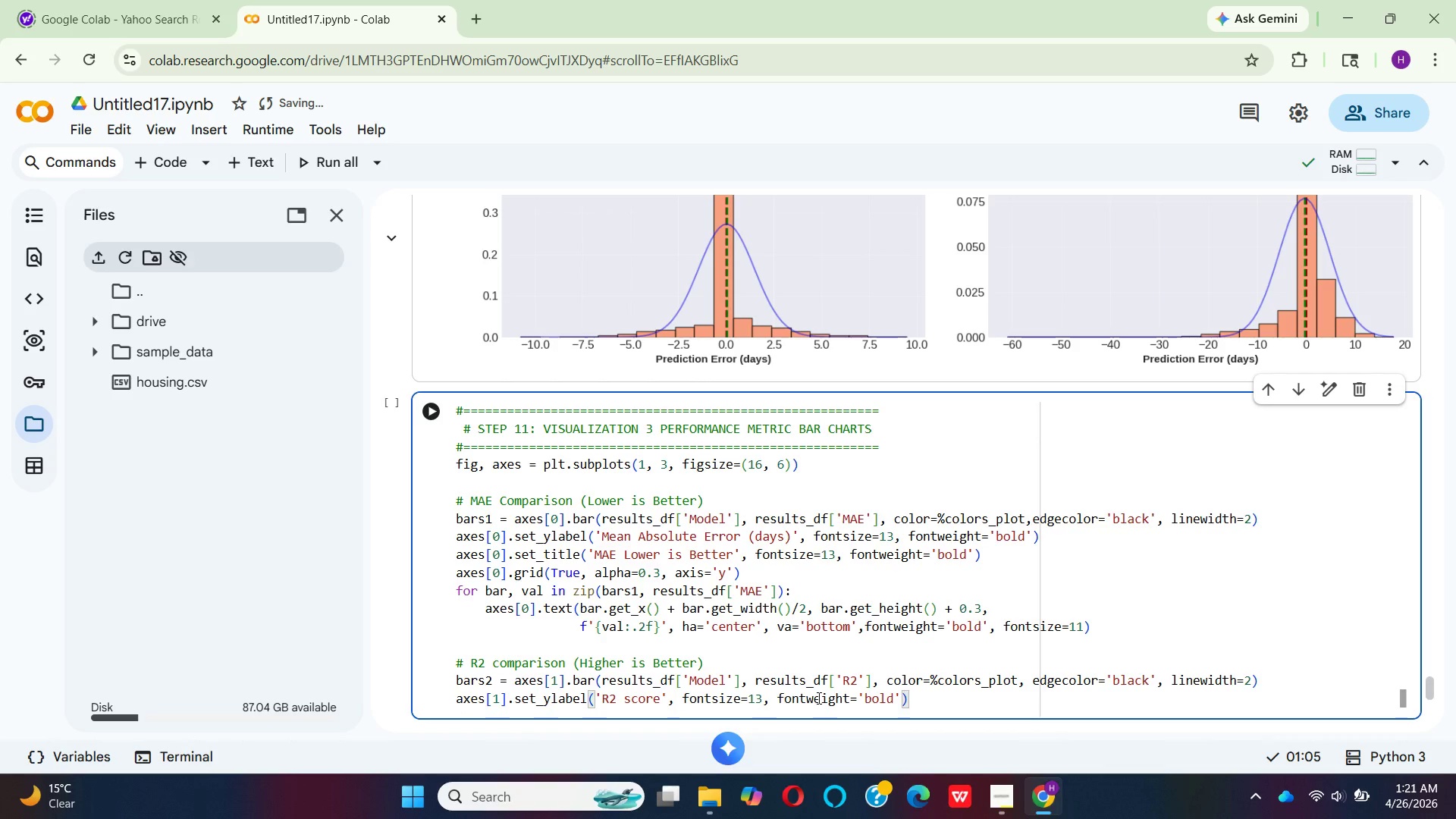 
key(Enter)
 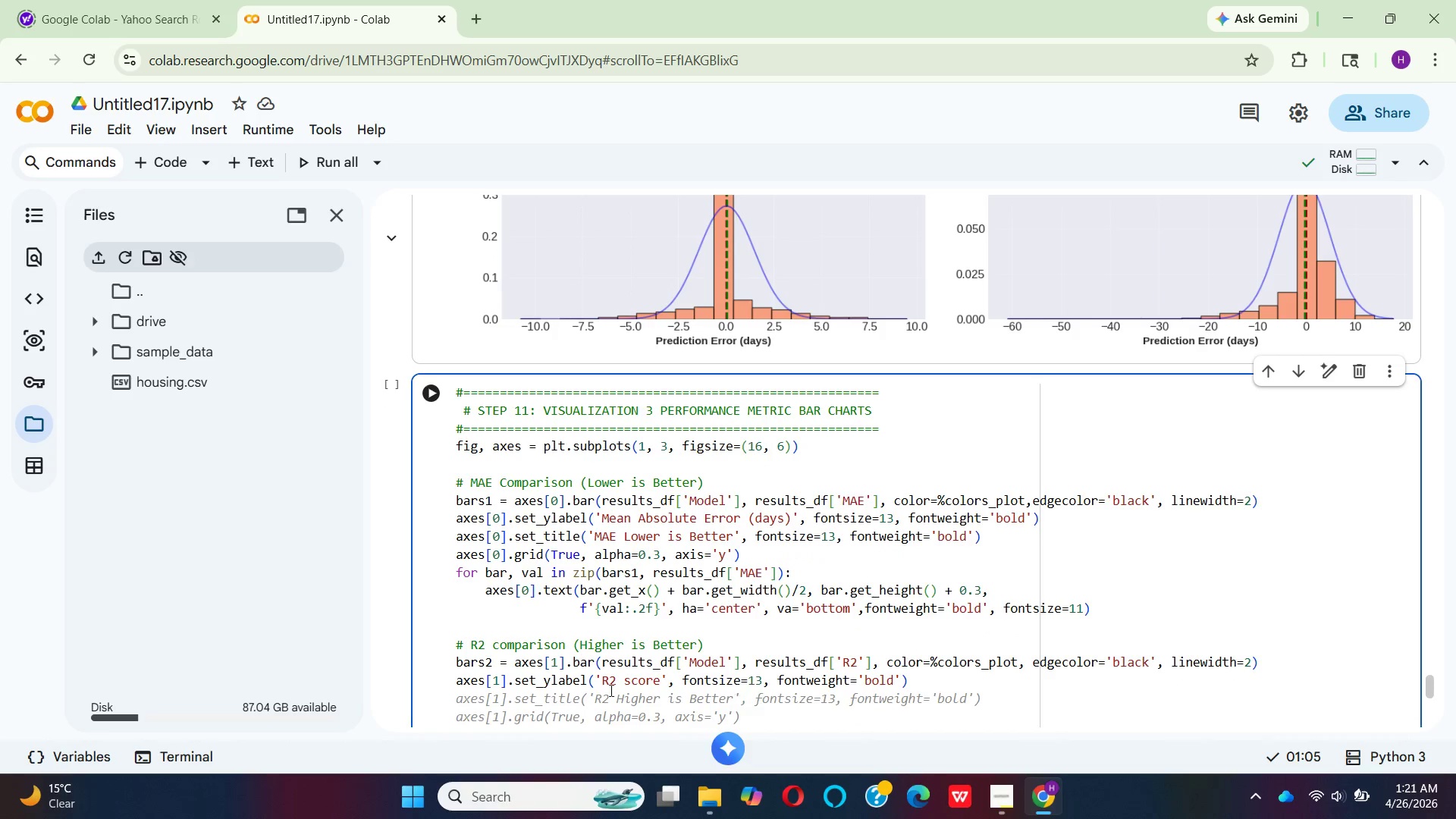 
wait(9.81)
 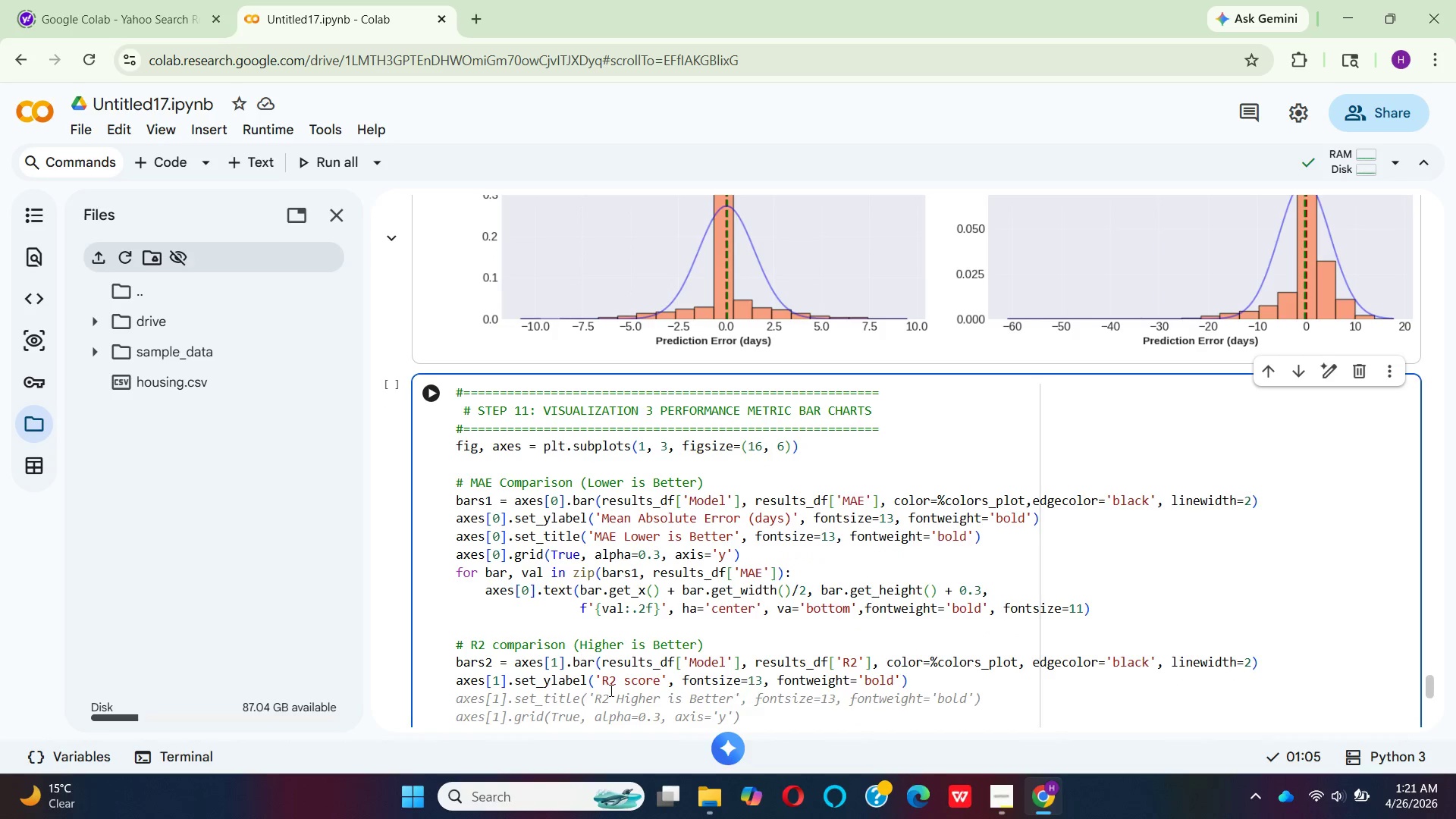 
left_click([542, 676])
 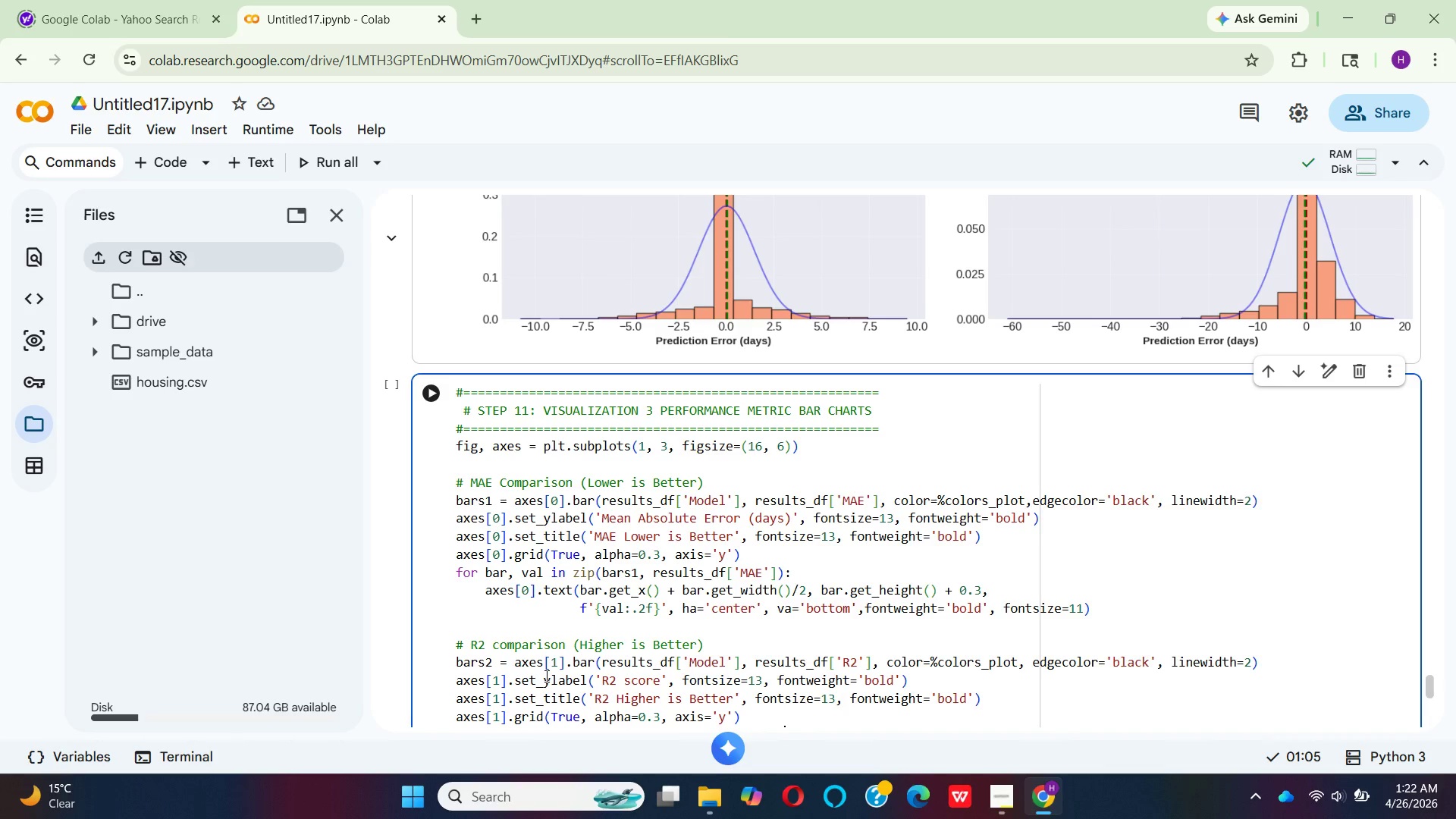 
scroll: coordinate [545, 676], scroll_direction: down, amount: 2.0
 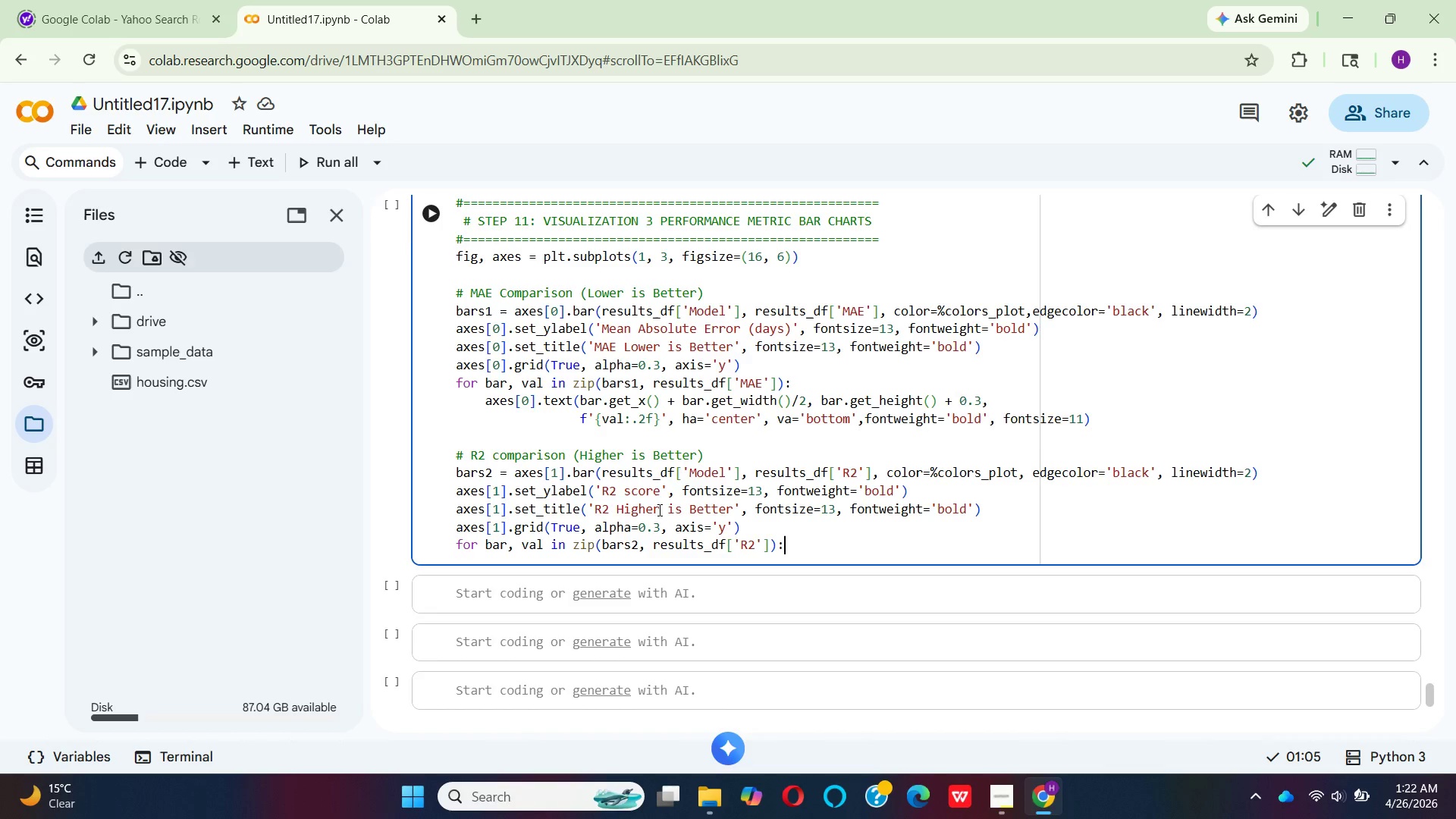 
wait(17.25)
 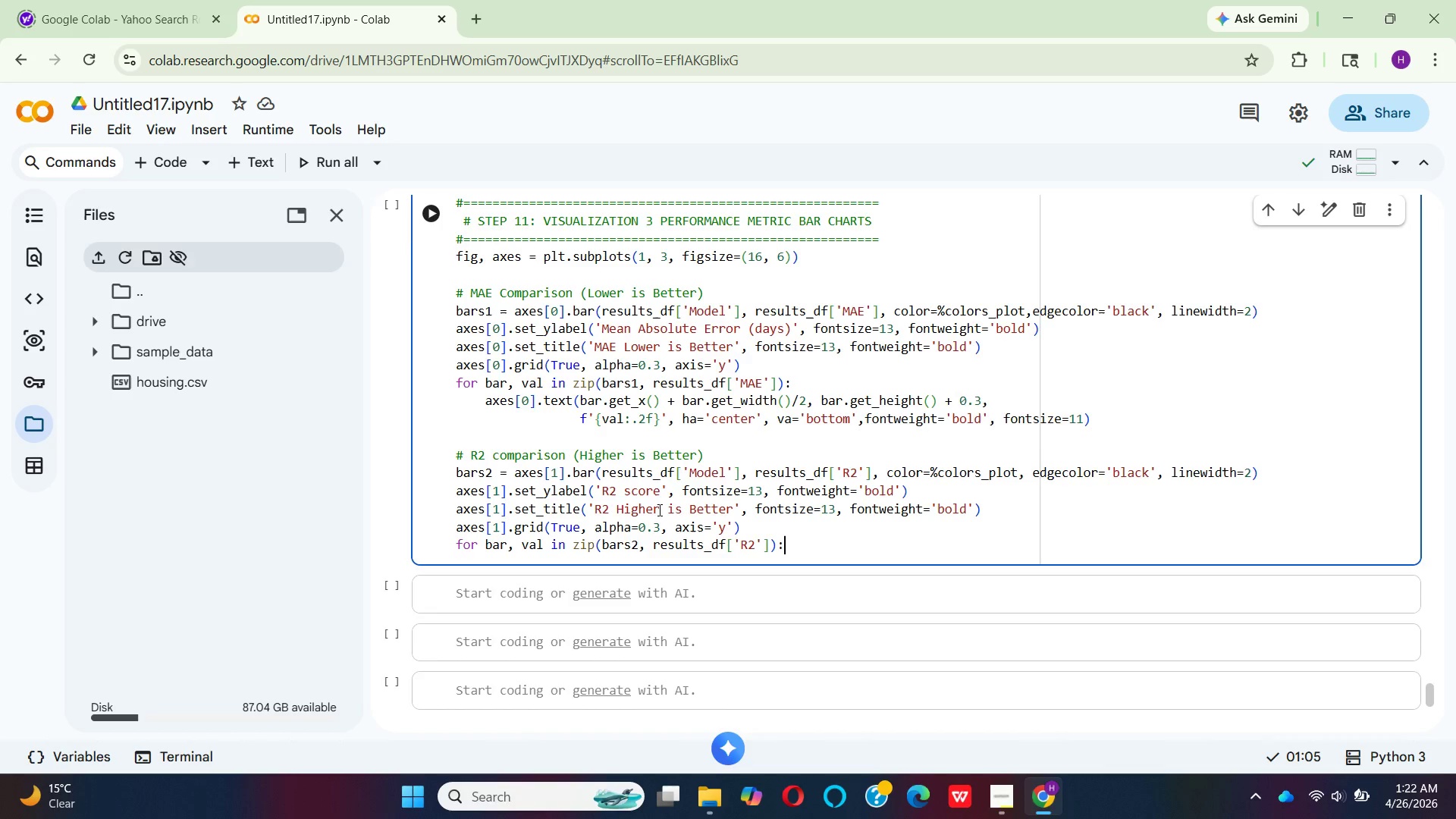 
left_click([984, 515])
 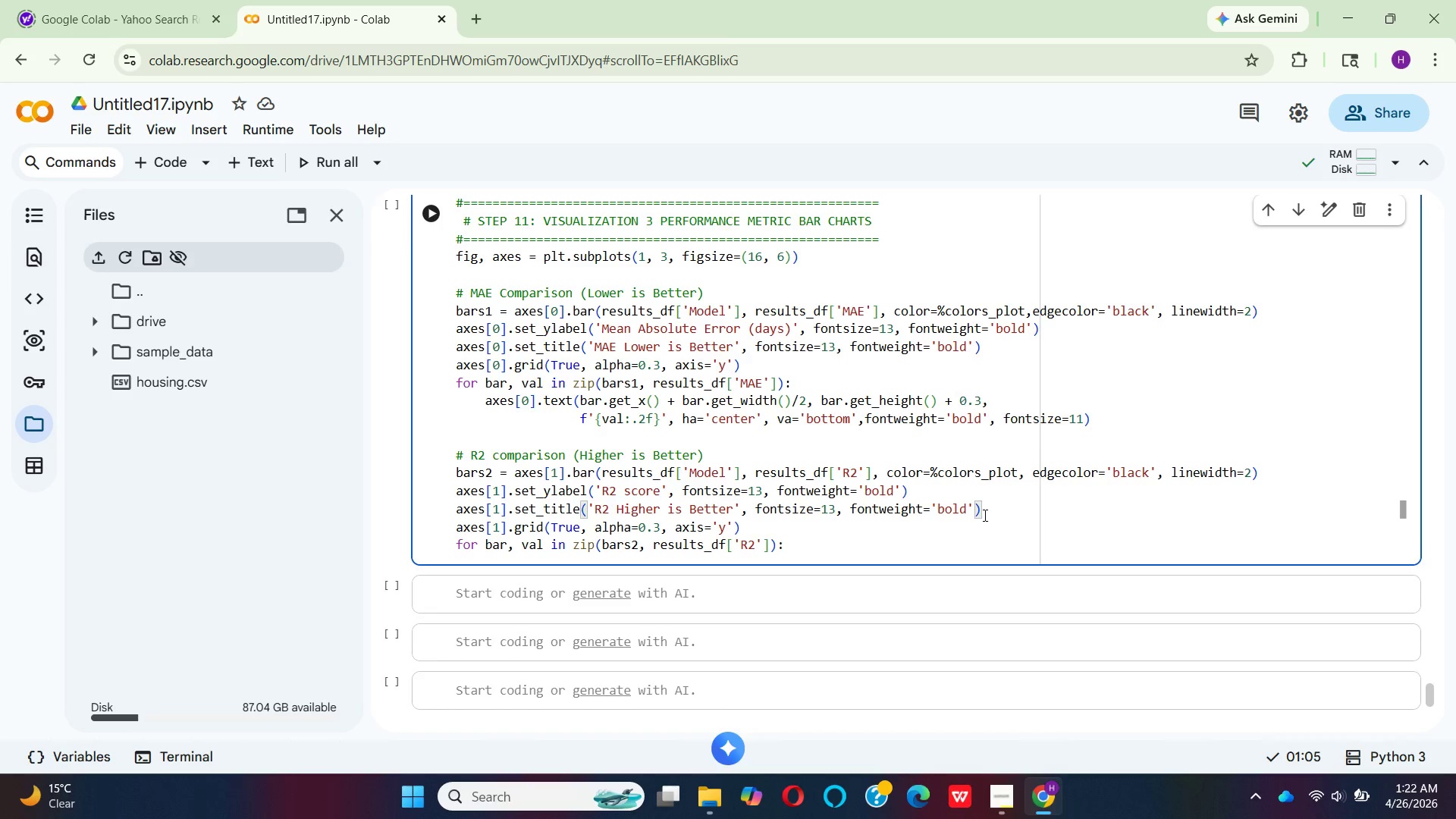 
key(Enter)
 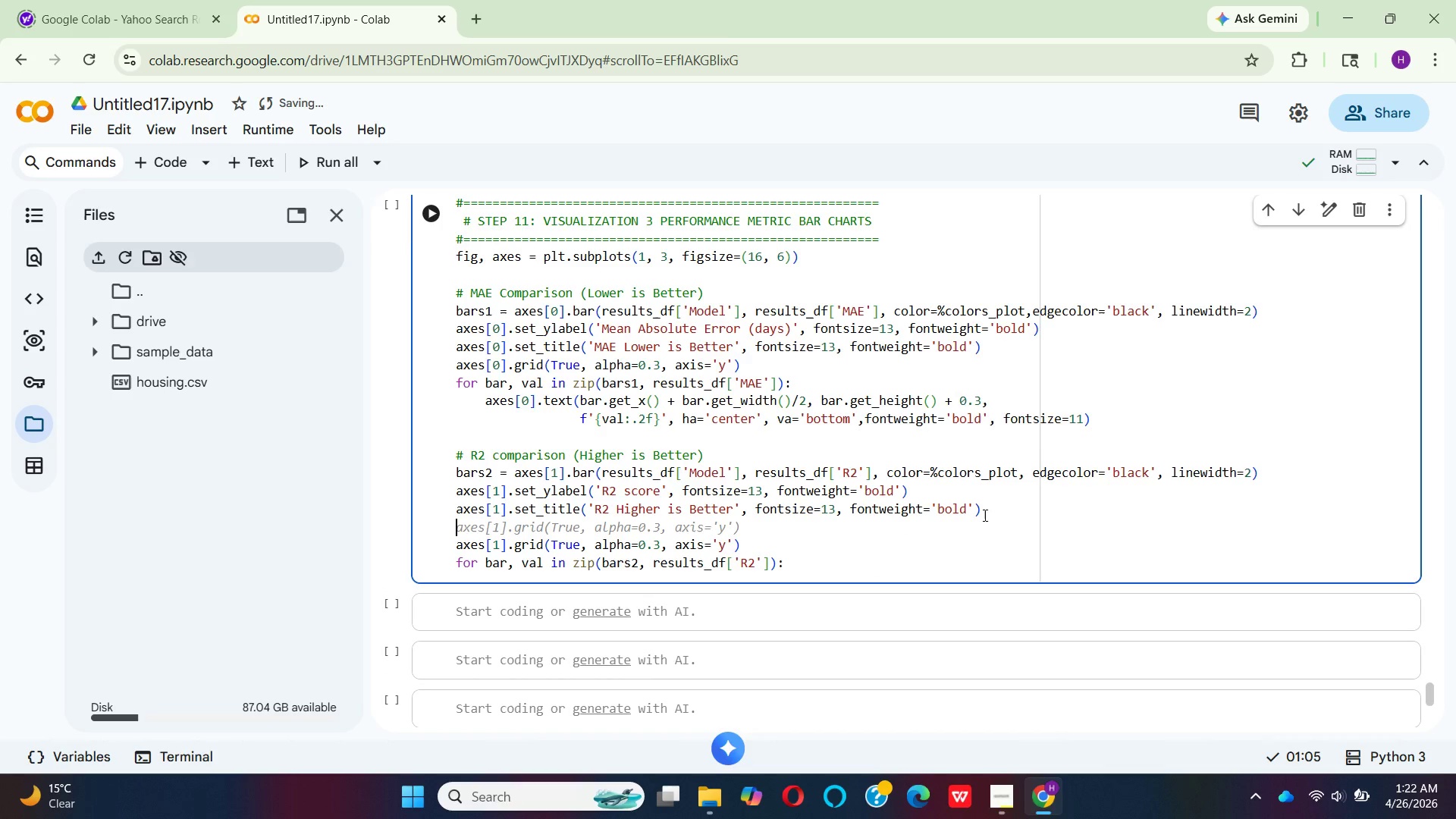 
wait(5.69)
 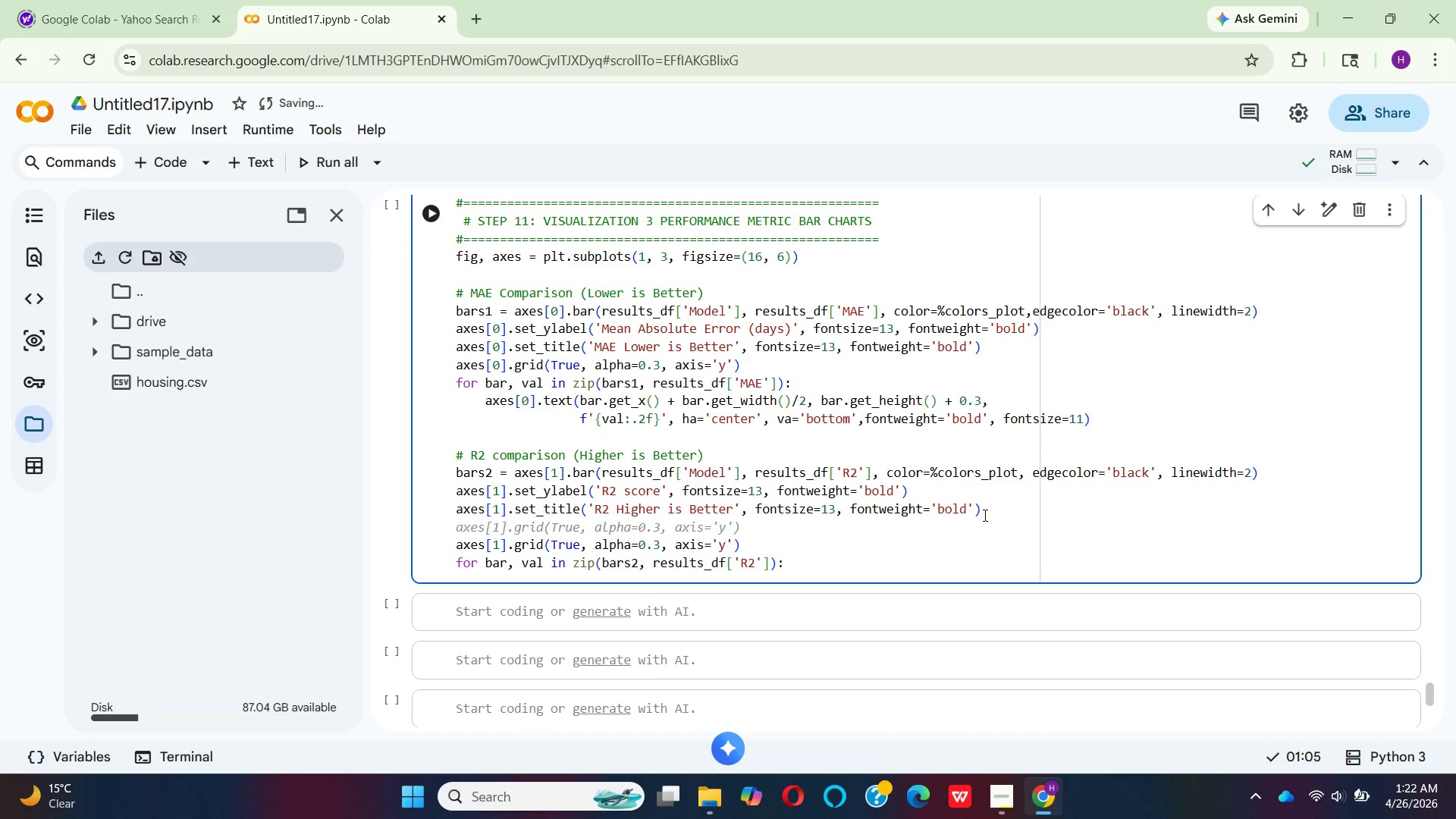 
type(AXES)
 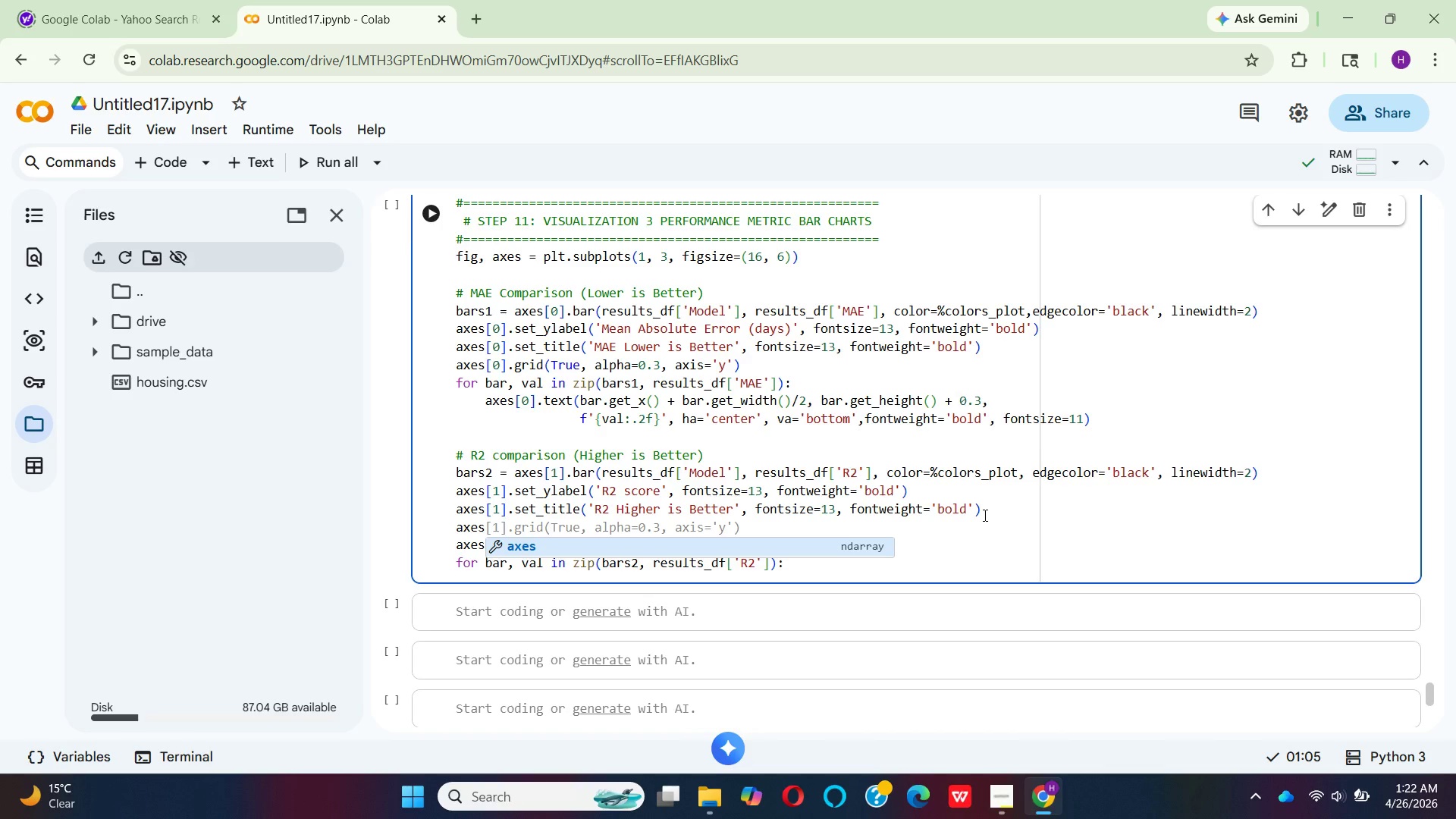 
key(Enter)
 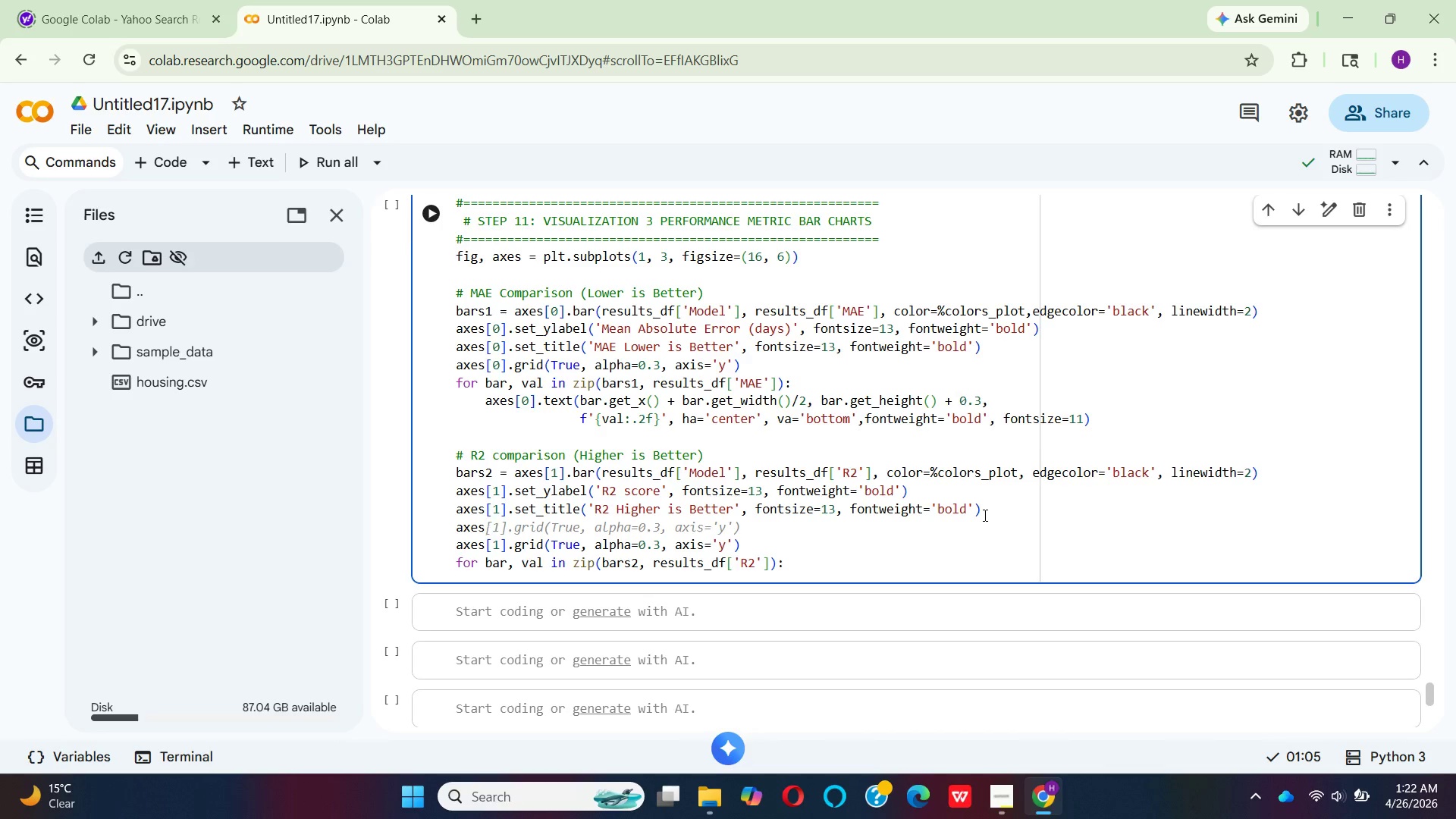 
key(BracketLeft)
 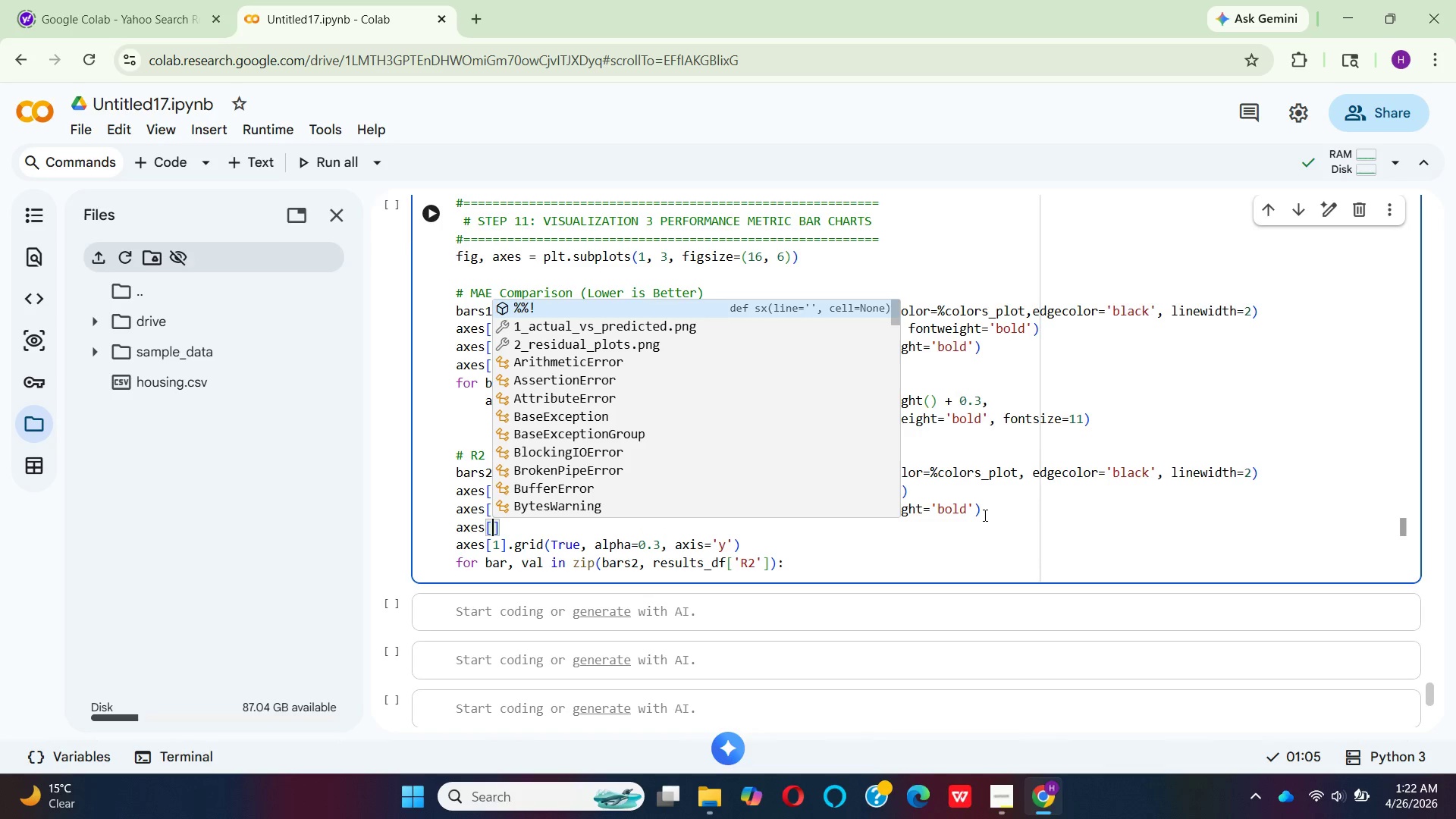 
key(1)
 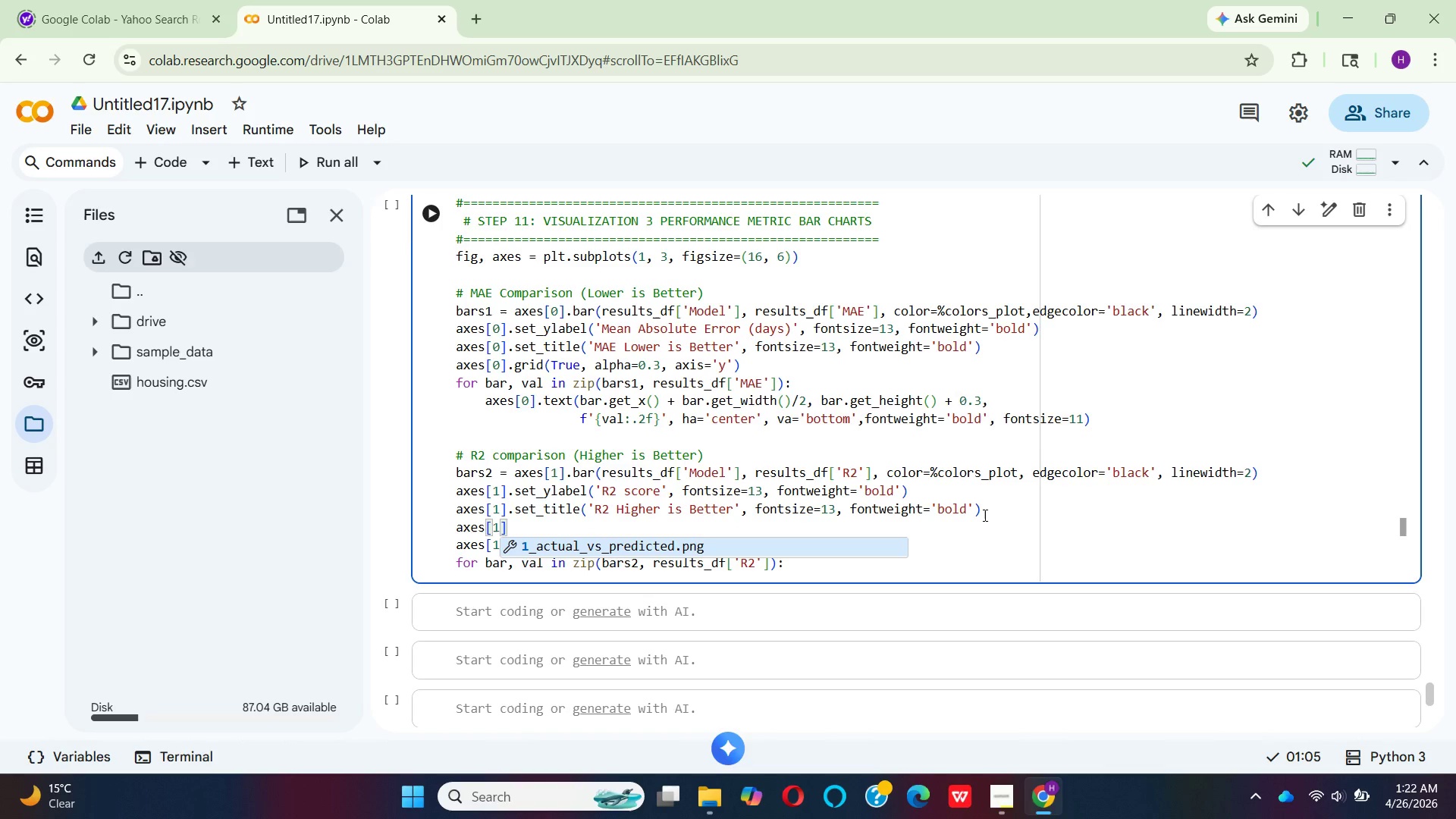 
wait(8.75)
 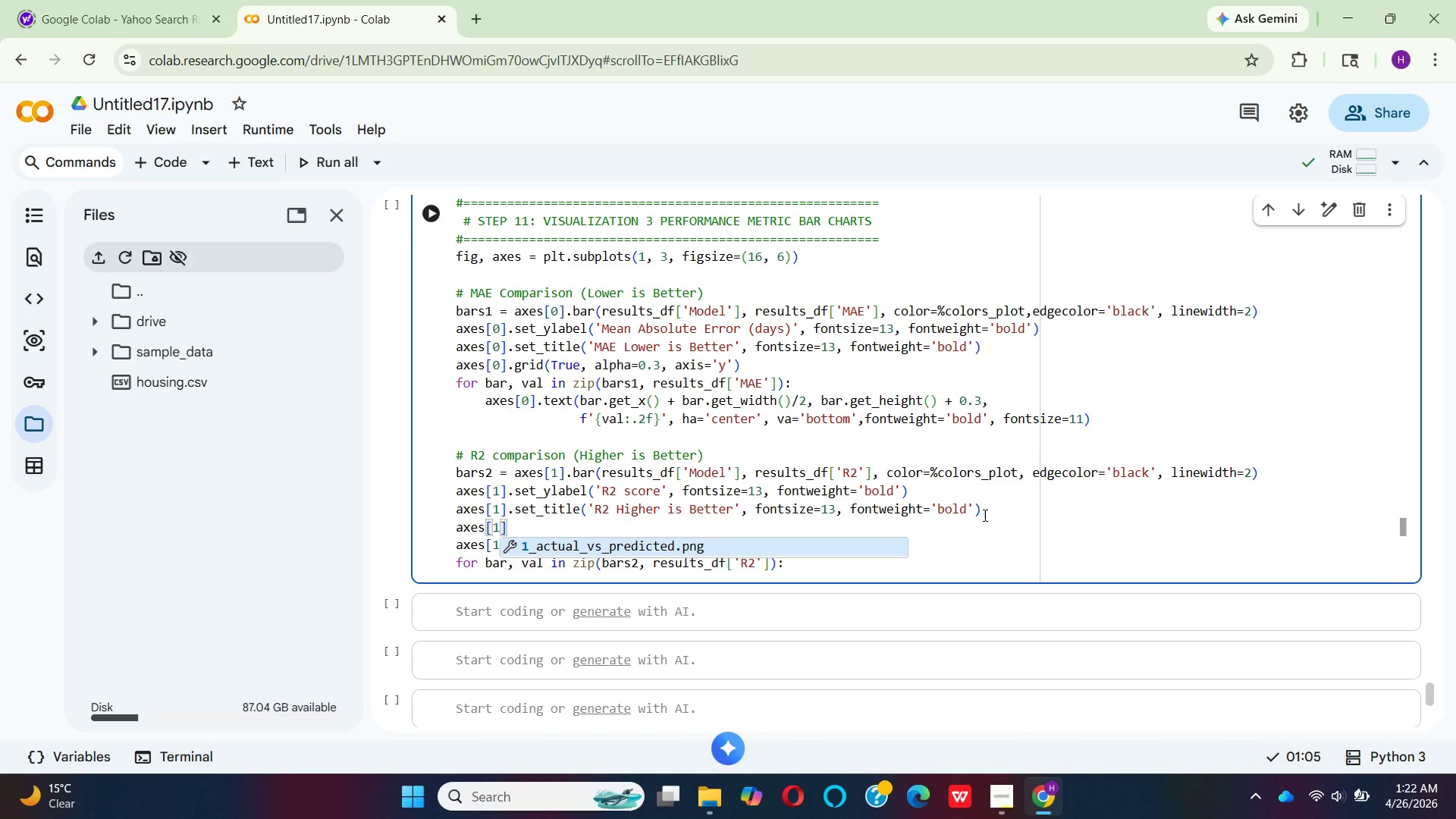 
key(ArrowRight)
 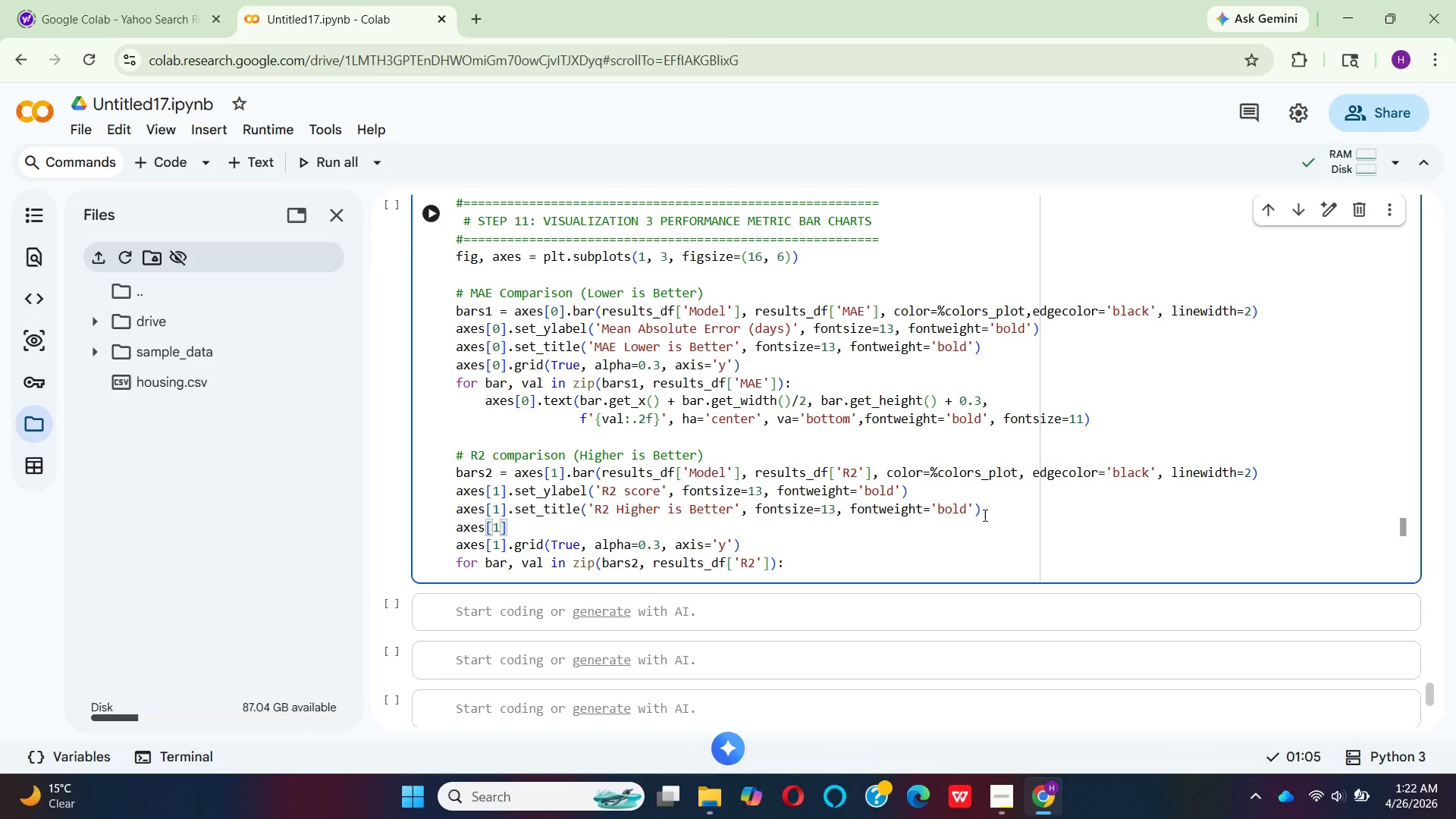 
type(.SET)
 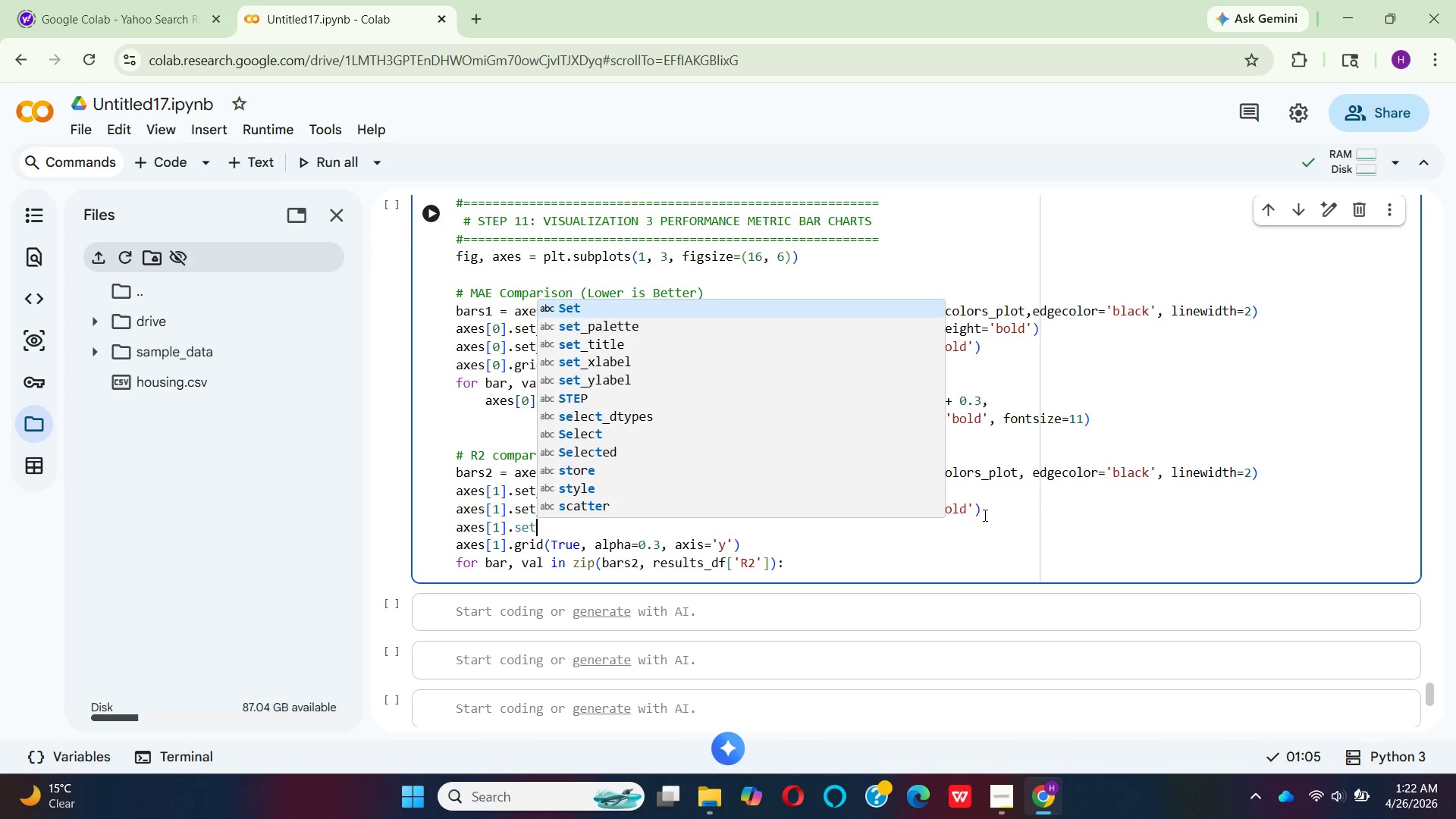 
key(Shift+Minus)
 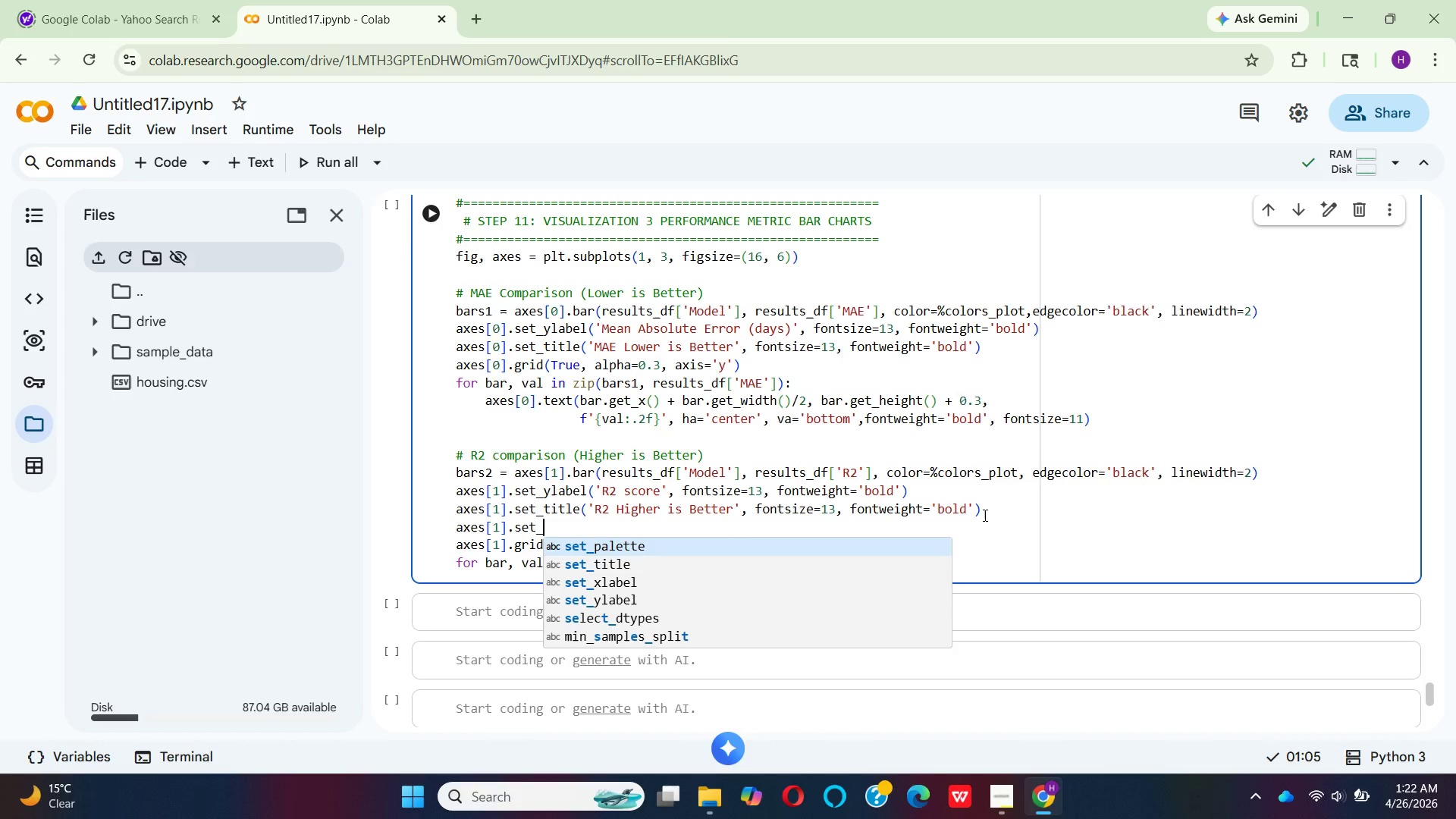 
type(YLIM(0, 1)
 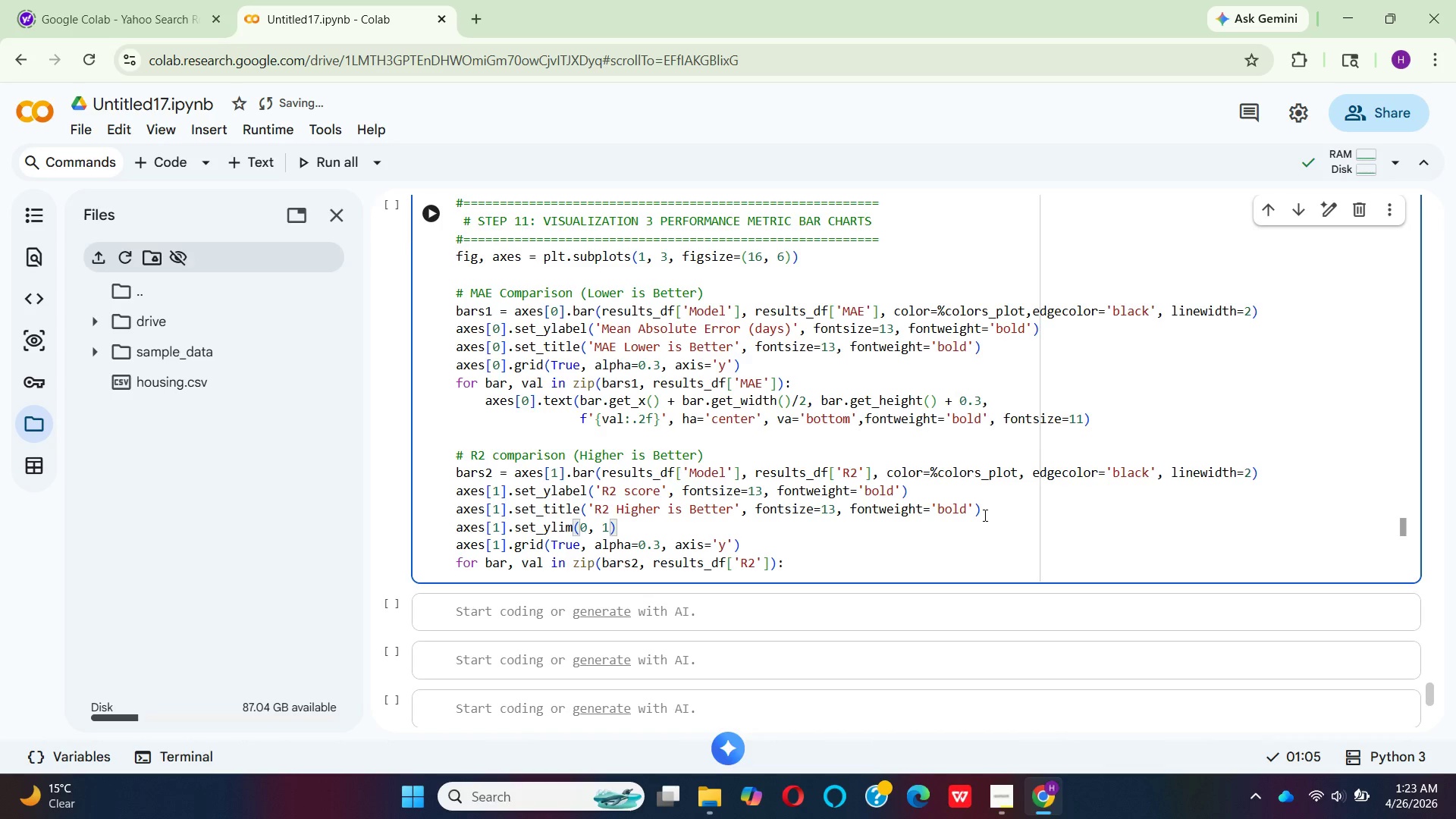 
key(ArrowRight)
 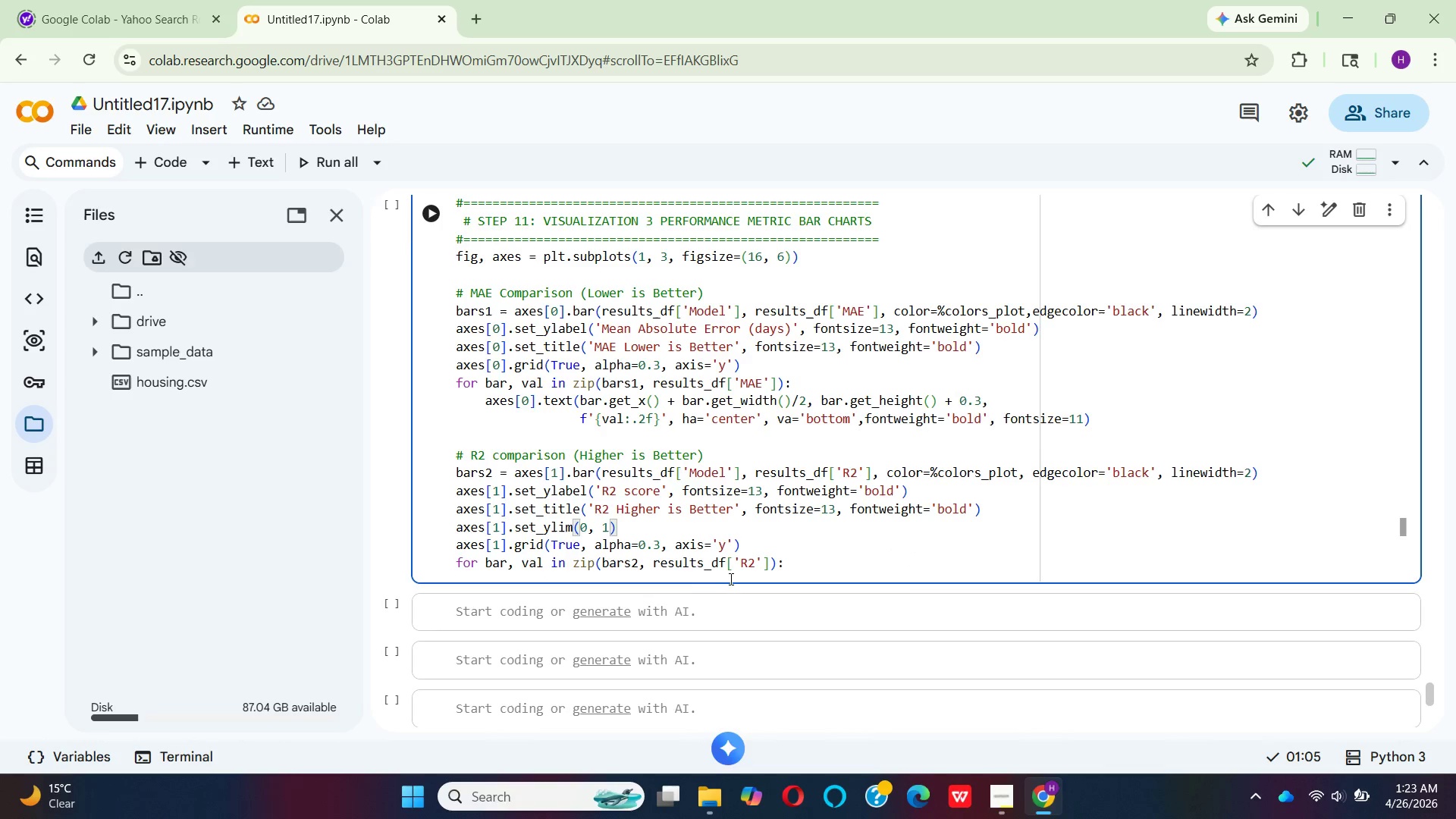 
wait(16.8)
 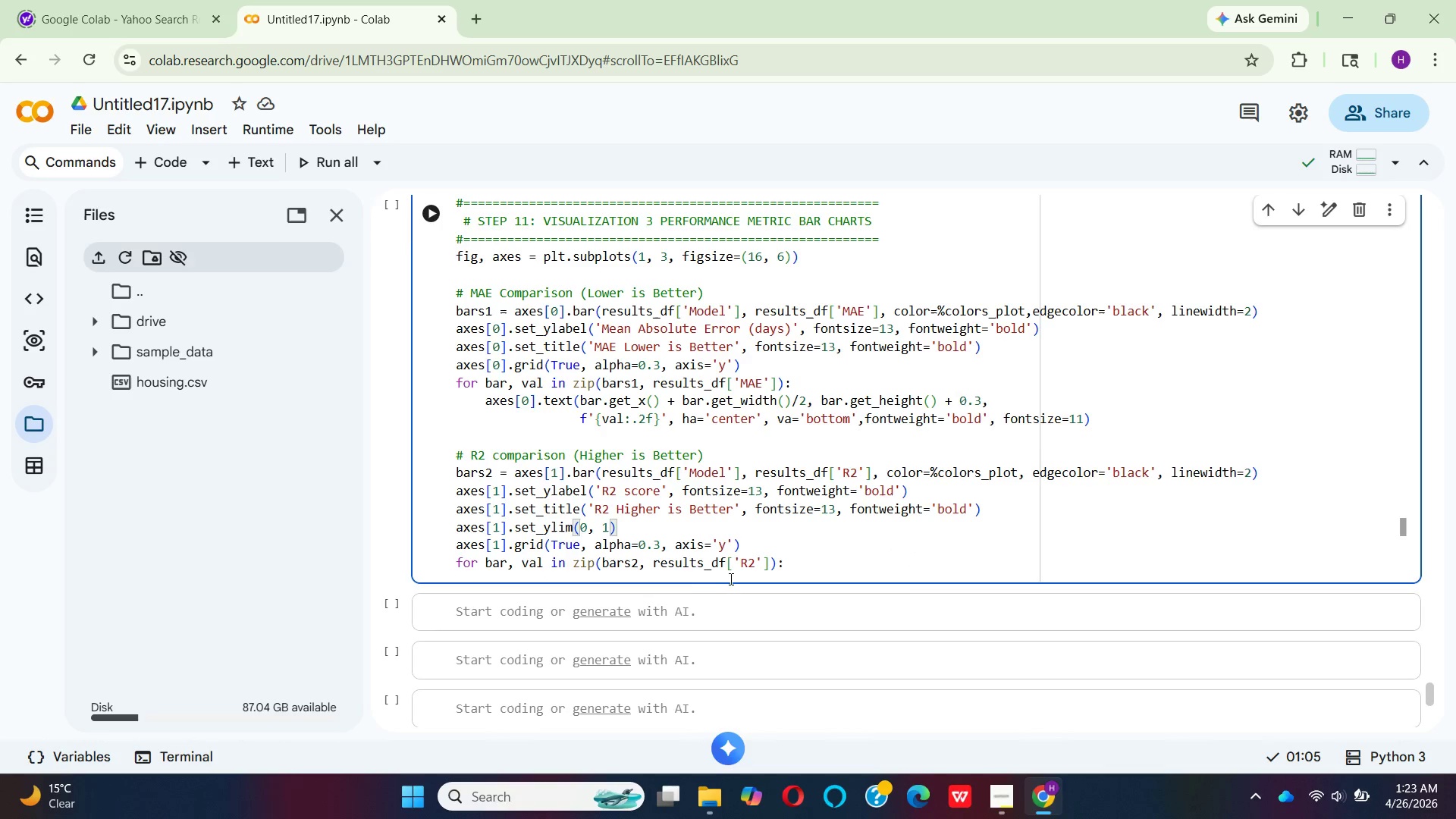 
left_click([787, 571])
 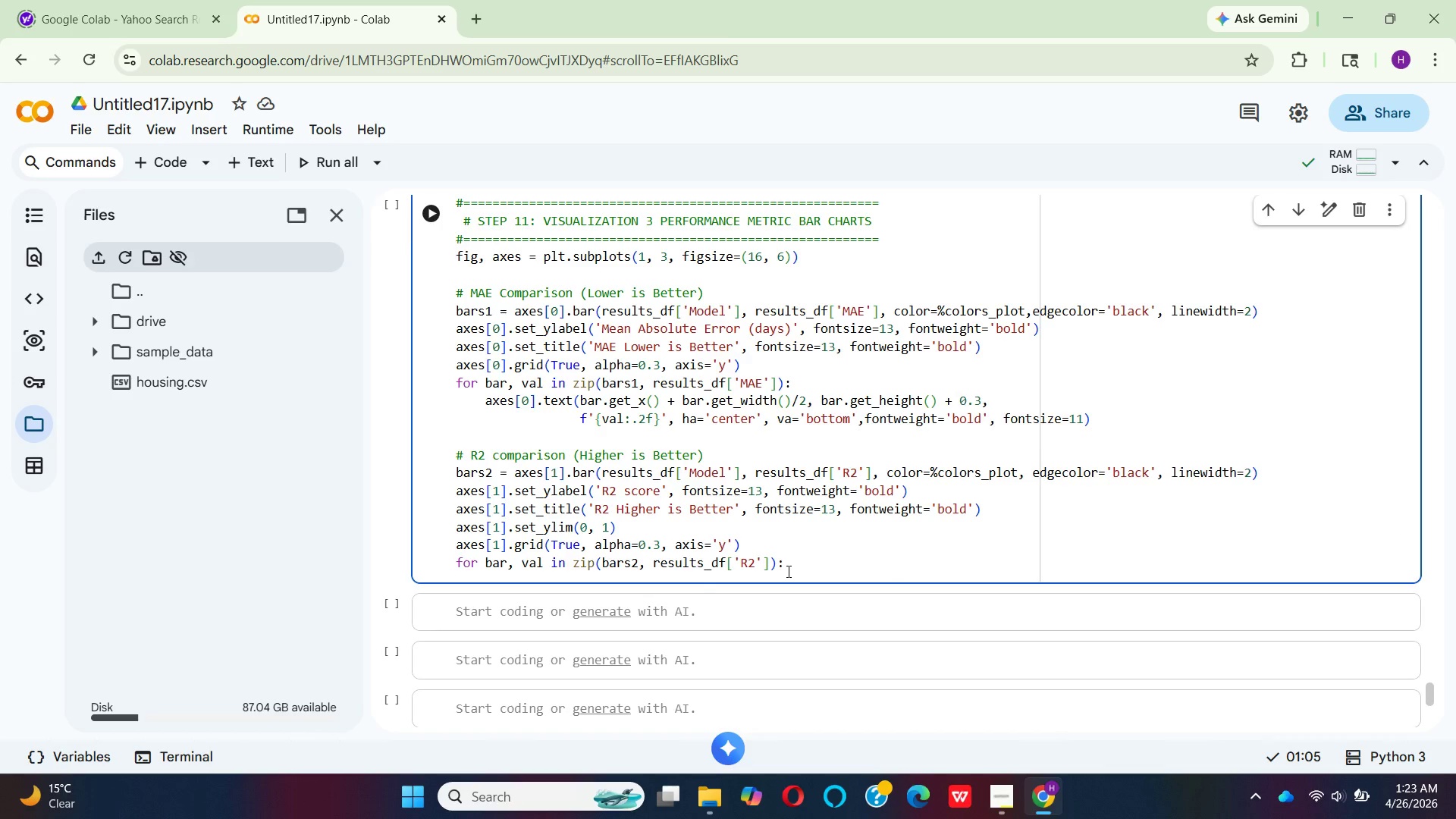 
key(Enter)
 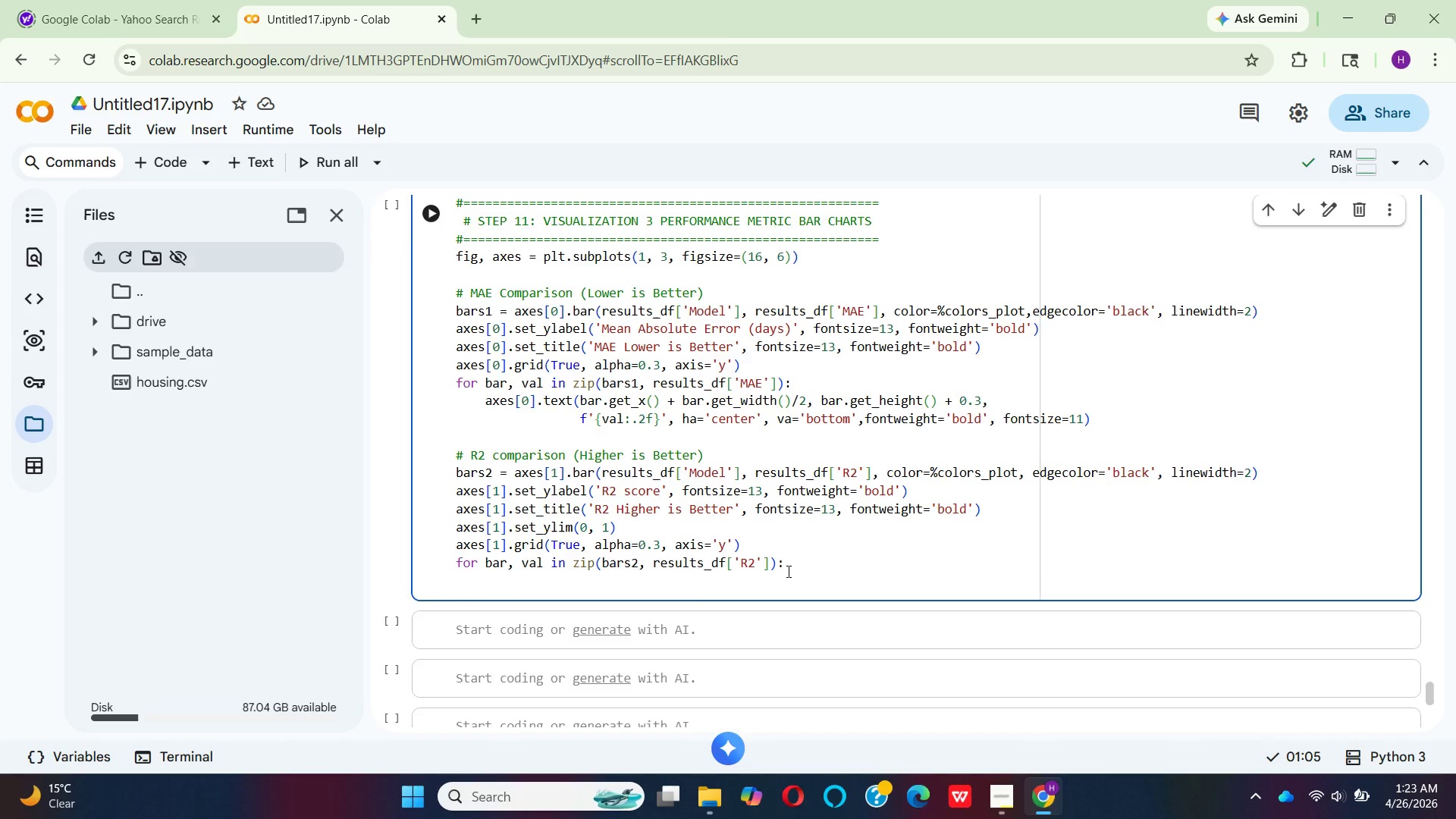 
key(Space)
 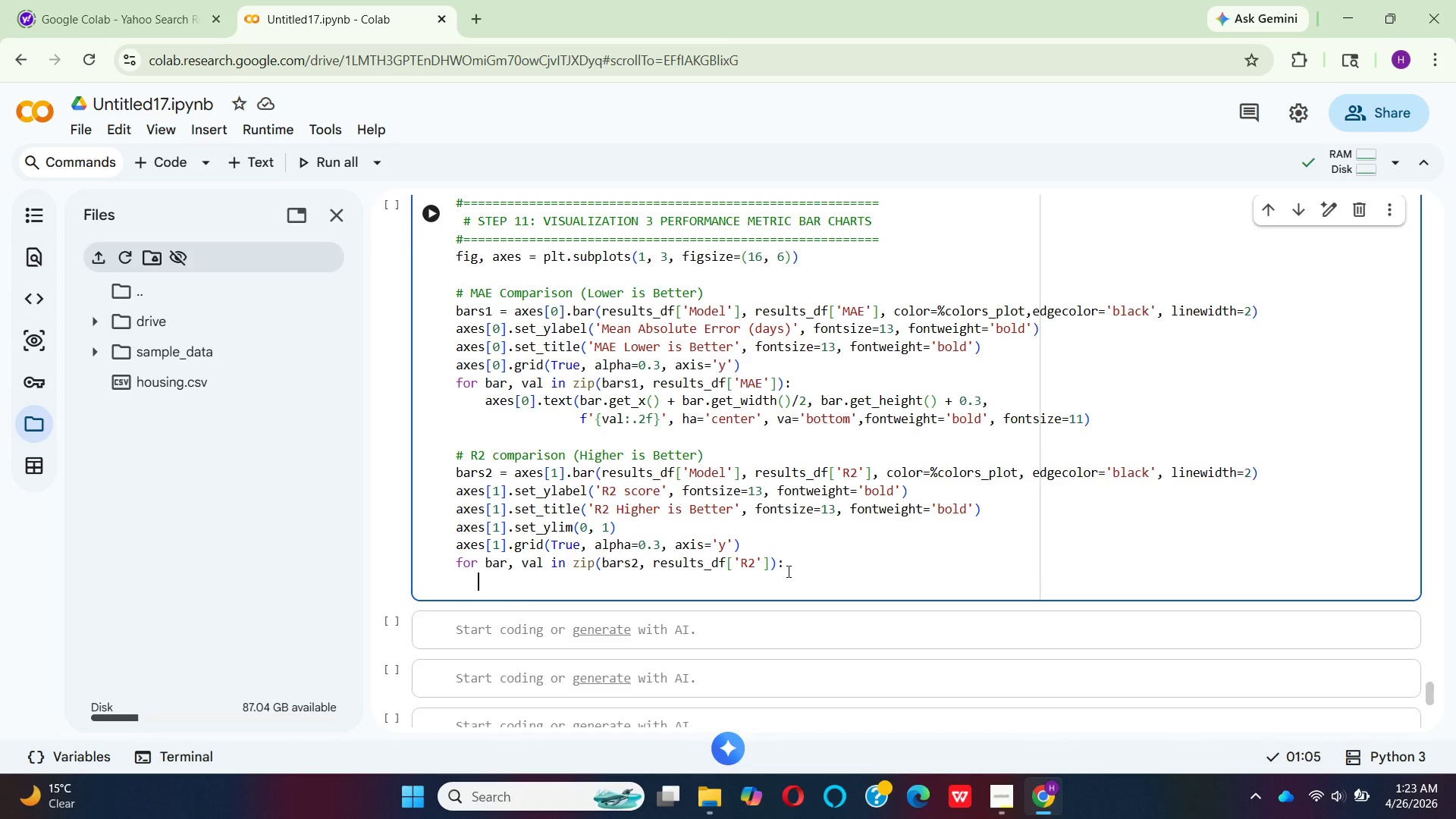 
key(Space)
 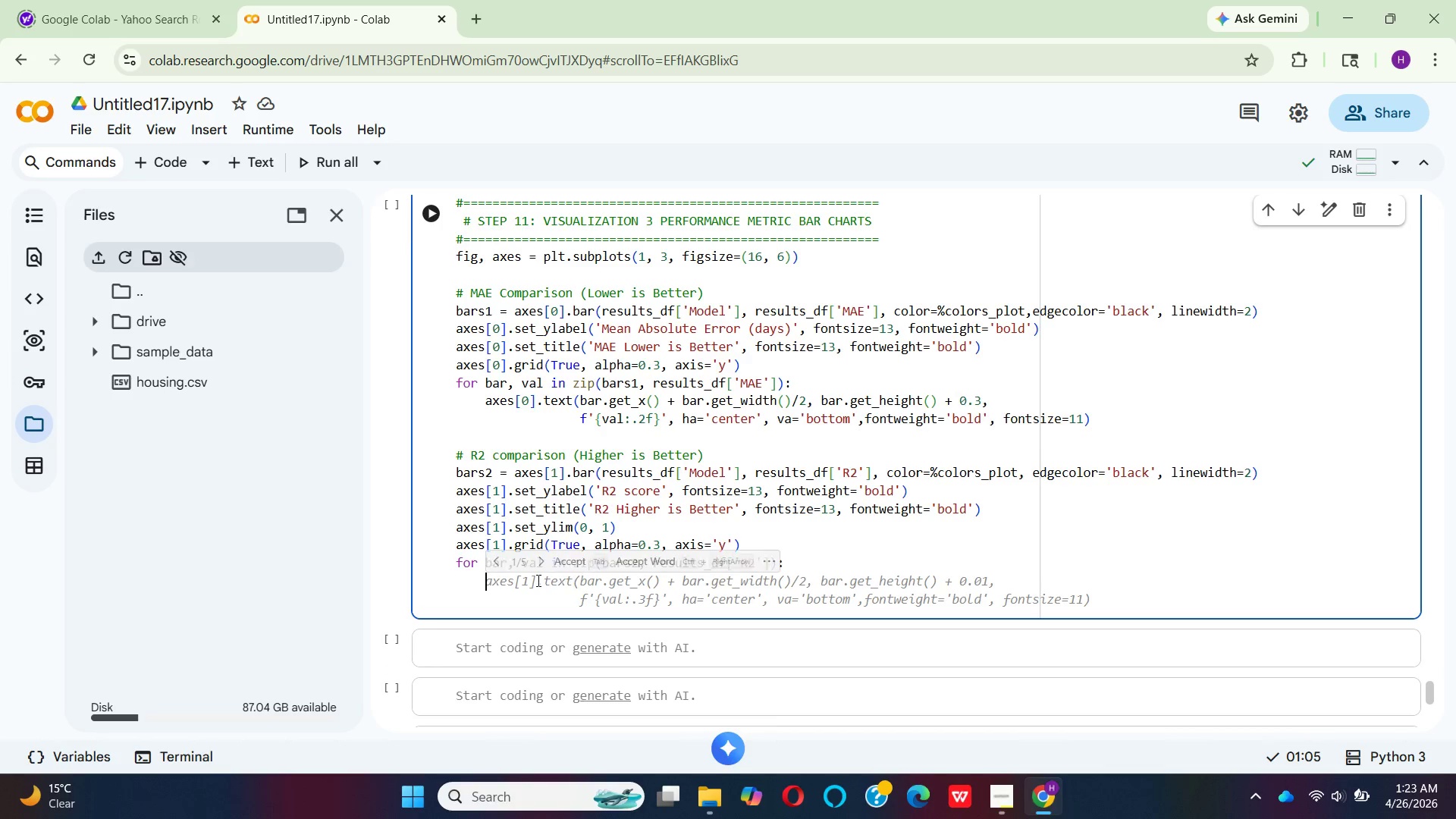 
left_click([563, 559])
 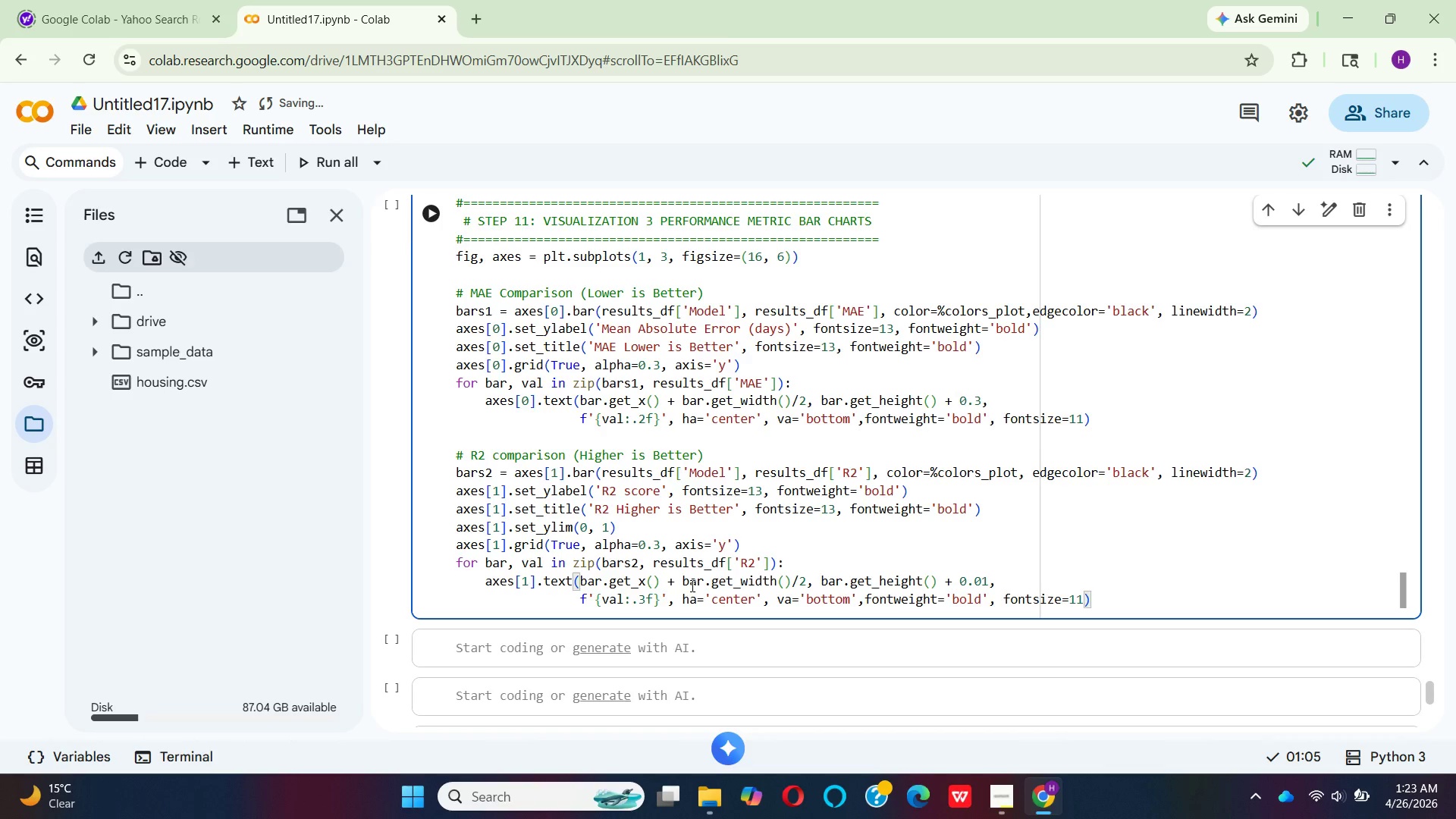 
wait(10.59)
 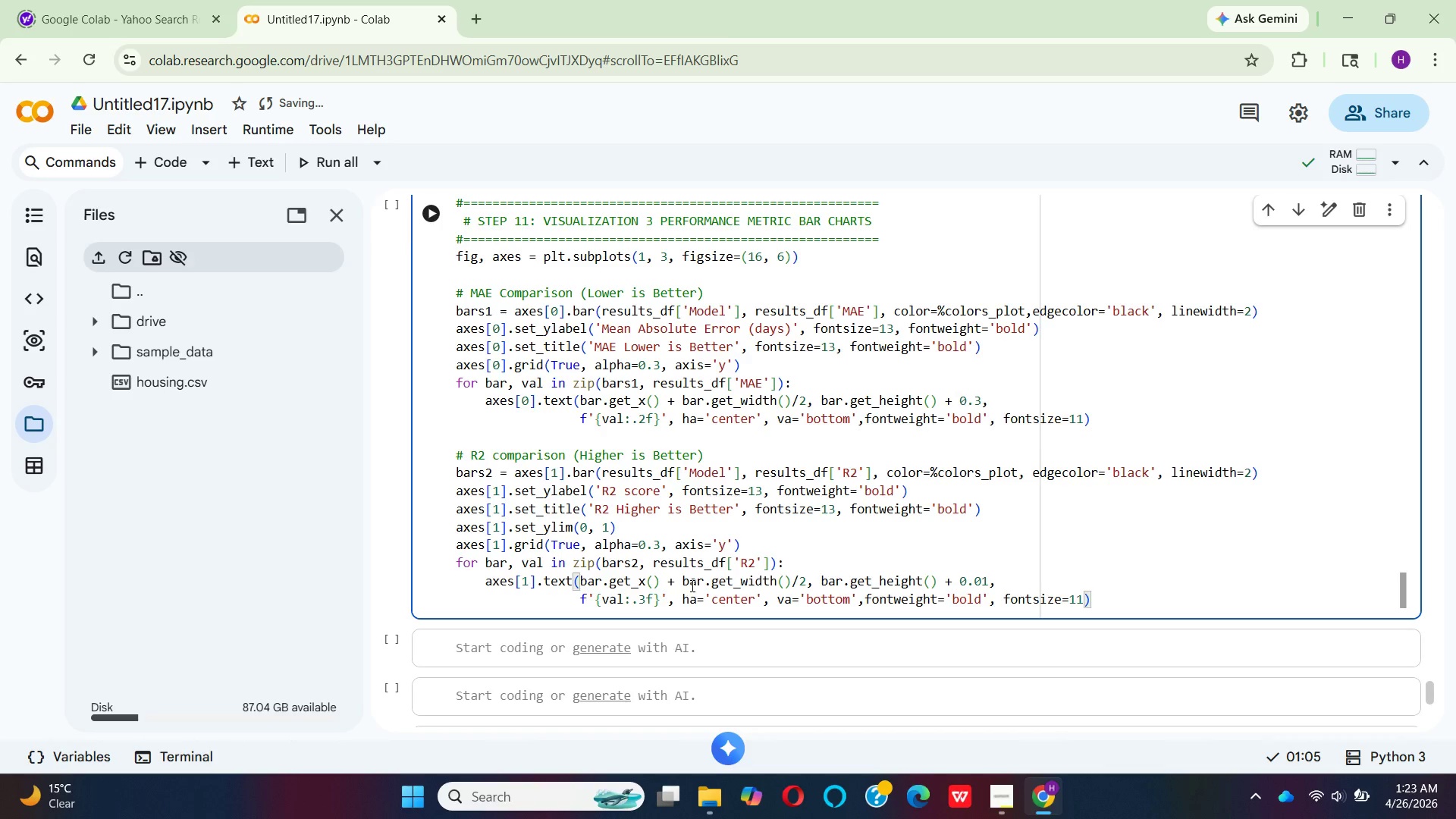 
left_click([991, 579])
 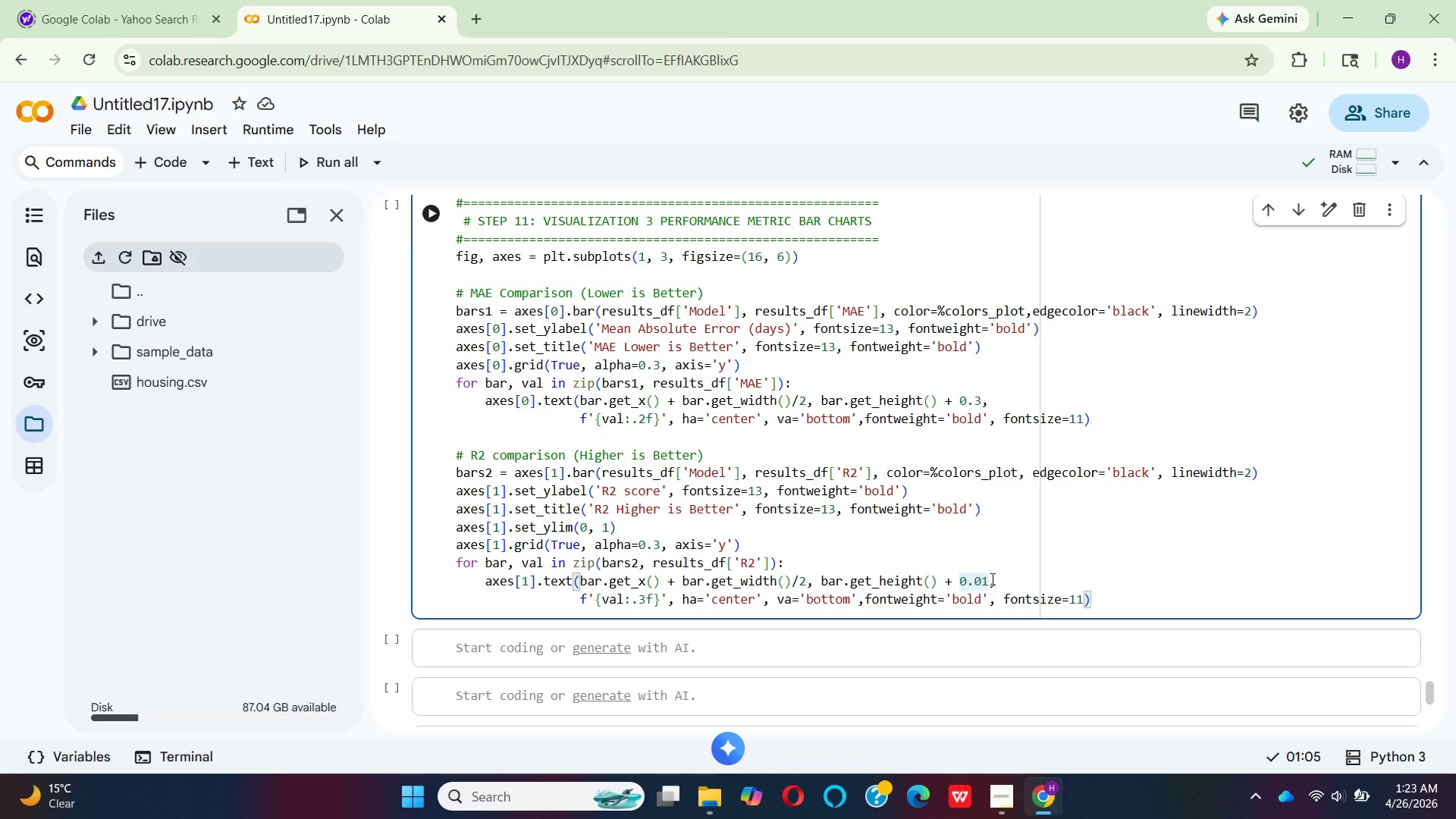 
key(Backspace)
 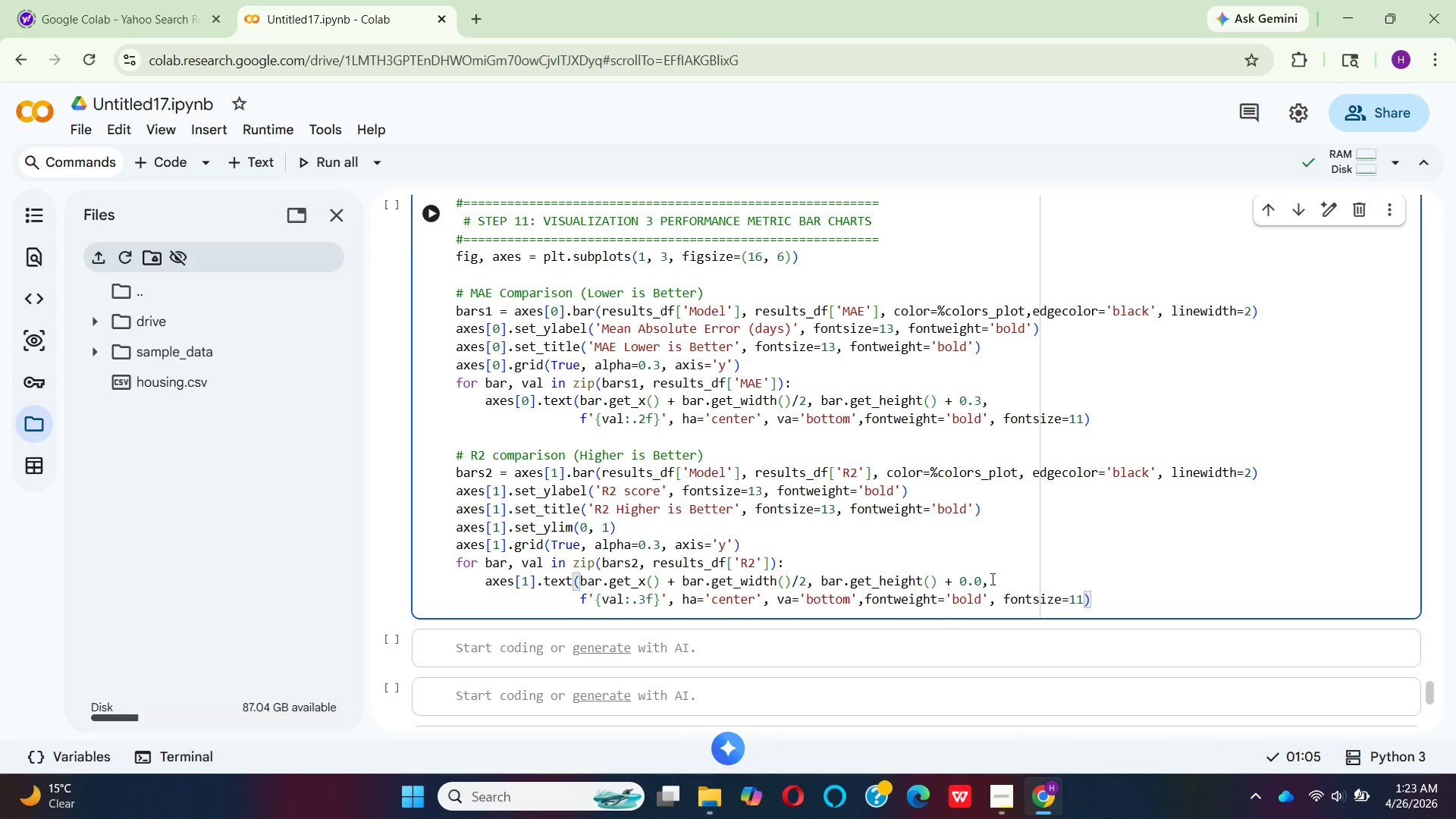 
key(2)
 